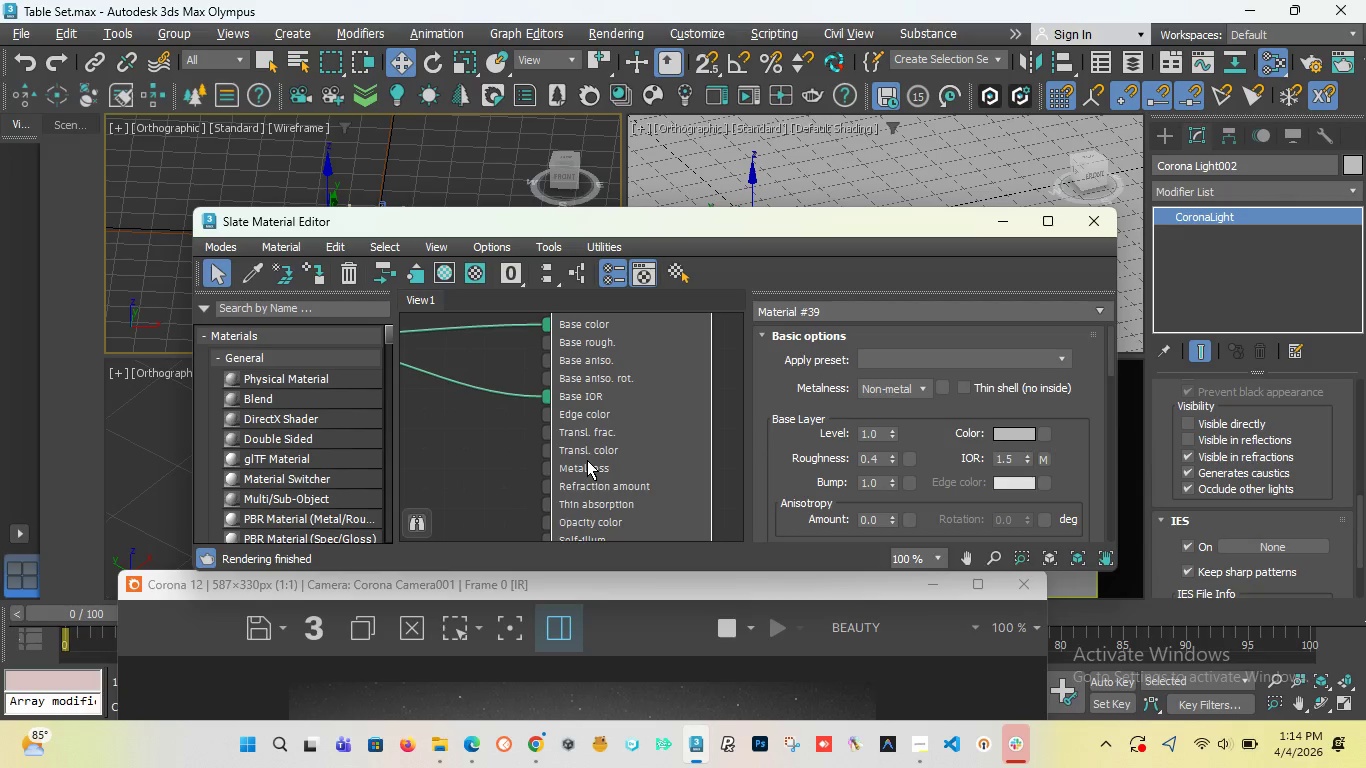 
scroll: coordinate [544, 435], scroll_direction: down, amount: 6.0
 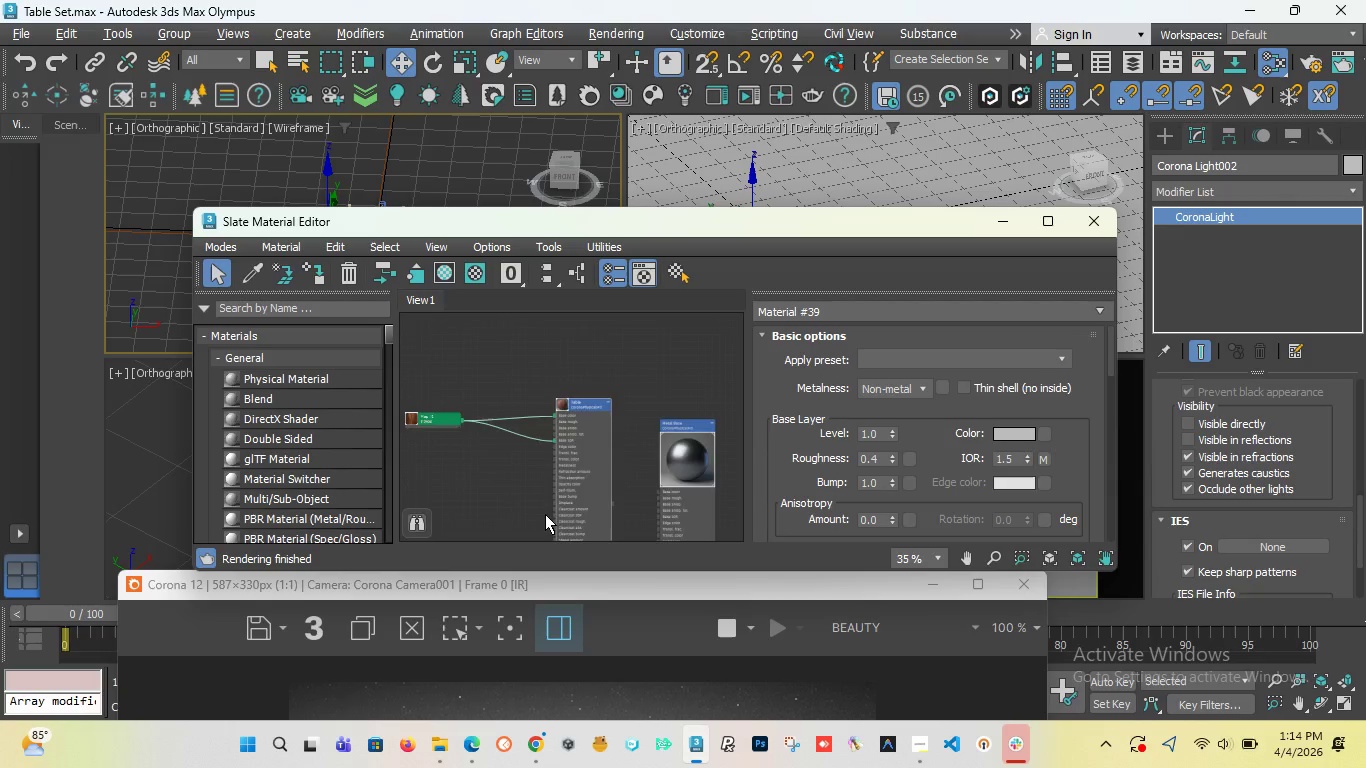 
scroll: coordinate [545, 514], scroll_direction: up, amount: 2.0
 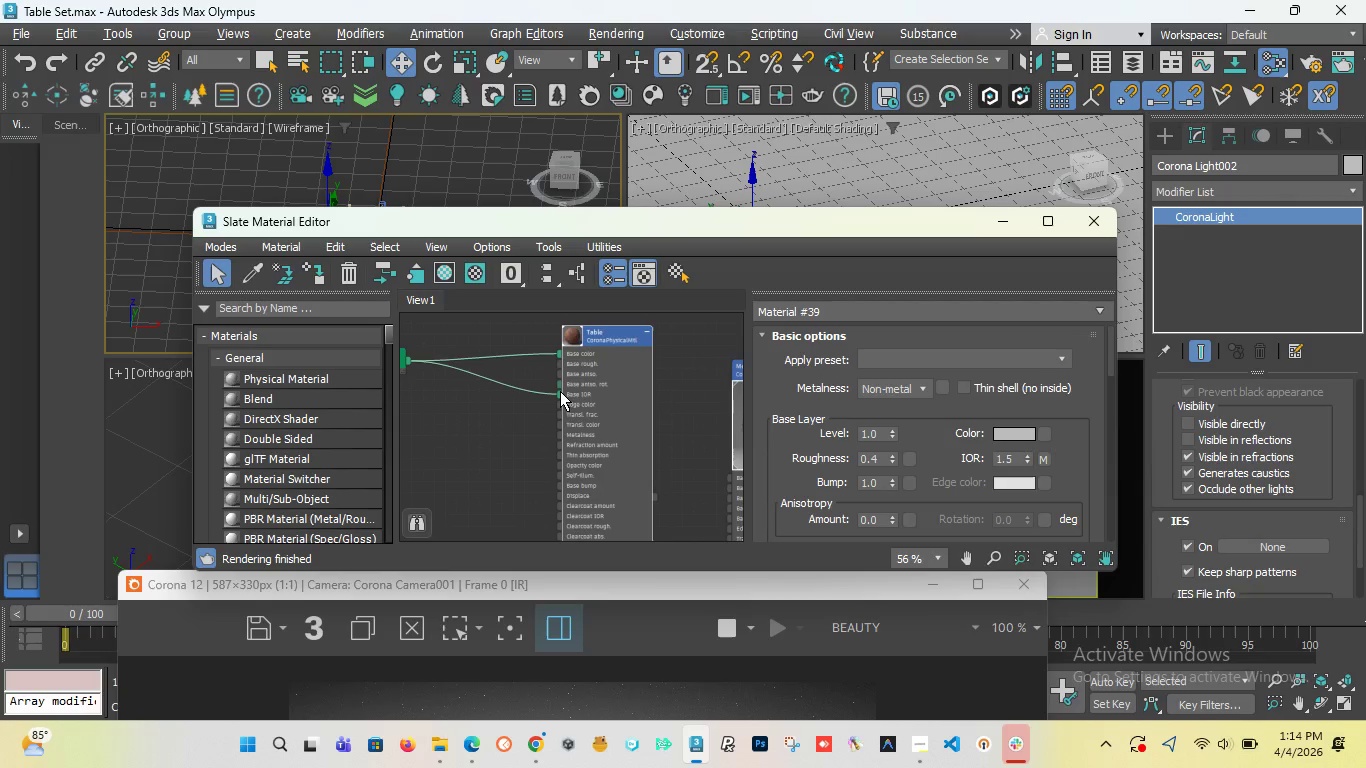 
left_click_drag(start_coordinate=[560, 392], to_coordinate=[559, 483])
 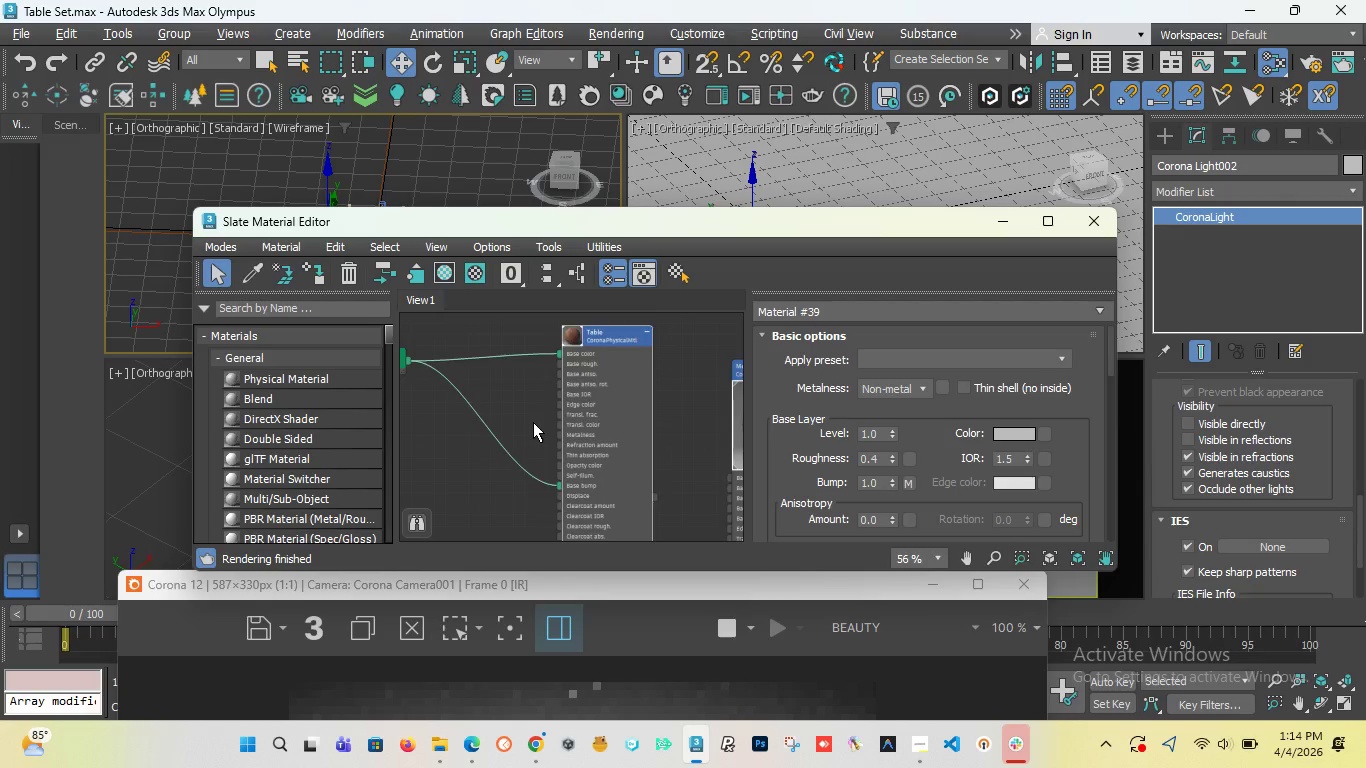 
scroll: coordinate [533, 422], scroll_direction: down, amount: 4.0
 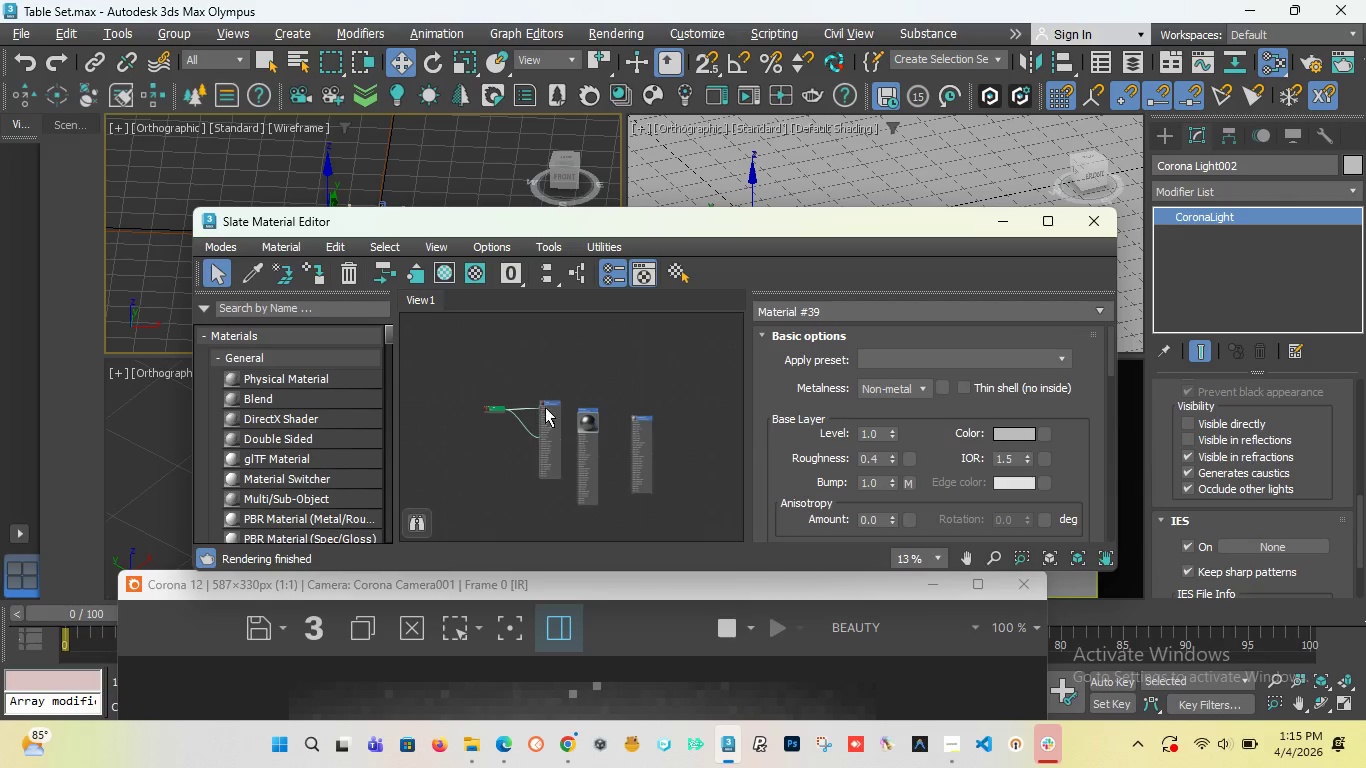 
scroll: coordinate [537, 422], scroll_direction: up, amount: 5.0
 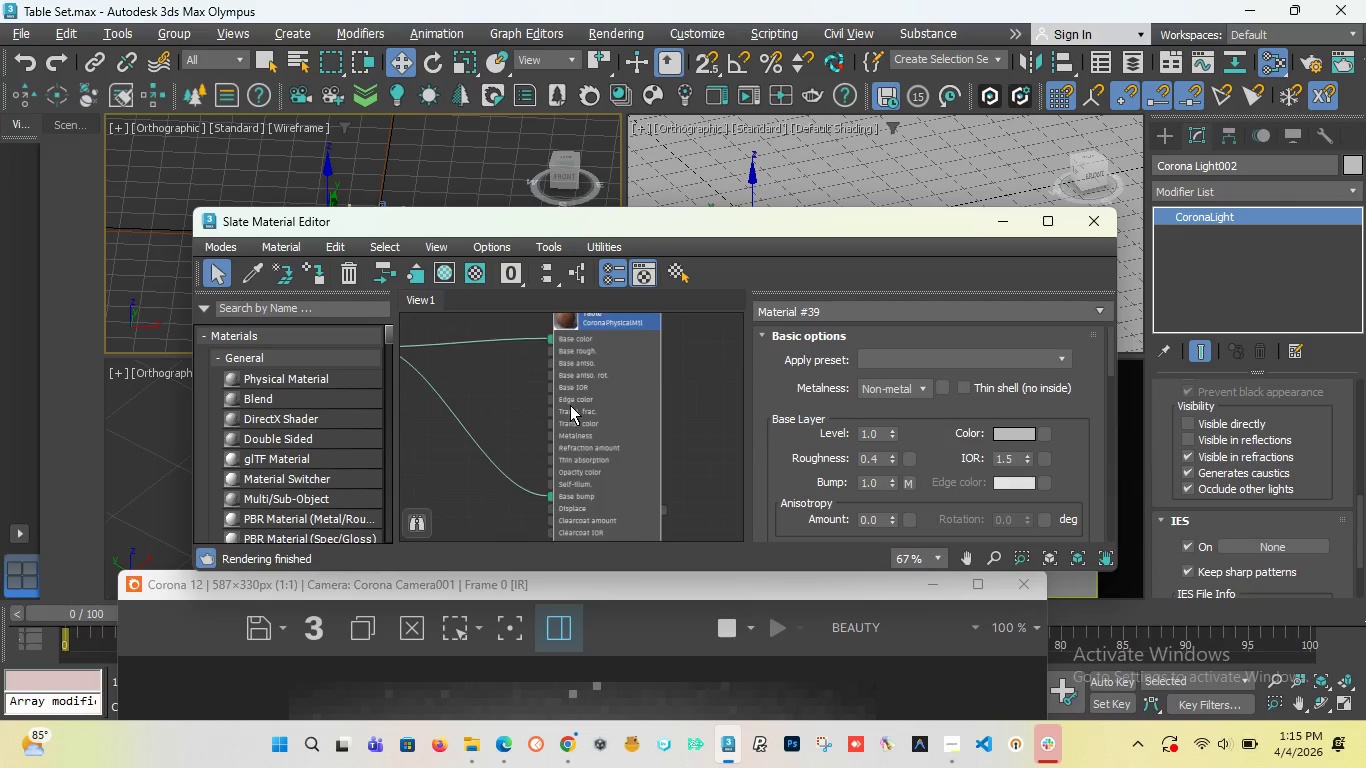 
scroll: coordinate [570, 405], scroll_direction: down, amount: 4.0
 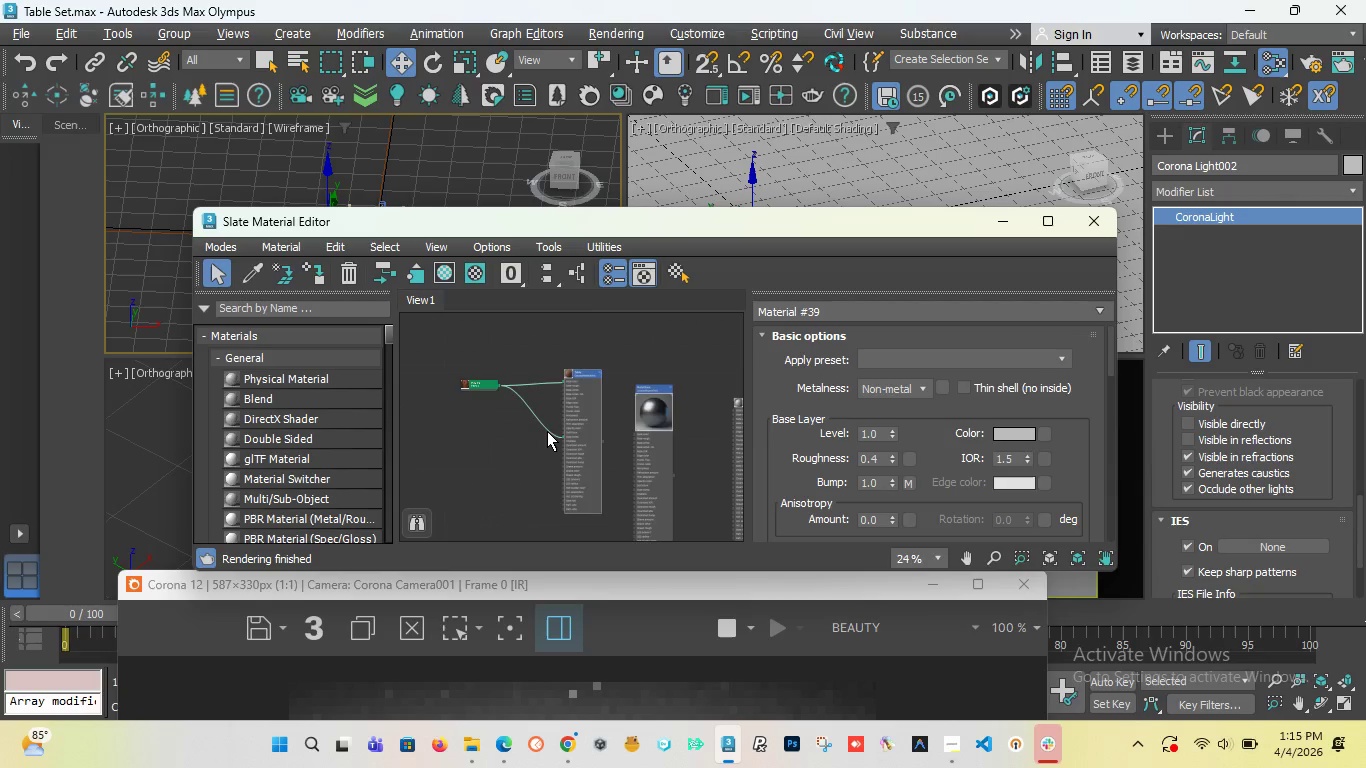 
scroll: coordinate [547, 431], scroll_direction: up, amount: 6.0
 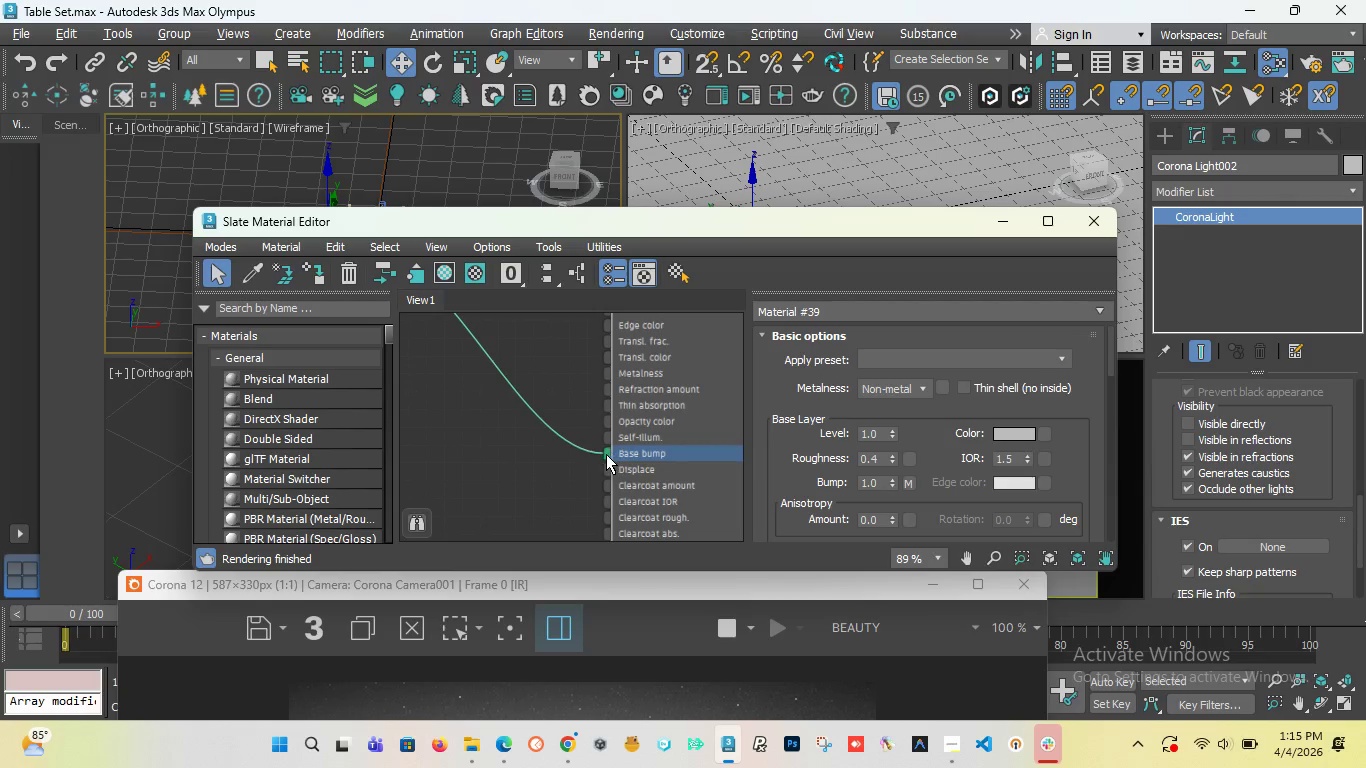 
scroll: coordinate [602, 454], scroll_direction: down, amount: 3.0
 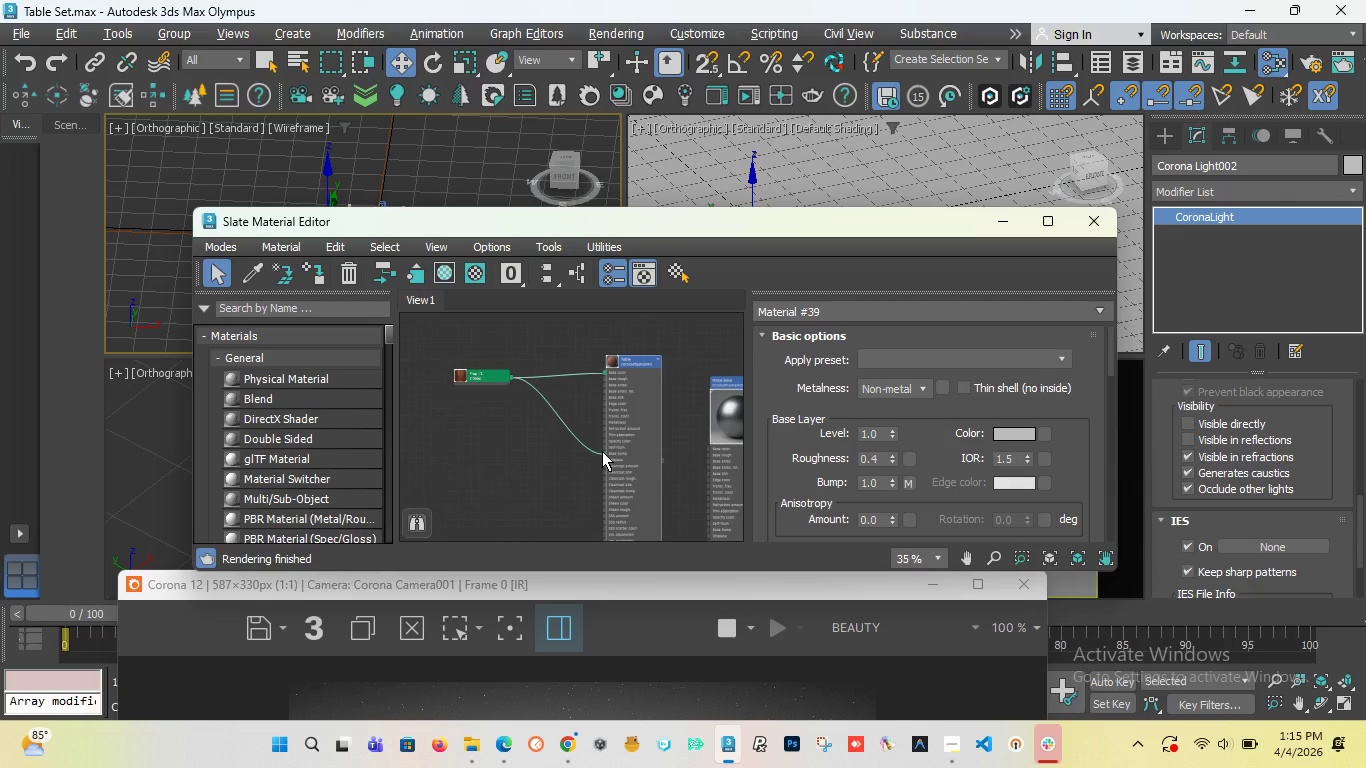 
left_click([631, 408])
 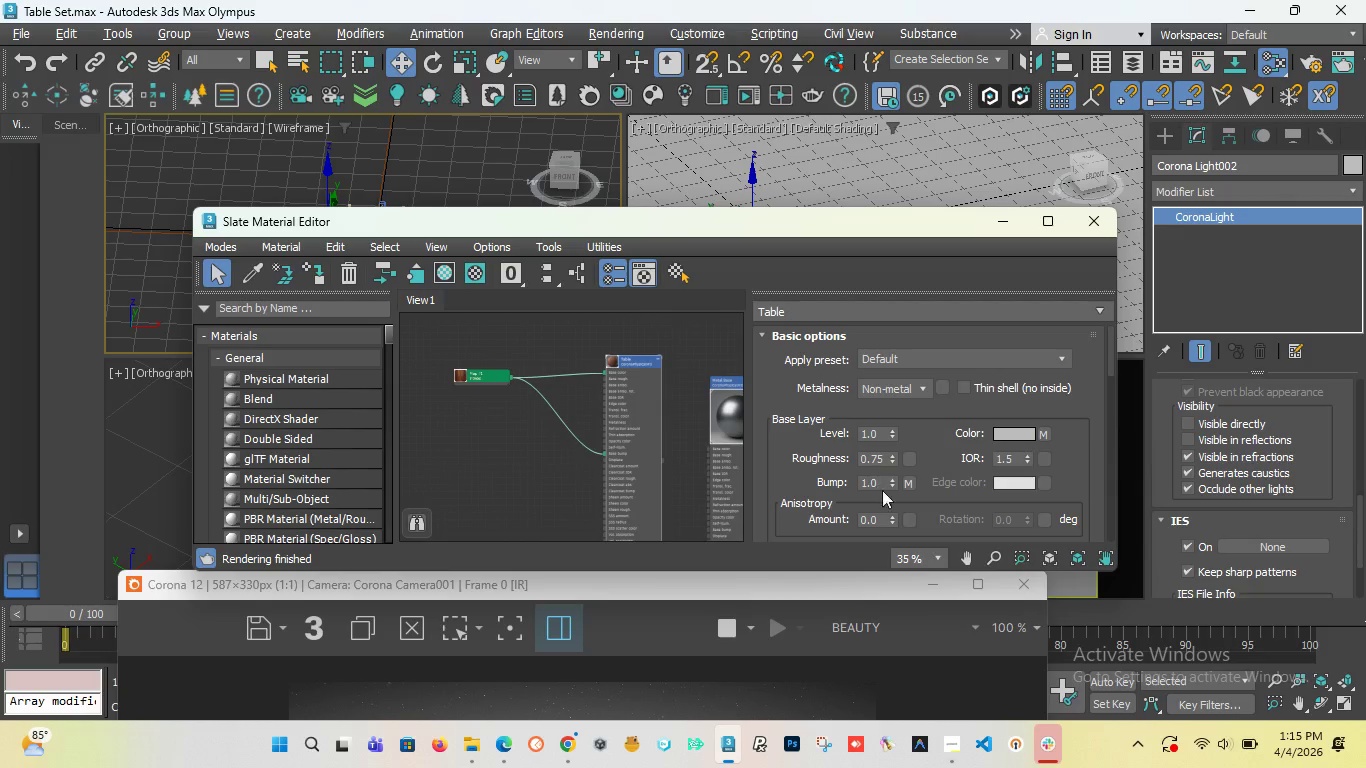 
left_click_drag(start_coordinate=[883, 482], to_coordinate=[718, 477])
 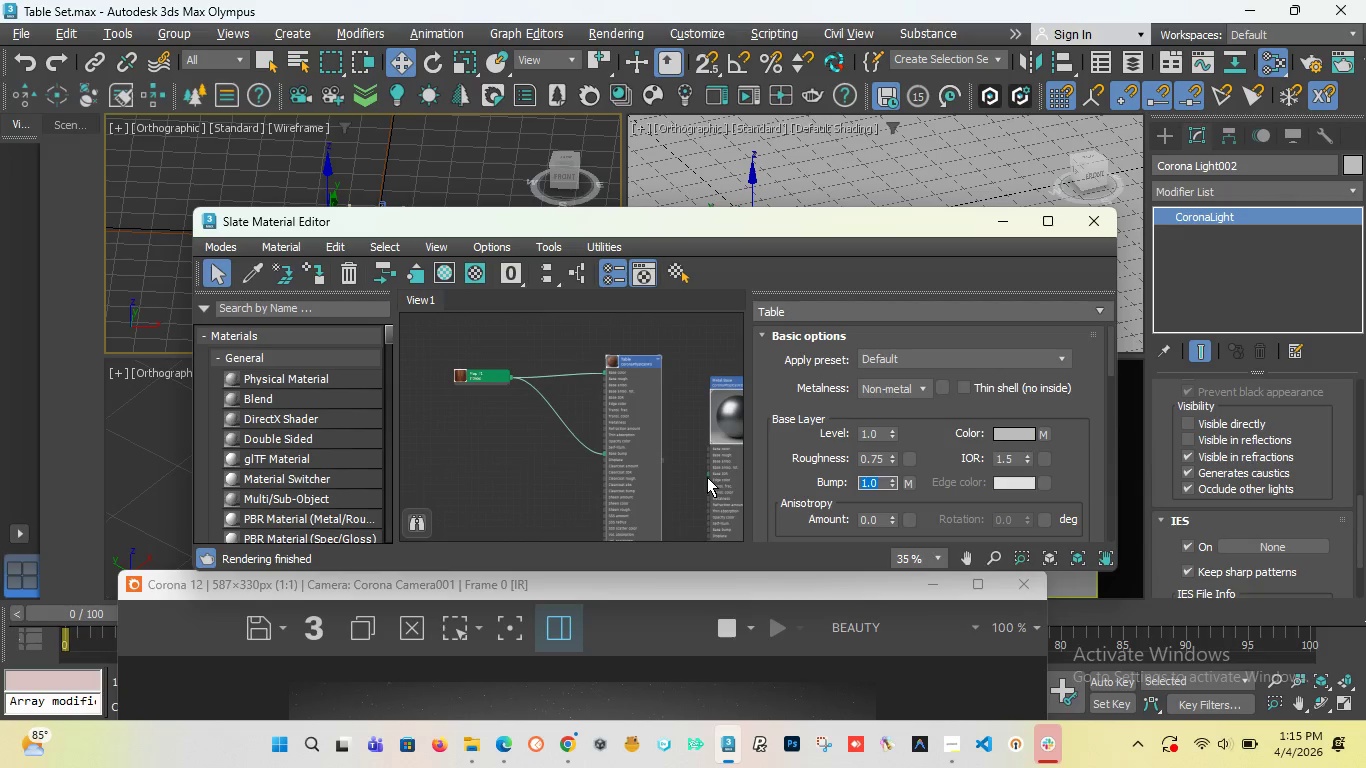 
key(Period)
 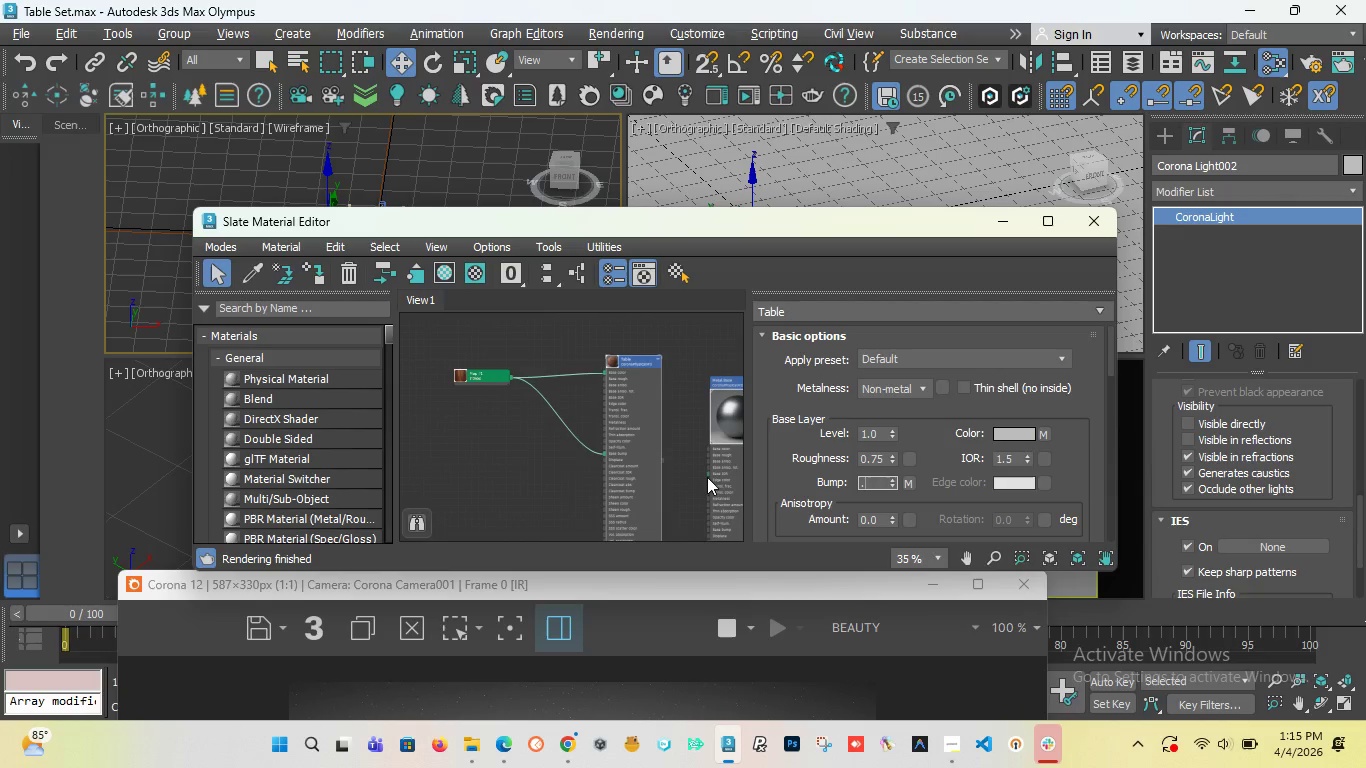 
key(3)
 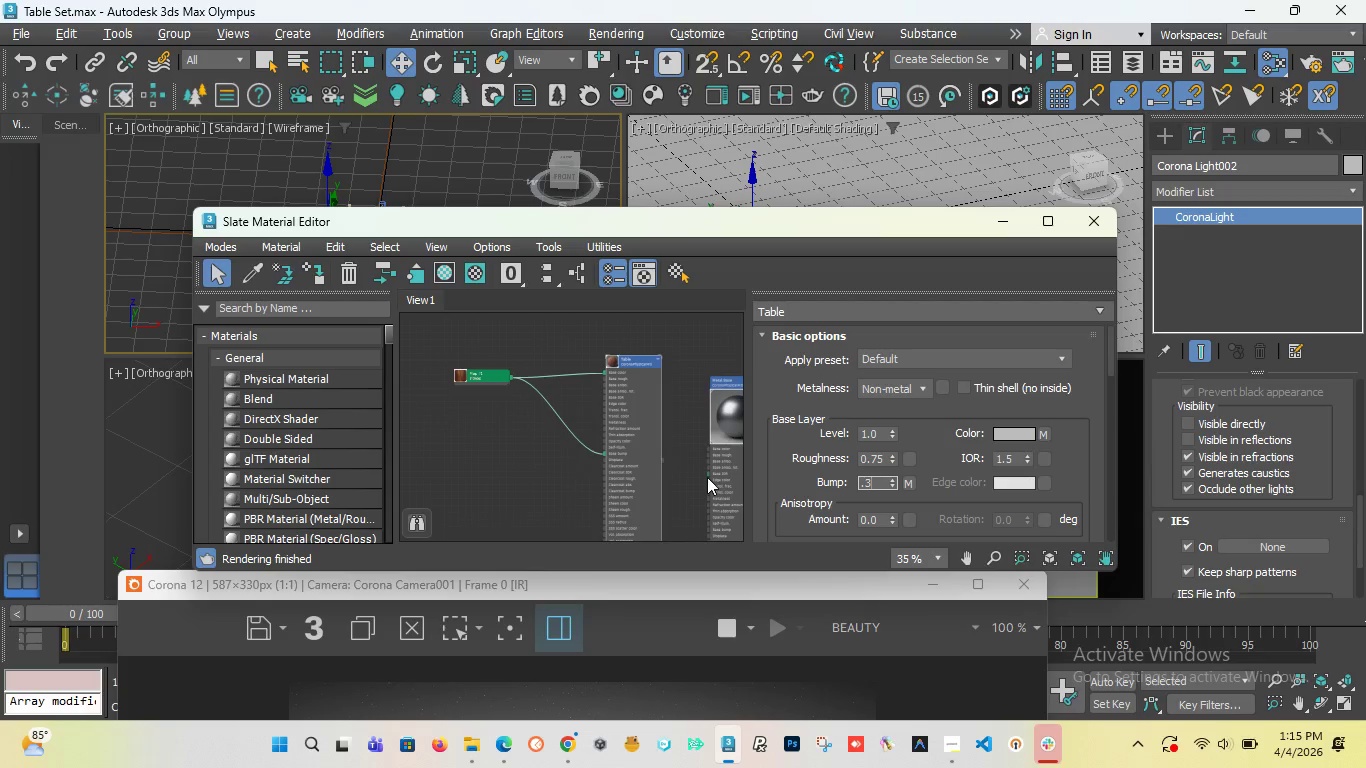 
key(Enter)
 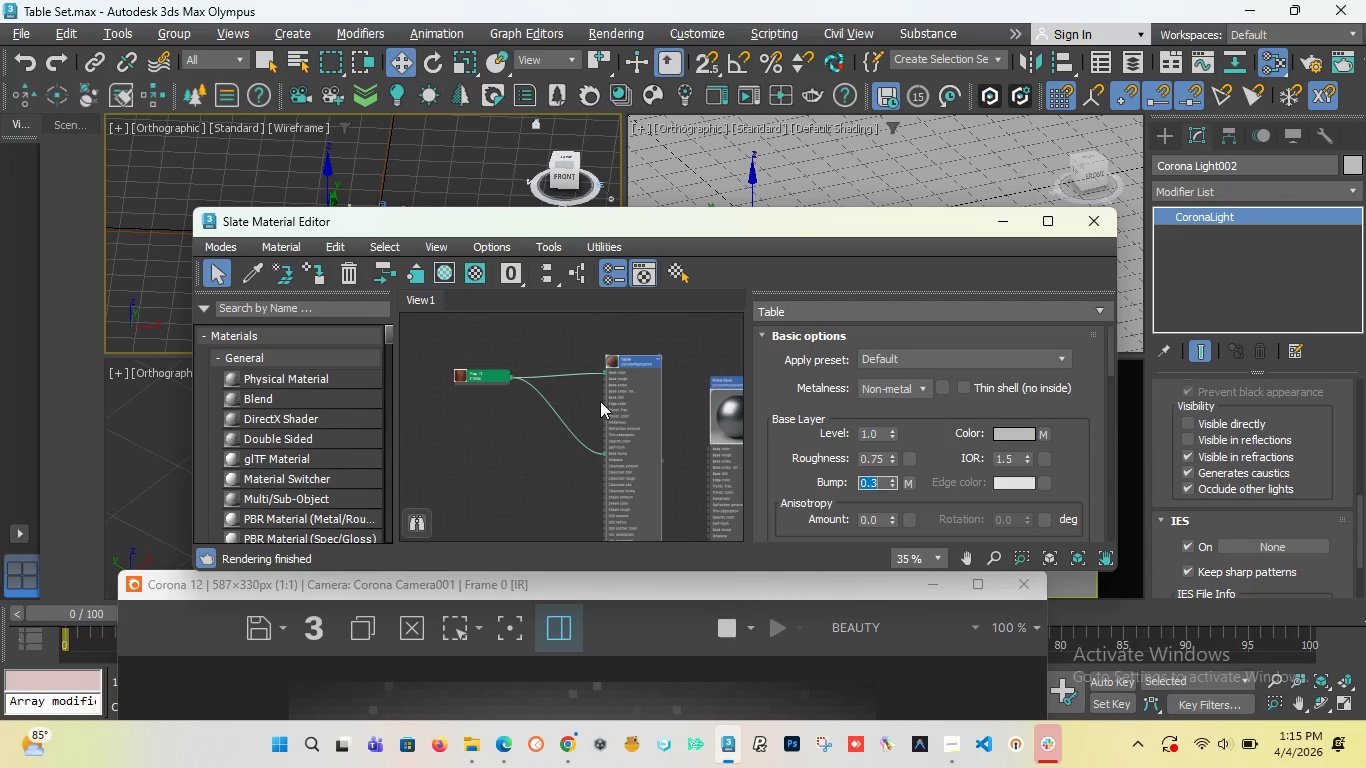 
left_click([585, 420])
 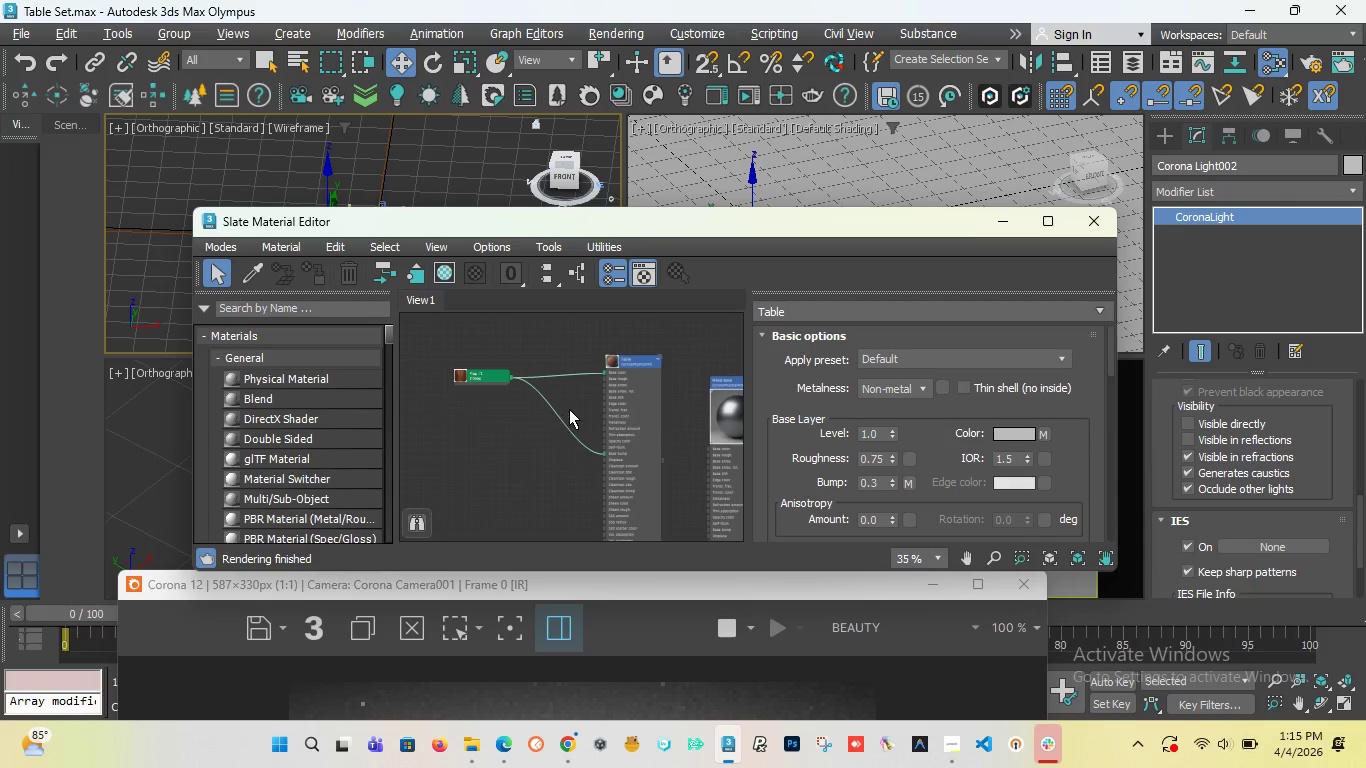 
scroll: coordinate [569, 408], scroll_direction: down, amount: 2.0
 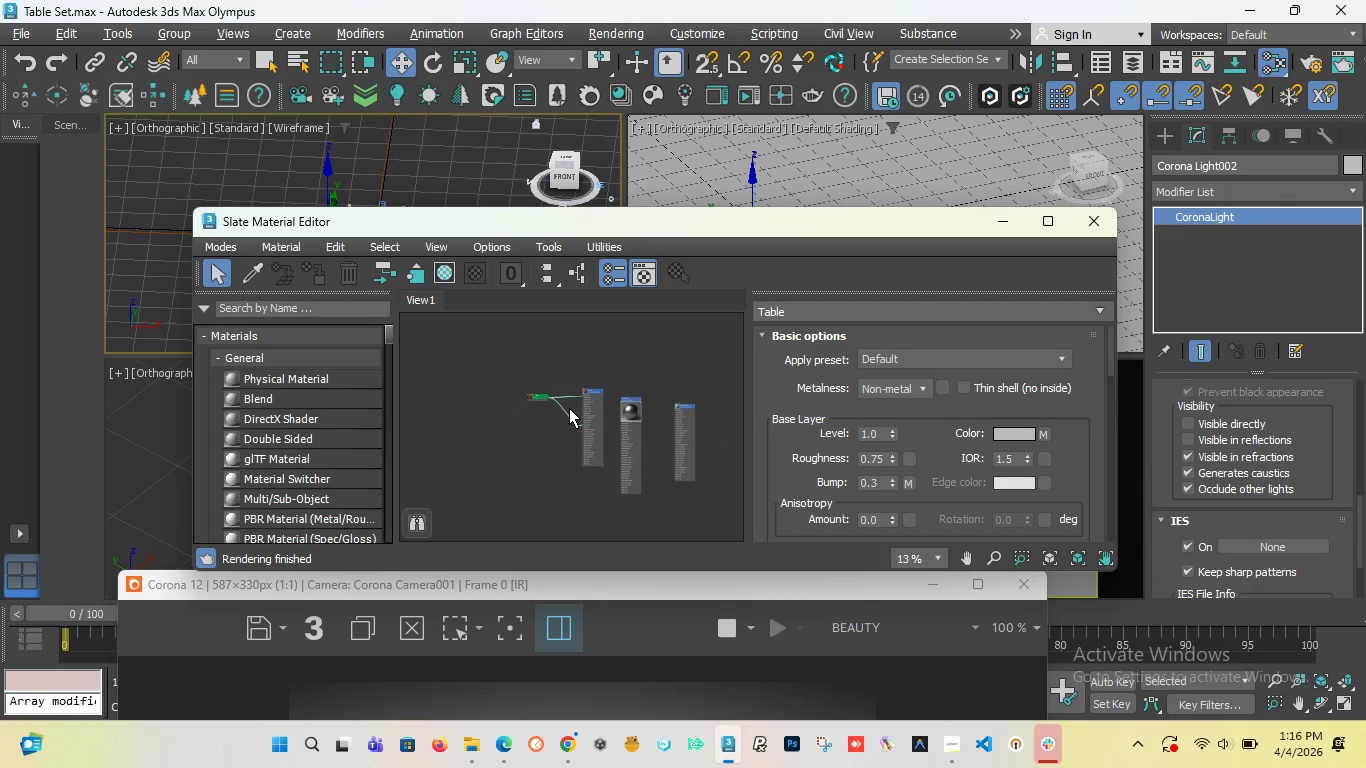 
wait(40.11)
 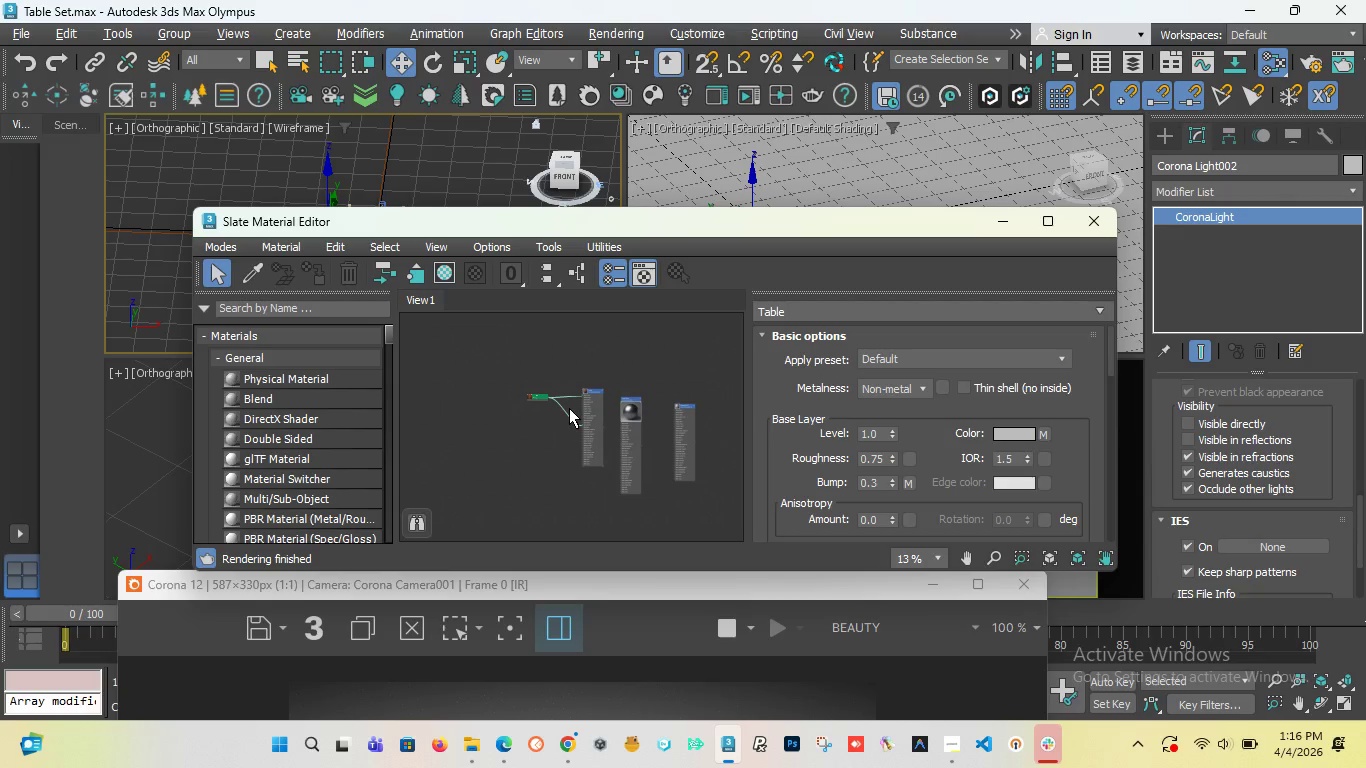 
scroll: coordinate [577, 401], scroll_direction: none, amount: 0.0
 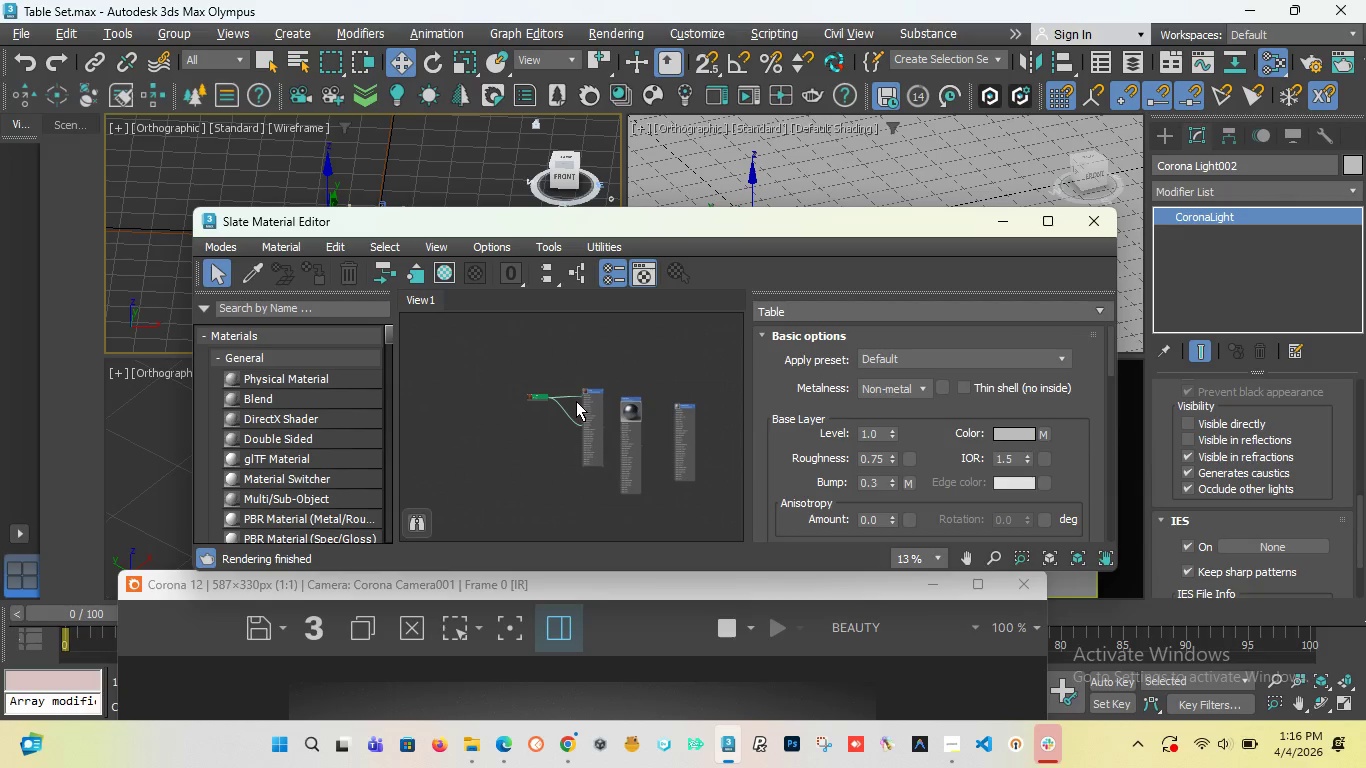 
scroll: coordinate [584, 395], scroll_direction: up, amount: 12.0
 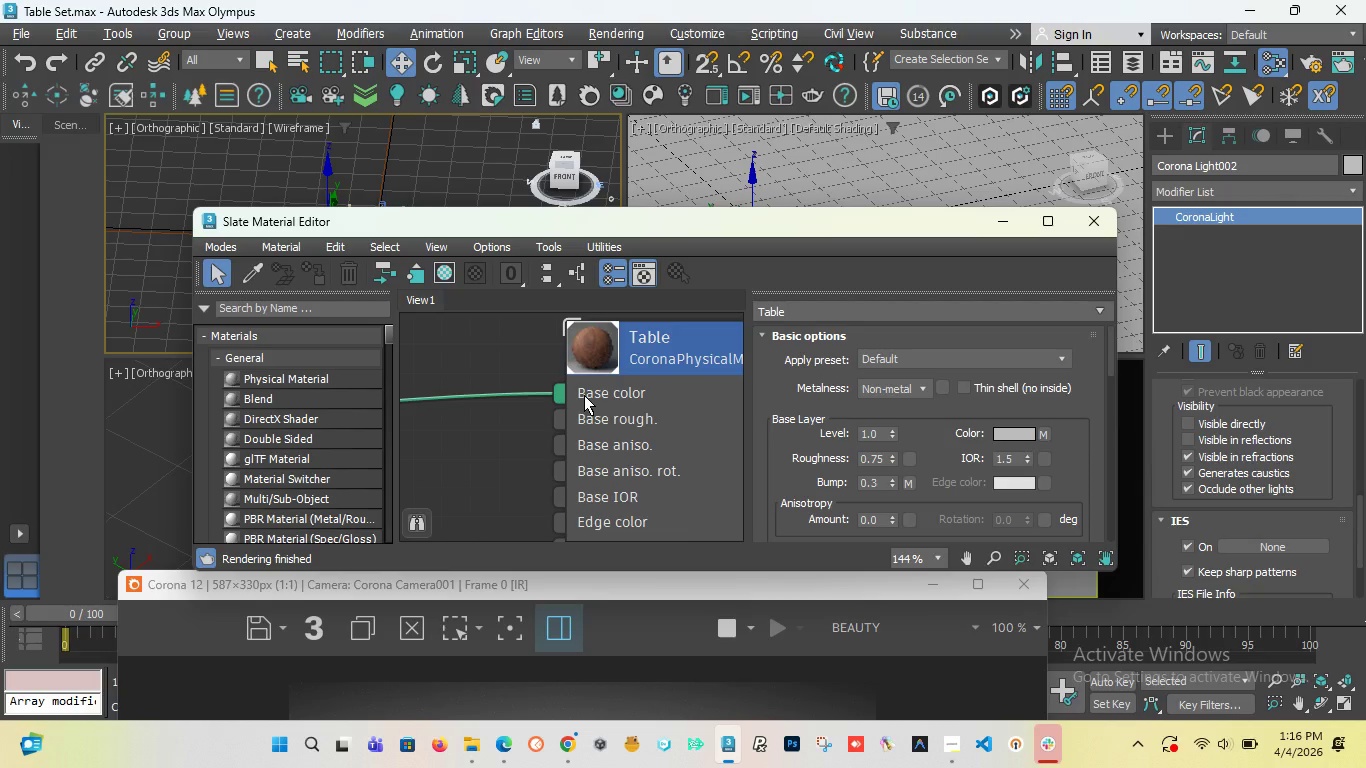 
scroll: coordinate [584, 395], scroll_direction: down, amount: 4.0
 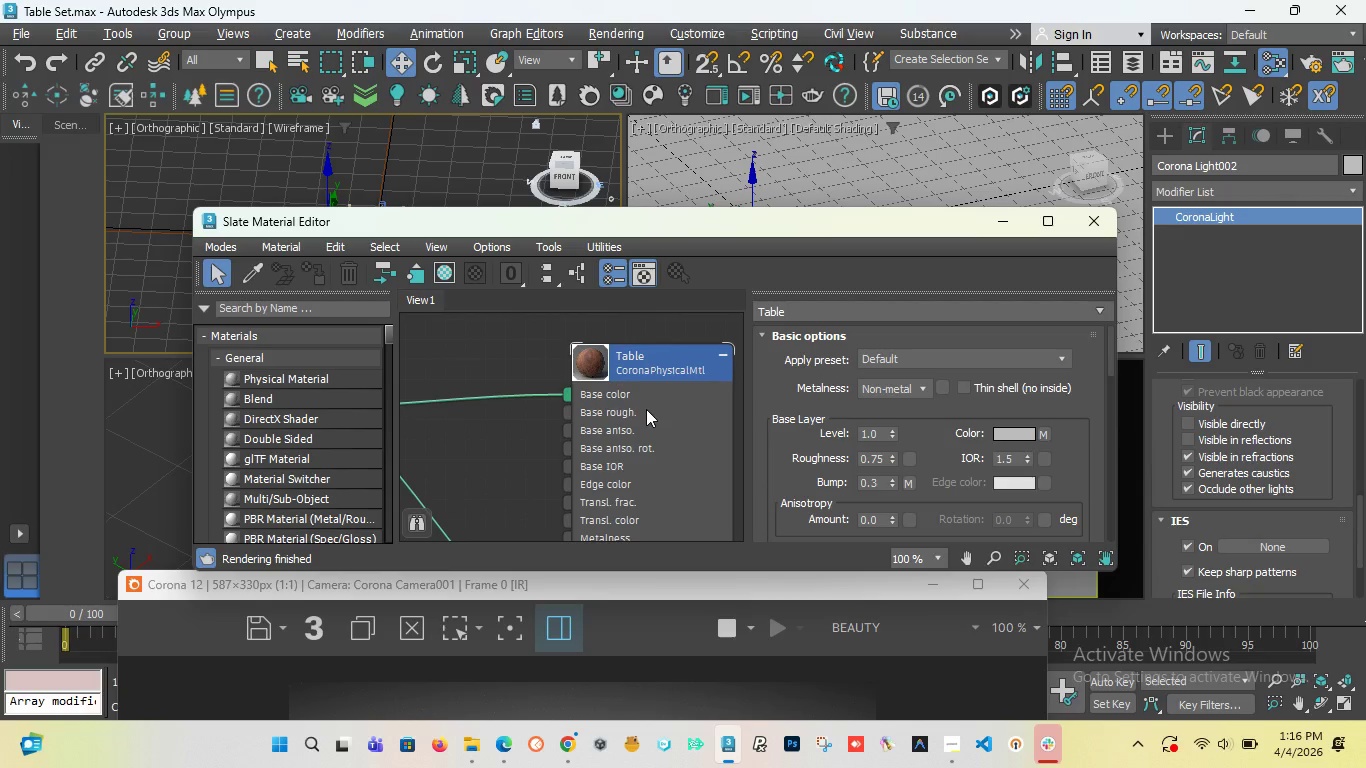 
left_click([634, 416])
 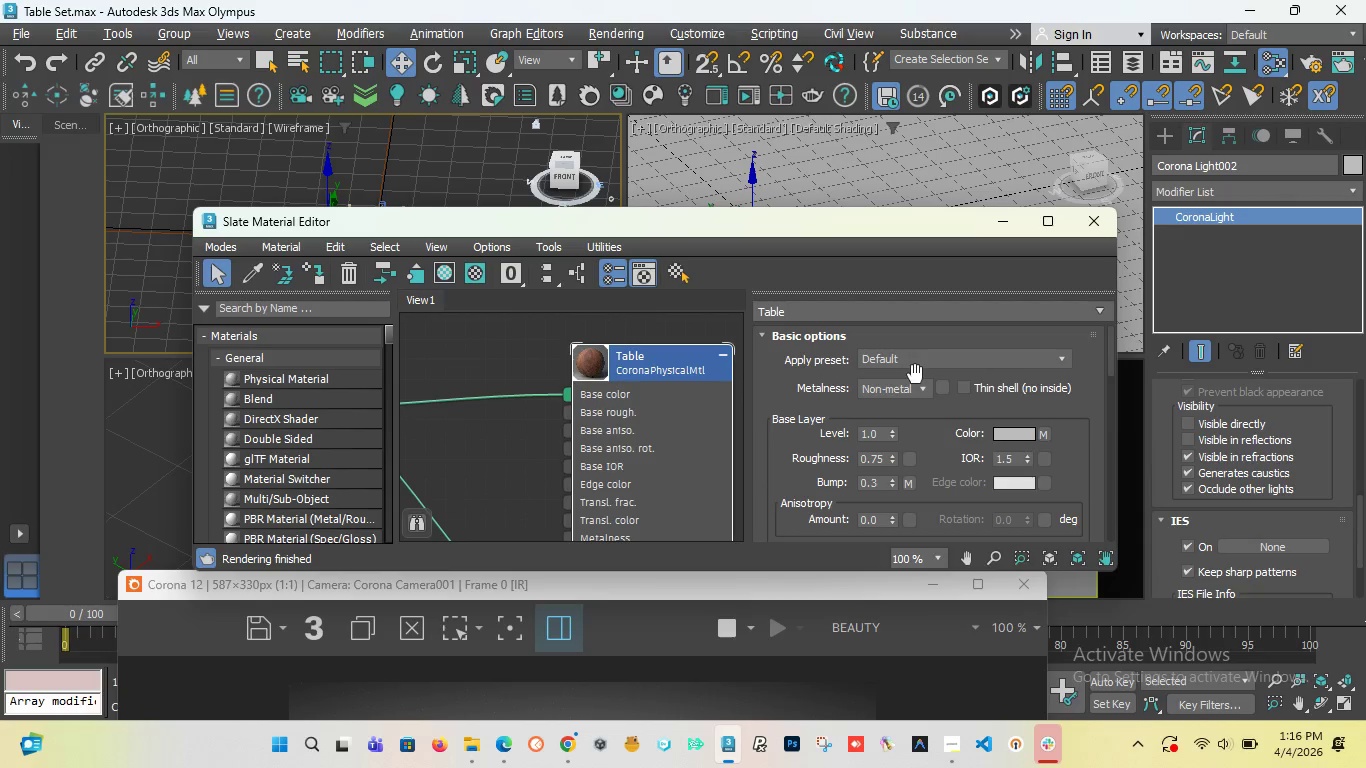 
left_click([918, 380])
 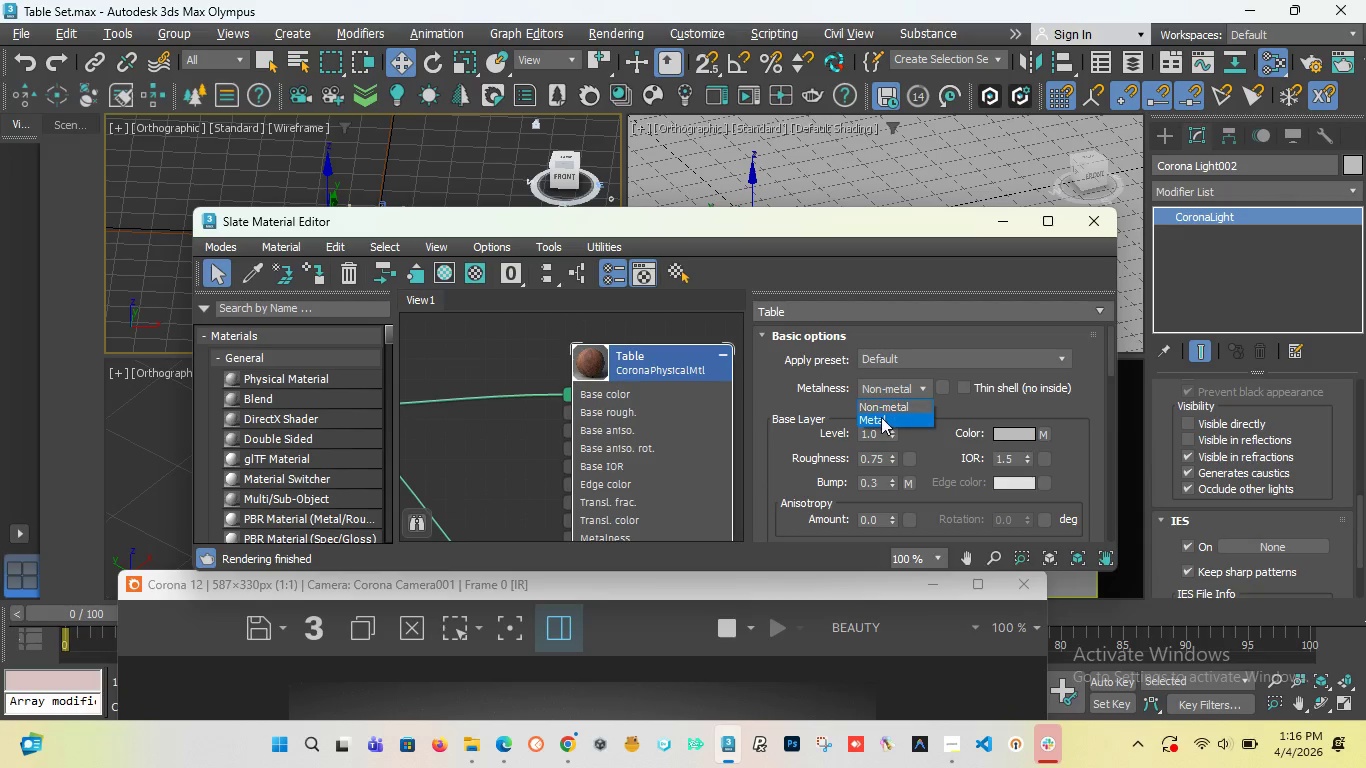 
left_click([881, 417])
 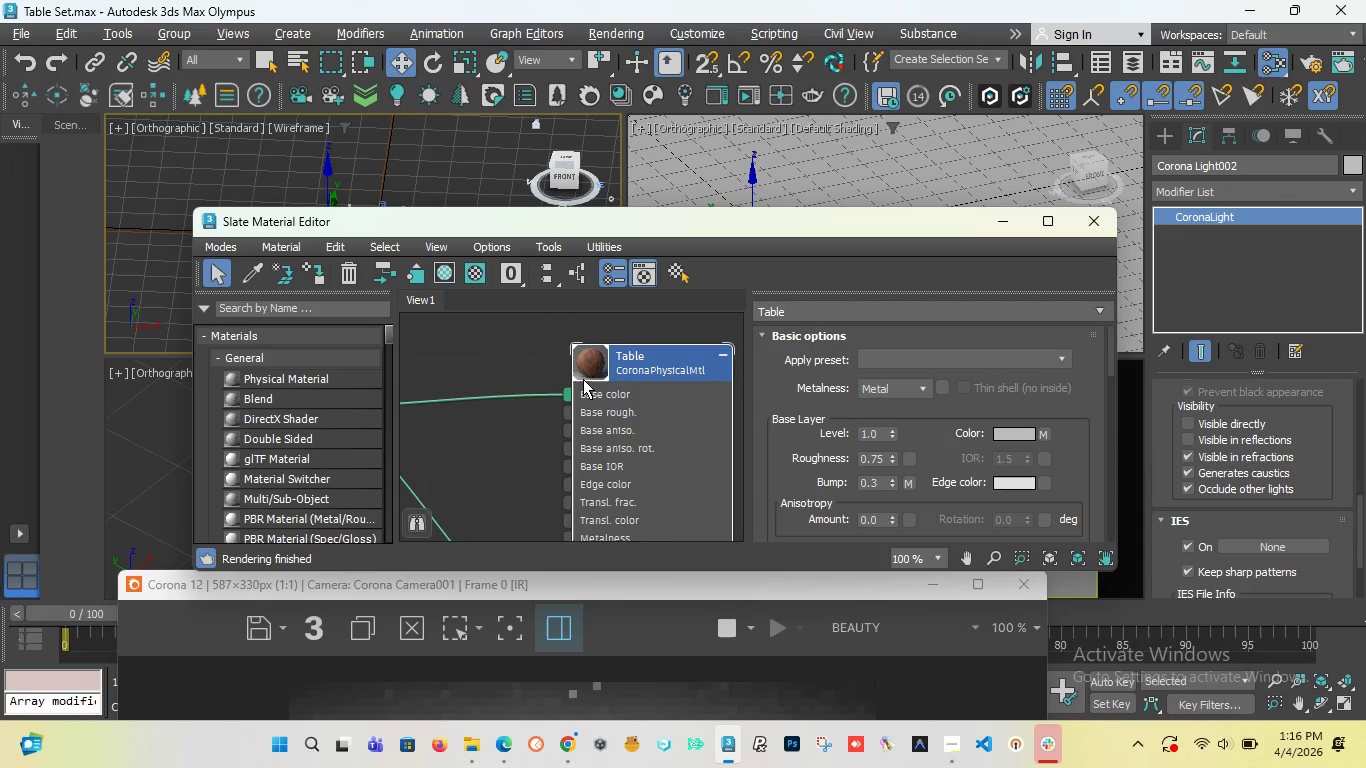 
left_click([590, 370])
 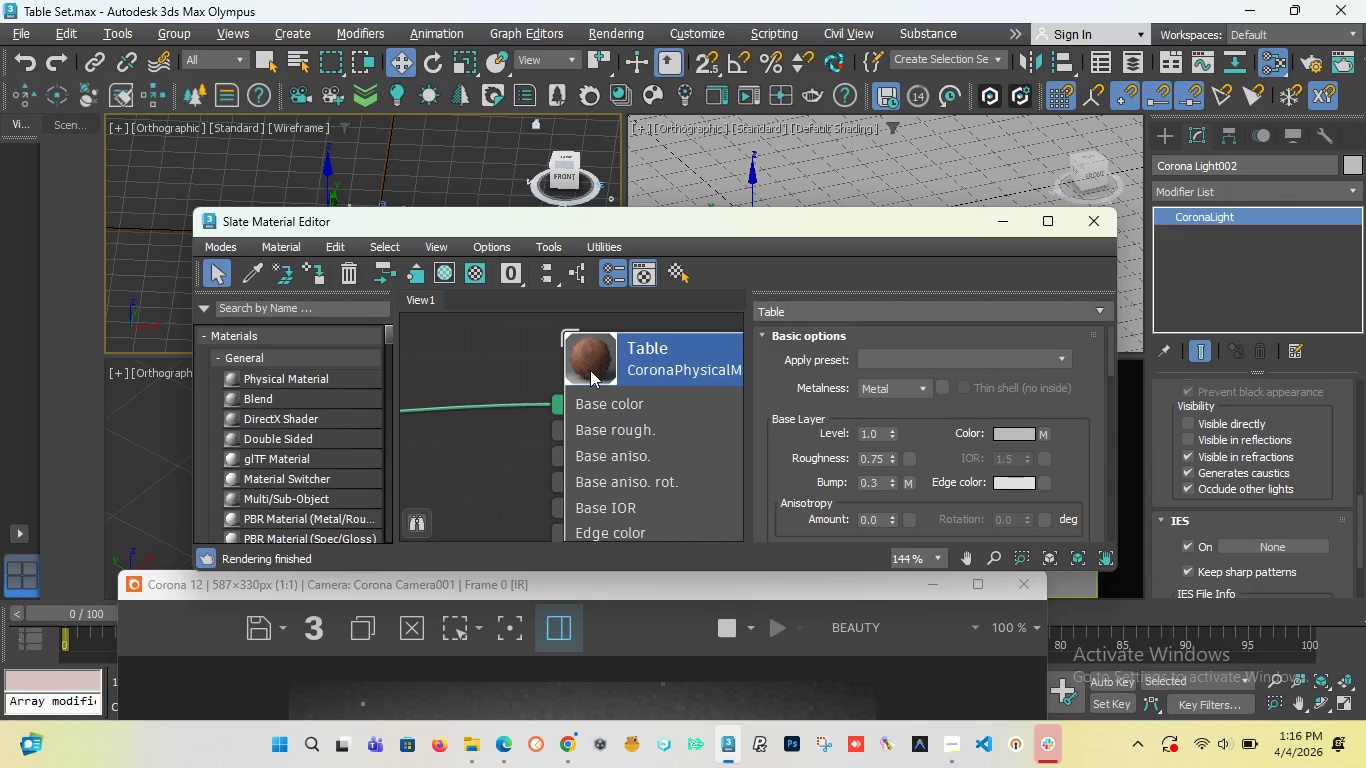 
scroll: coordinate [590, 370], scroll_direction: up, amount: 4.0
 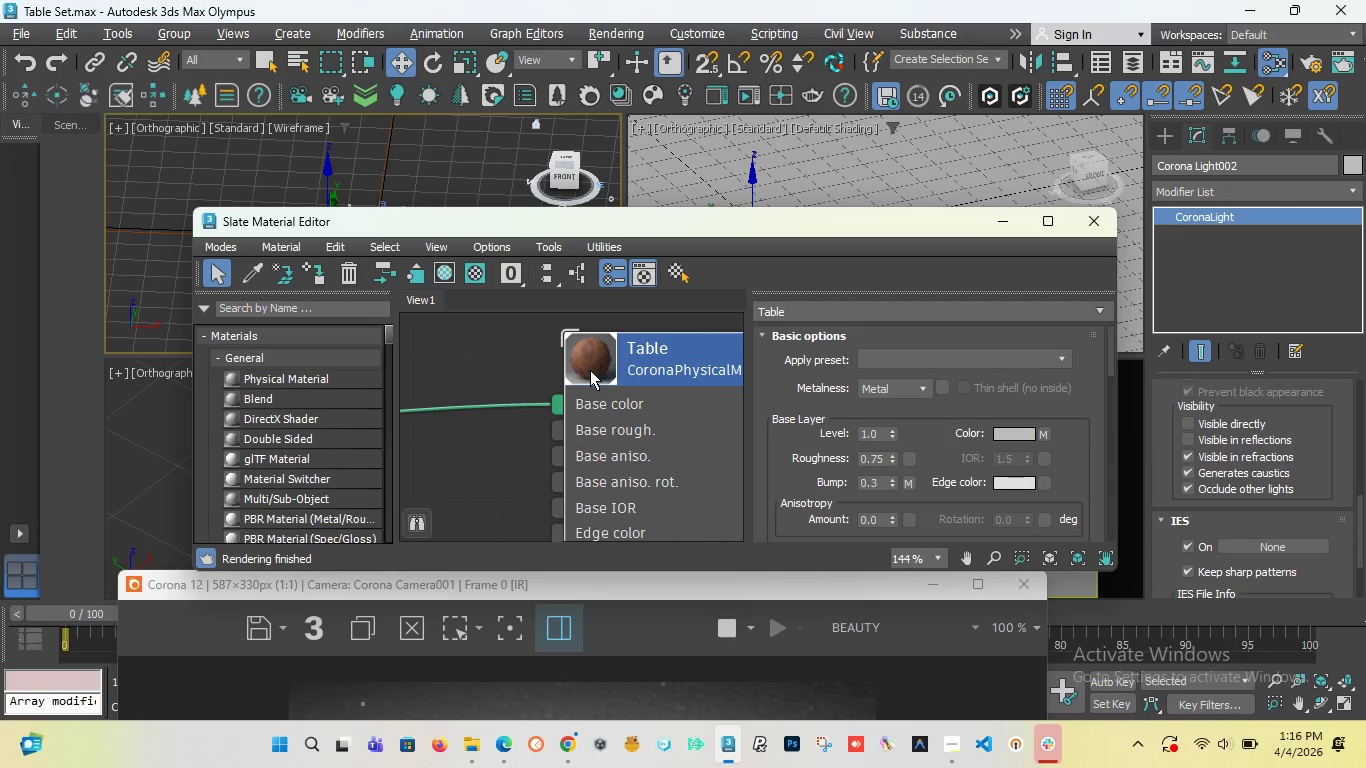 
double_click([590, 370])
 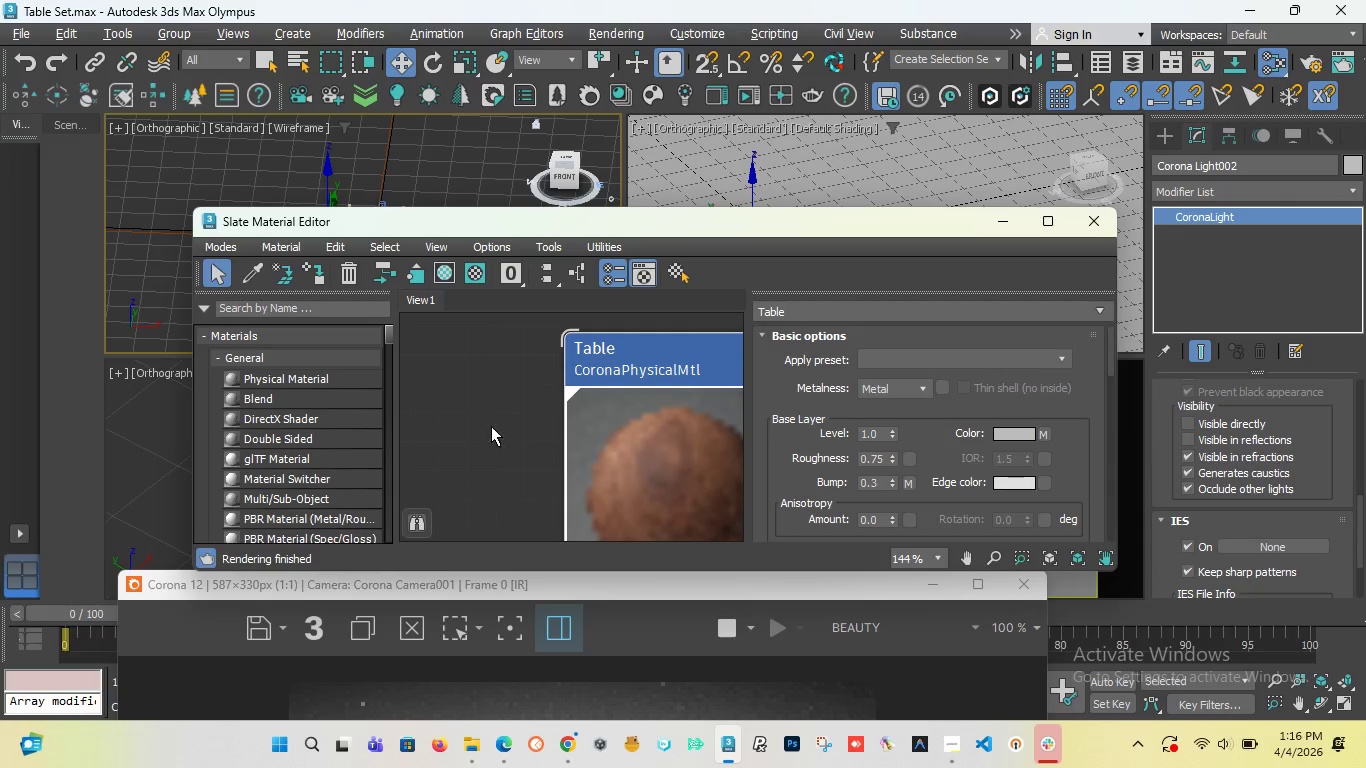 
scroll: coordinate [659, 459], scroll_direction: up, amount: 3.0
 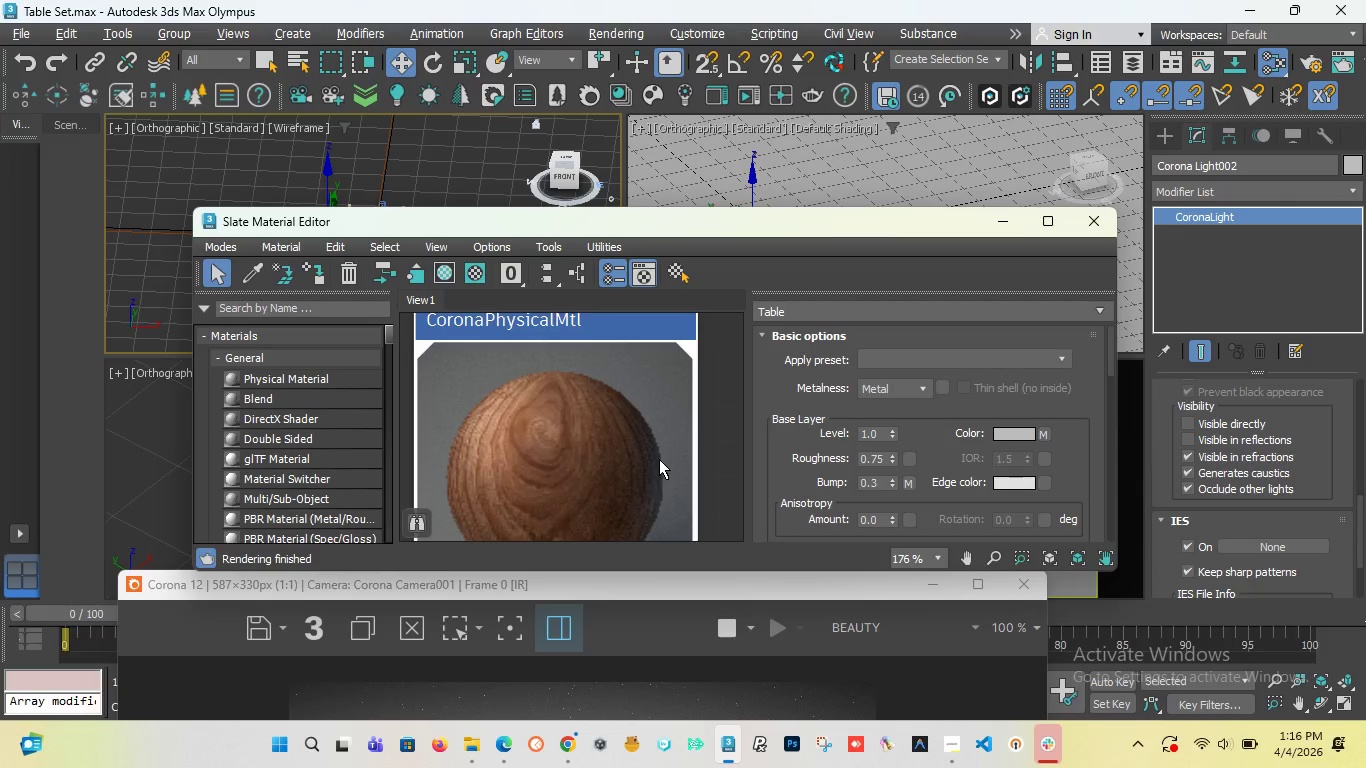 
scroll: coordinate [659, 459], scroll_direction: down, amount: 14.0
 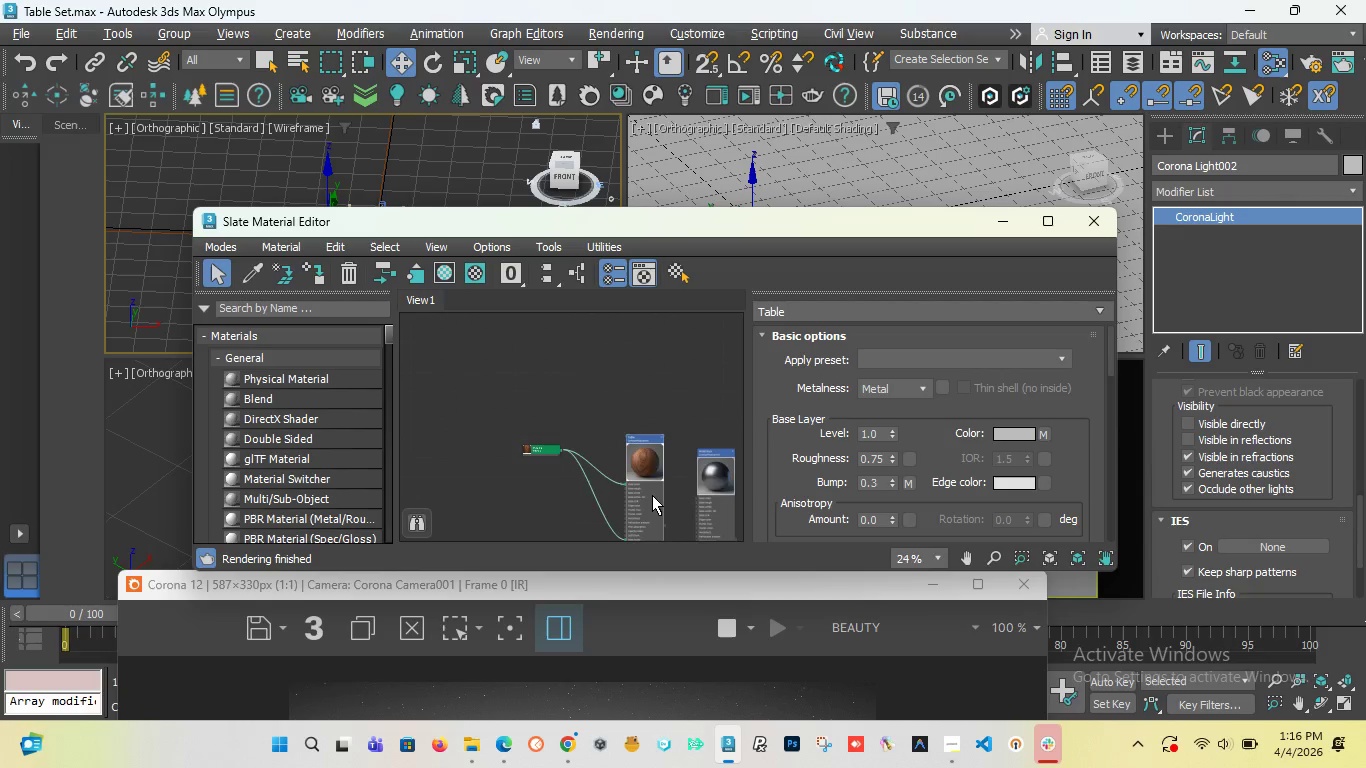 
scroll: coordinate [652, 495], scroll_direction: up, amount: 6.0
 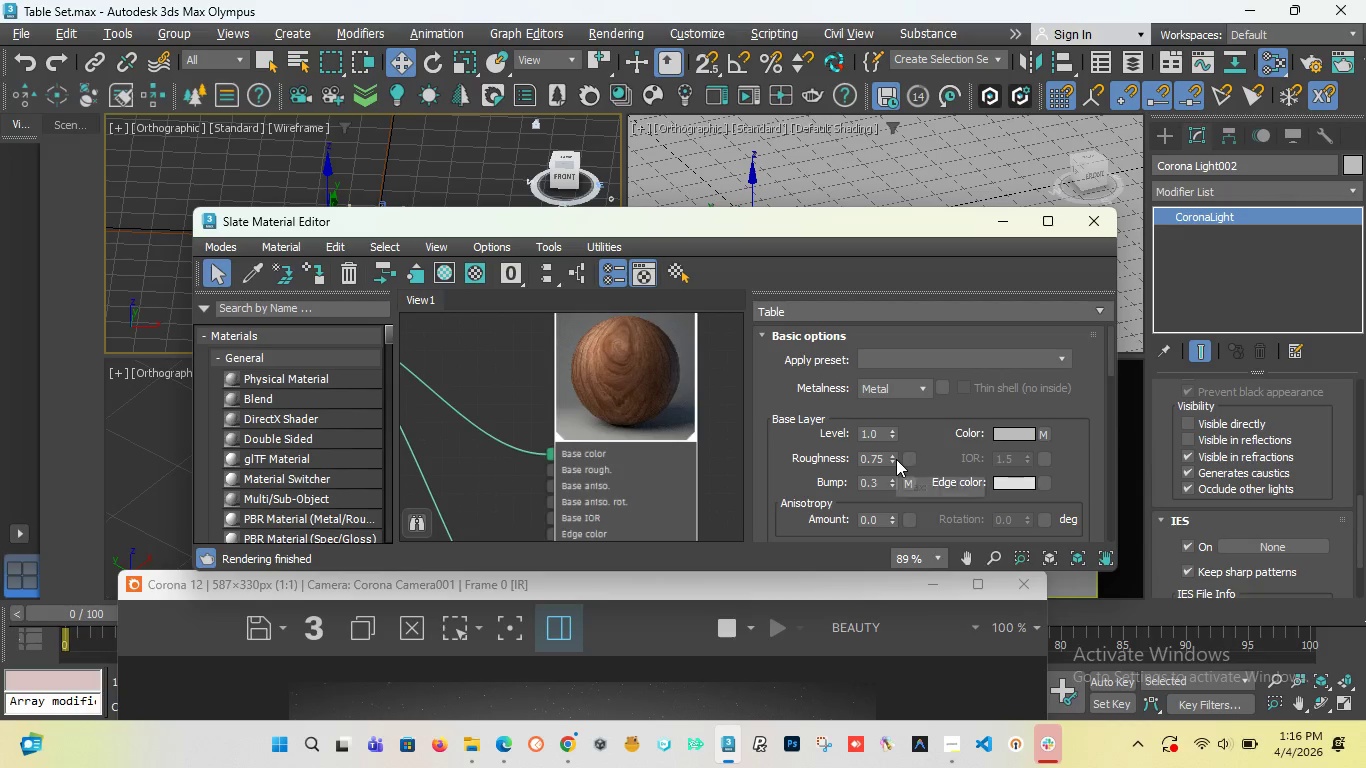 
left_click_drag(start_coordinate=[892, 460], to_coordinate=[889, 526])
 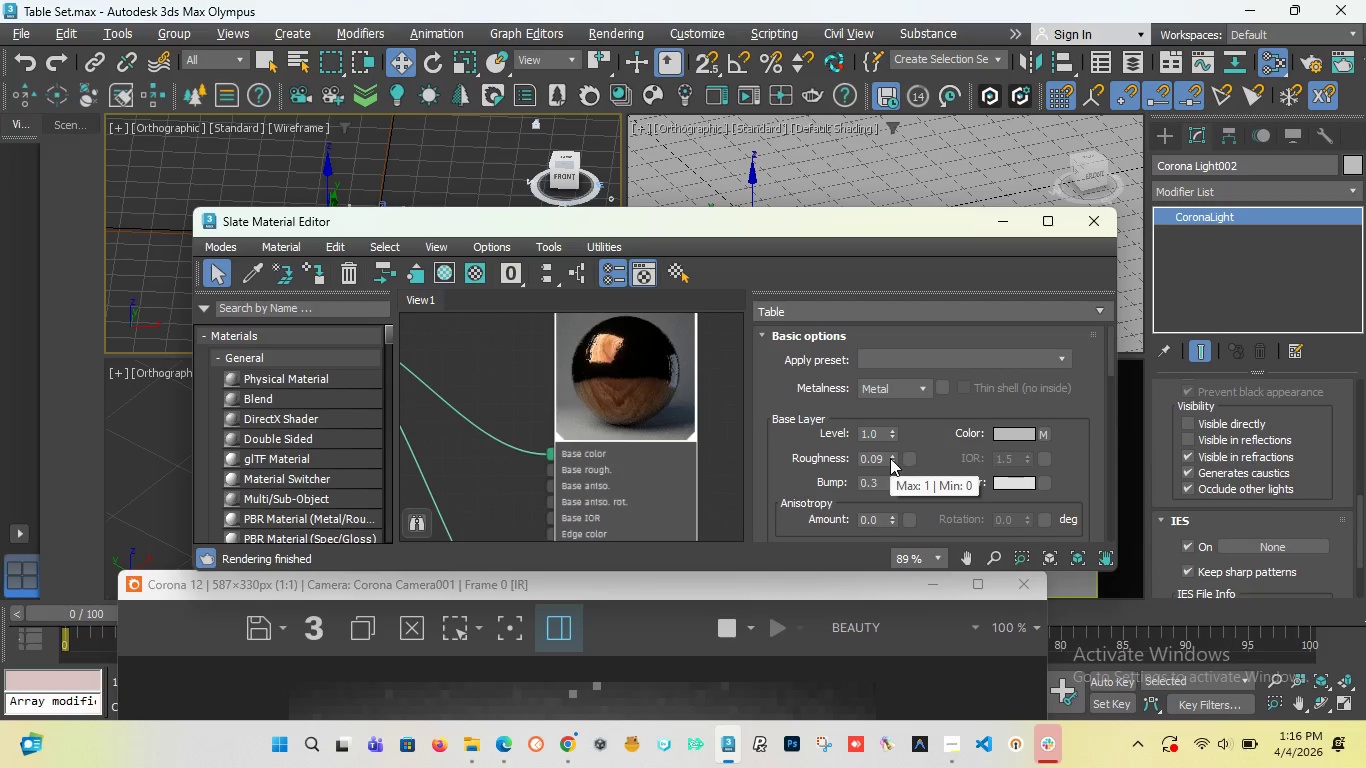 
left_click_drag(start_coordinate=[890, 458], to_coordinate=[905, 402])
 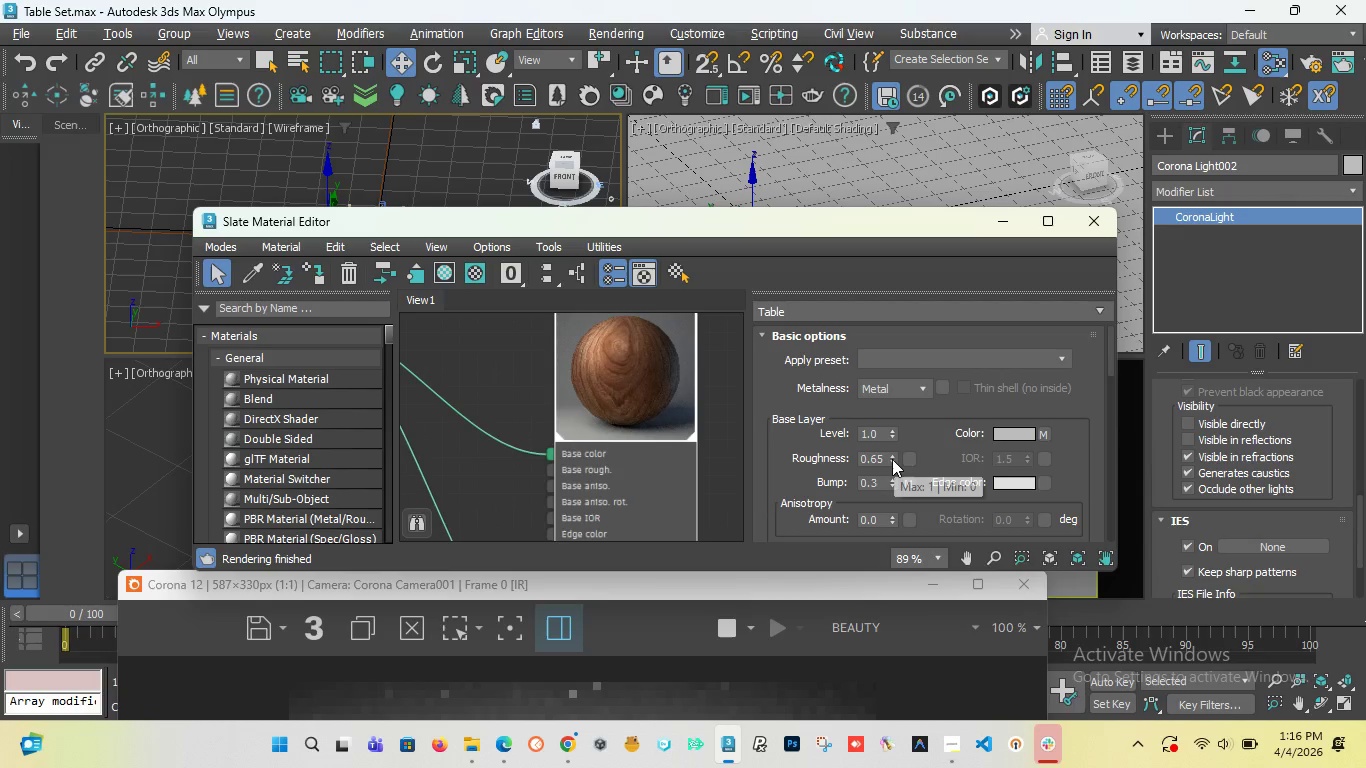 
double_click([892, 460])
 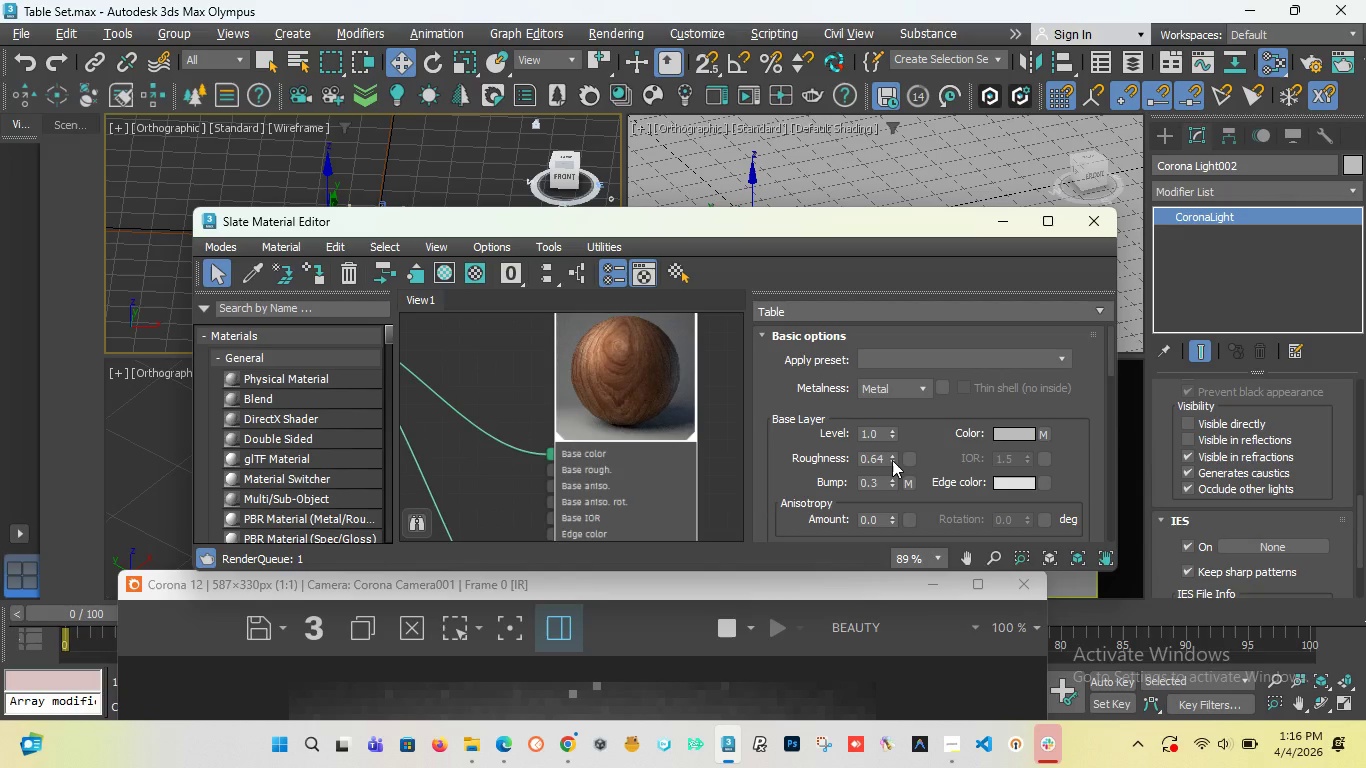 
triple_click([892, 460])
 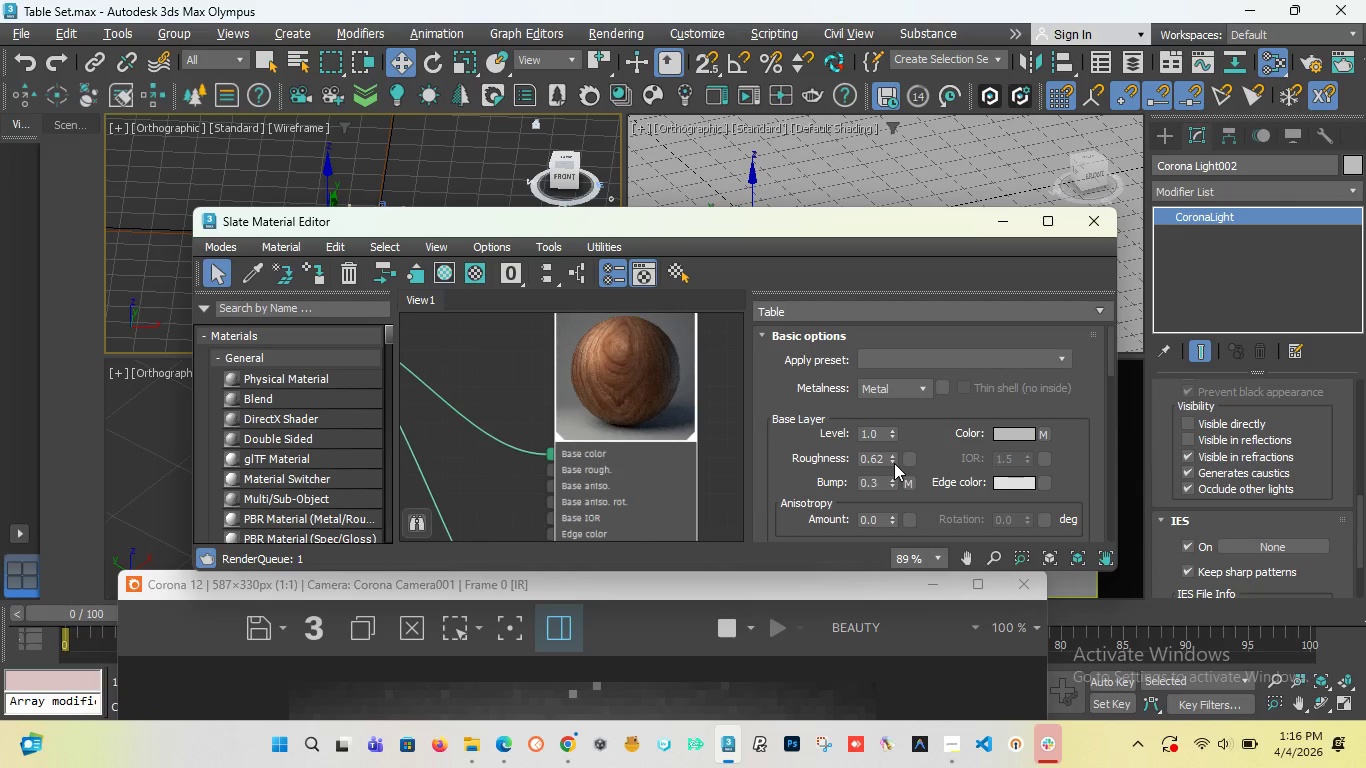 
left_click([894, 463])
 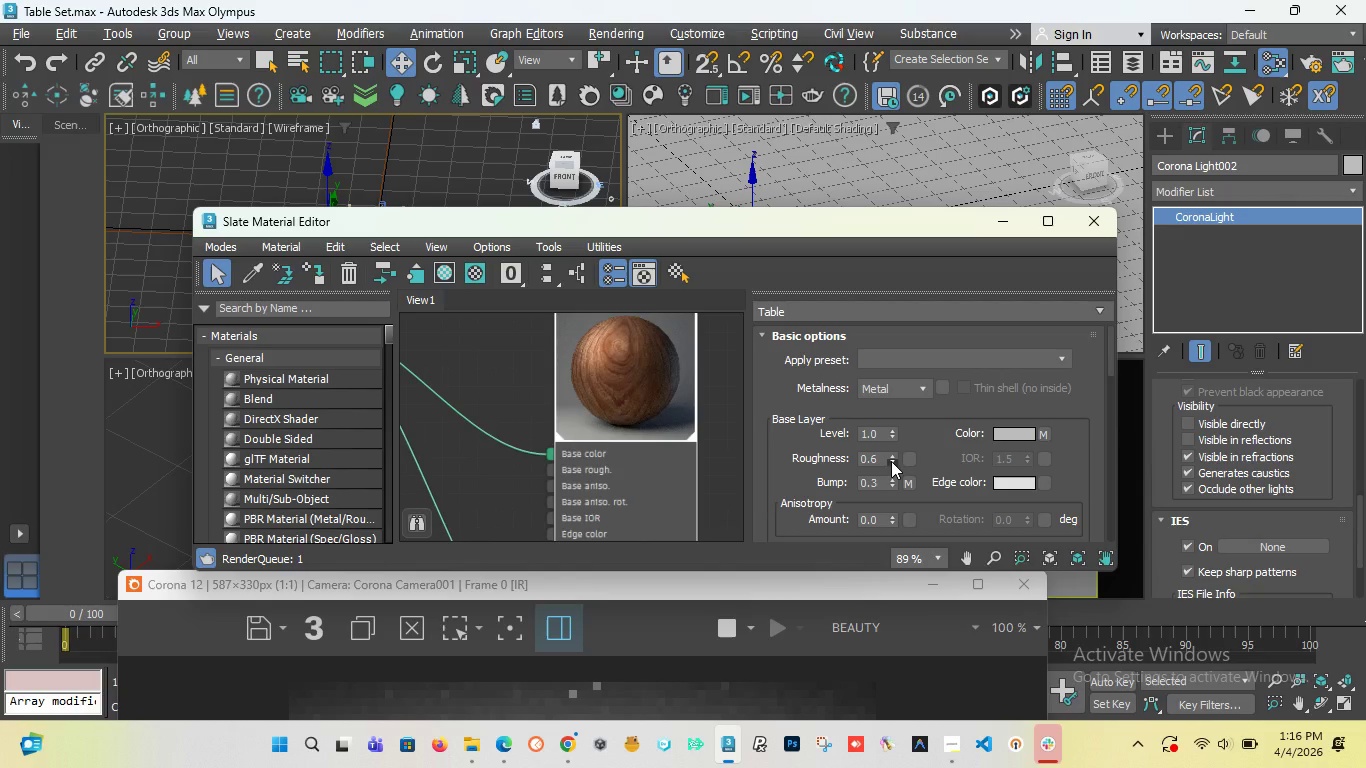 
double_click([891, 461])
 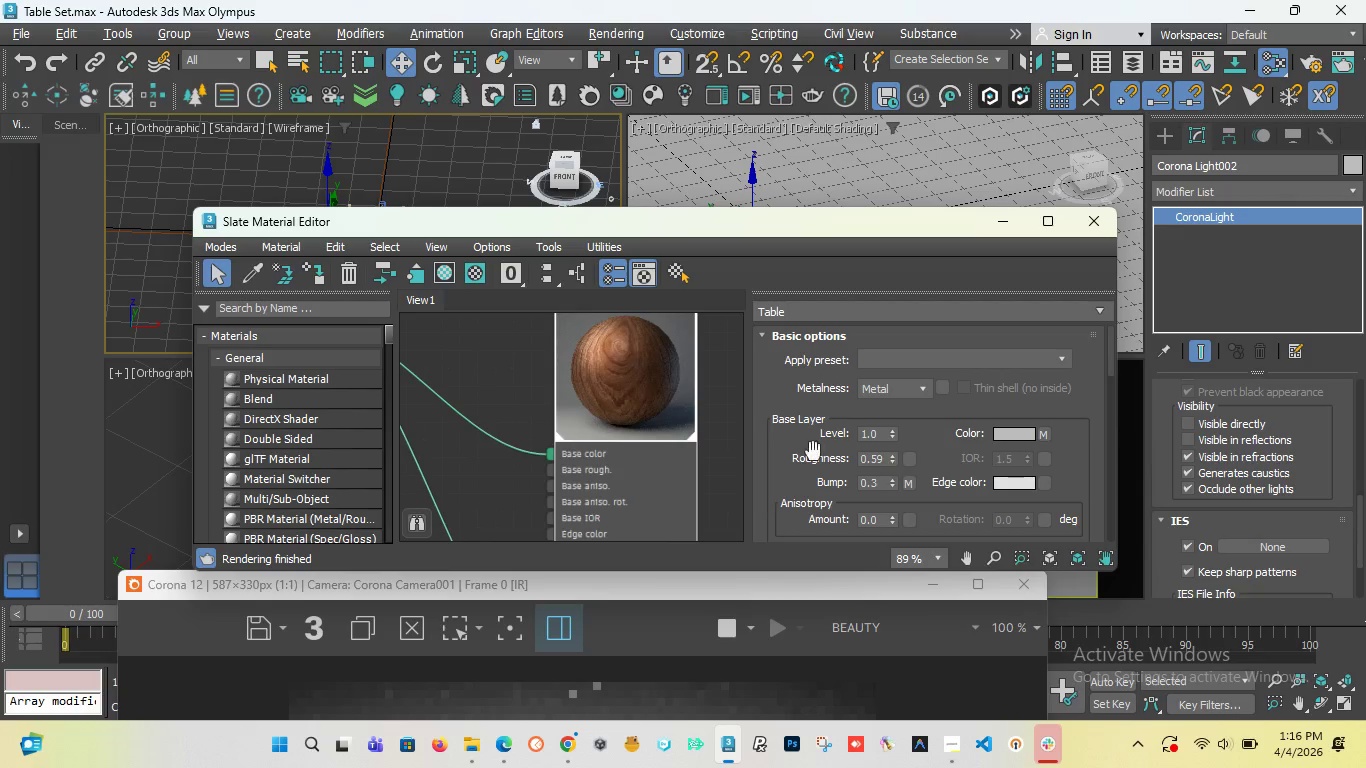 
scroll: coordinate [600, 359], scroll_direction: up, amount: 3.0
 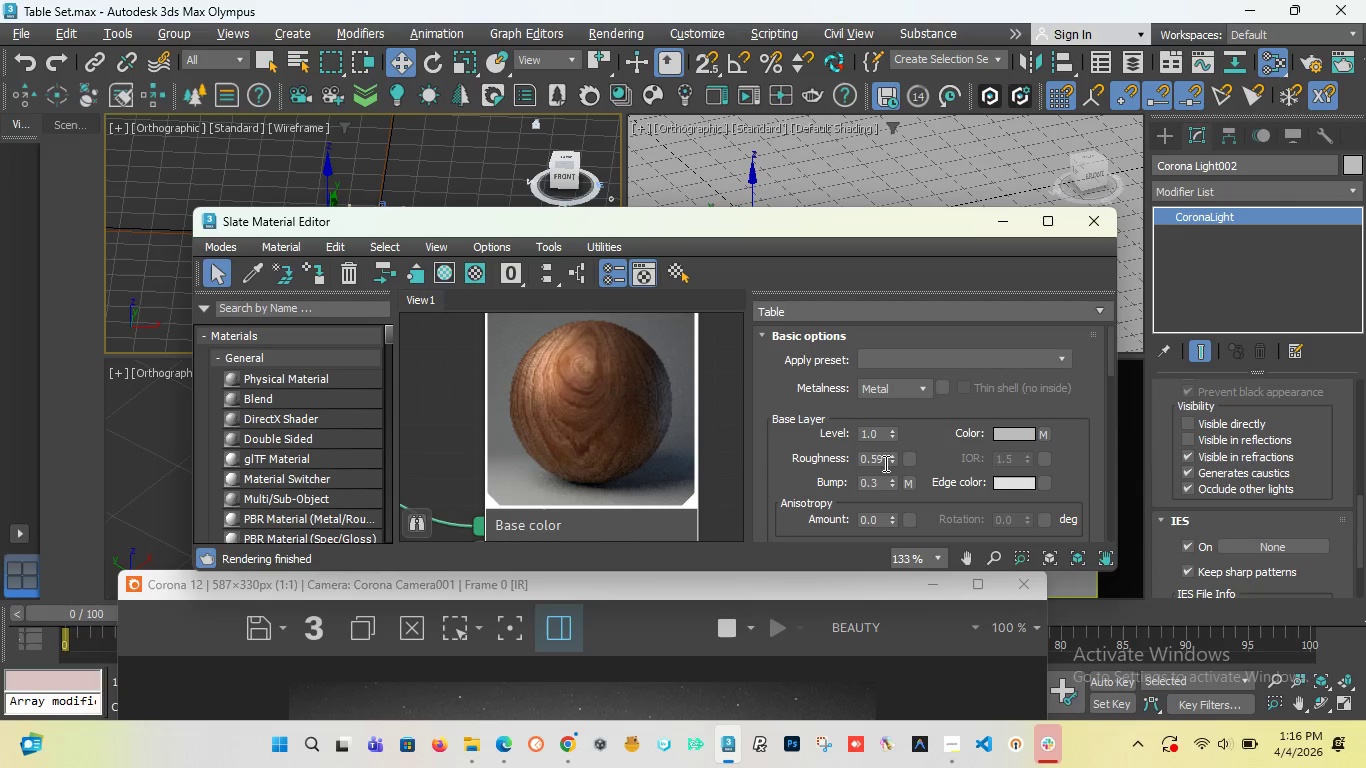 
left_click([883, 458])
 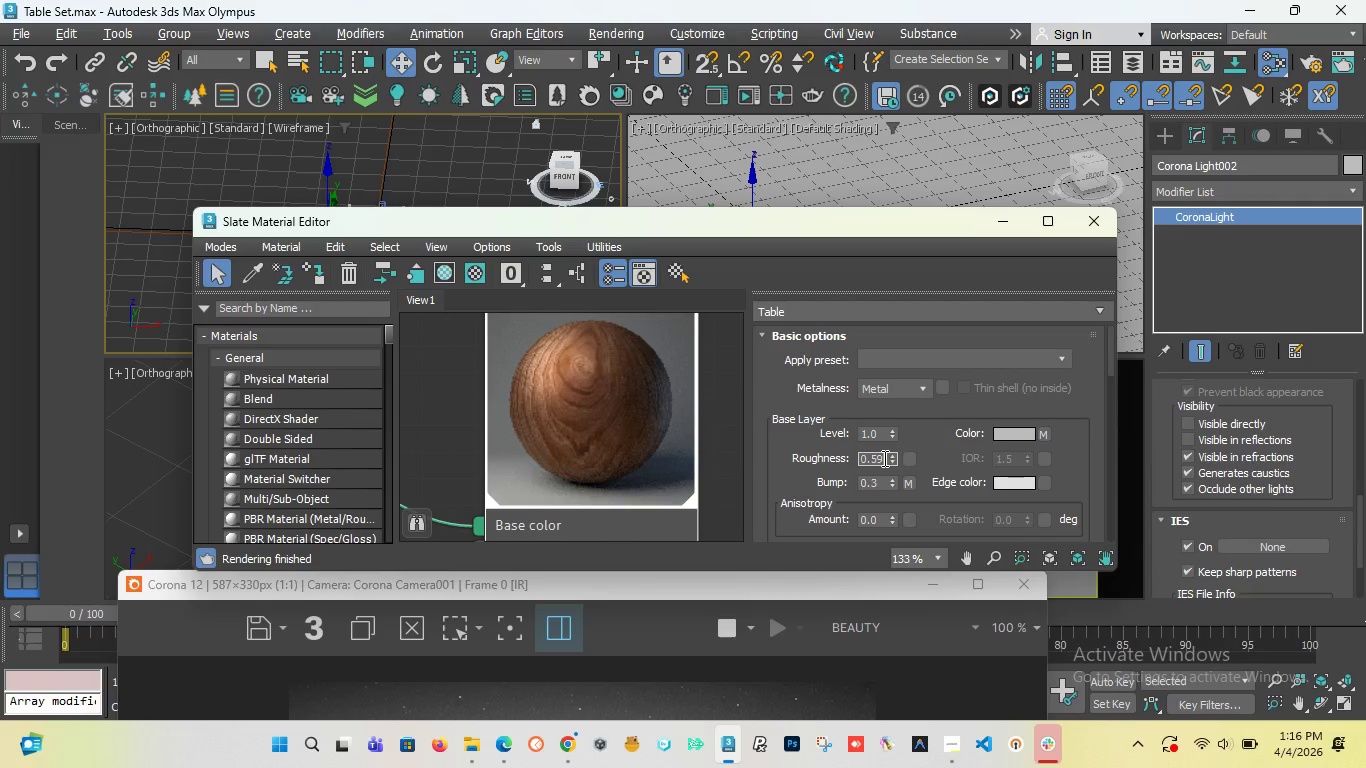 
scroll: coordinate [883, 458], scroll_direction: up, amount: 1.0
 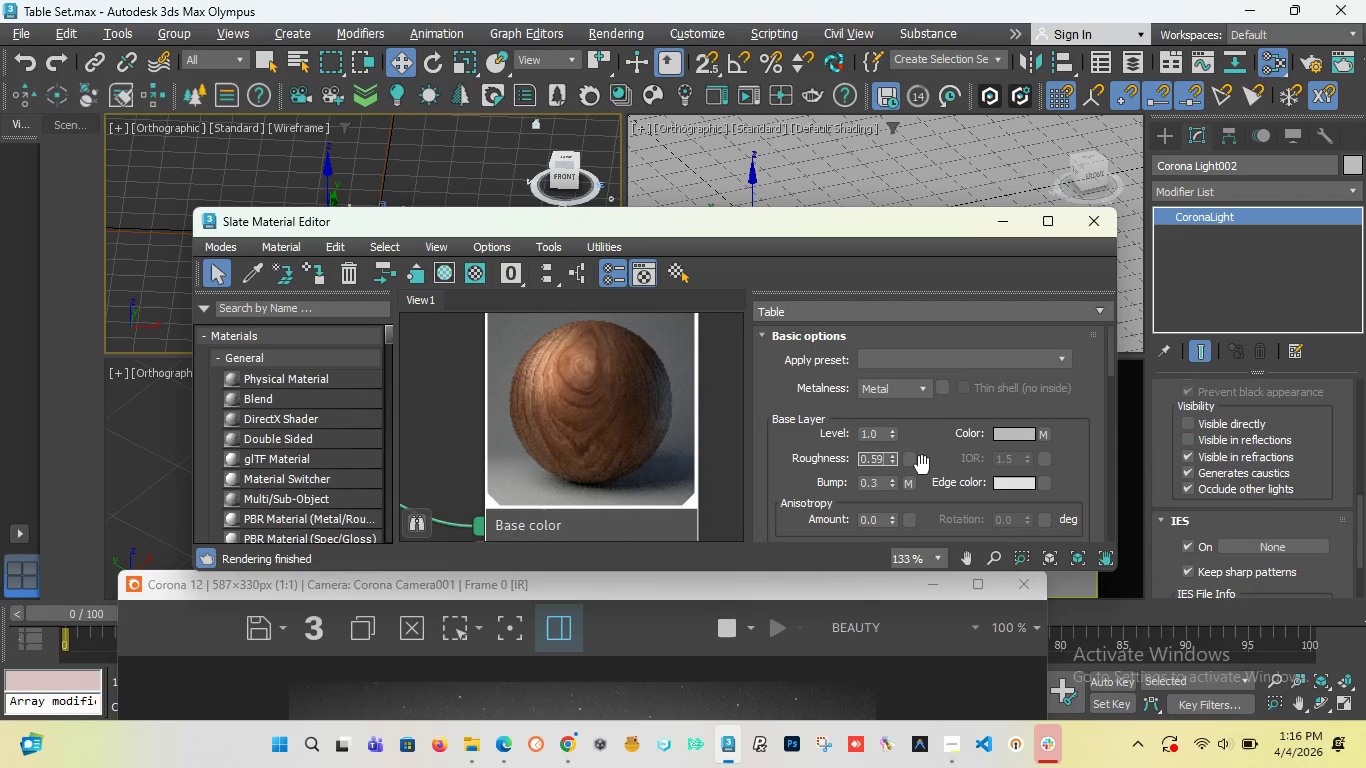 
key(Backspace)
 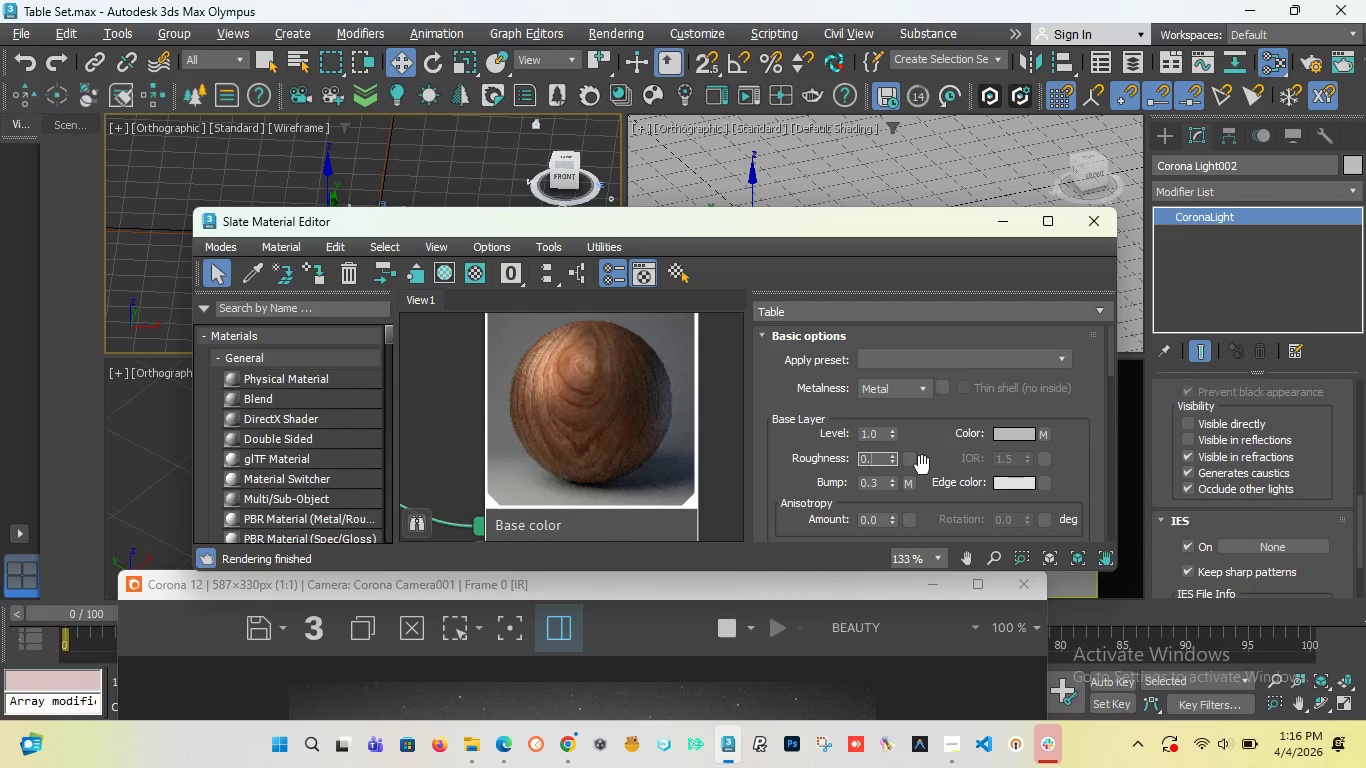 
key(Backspace)
 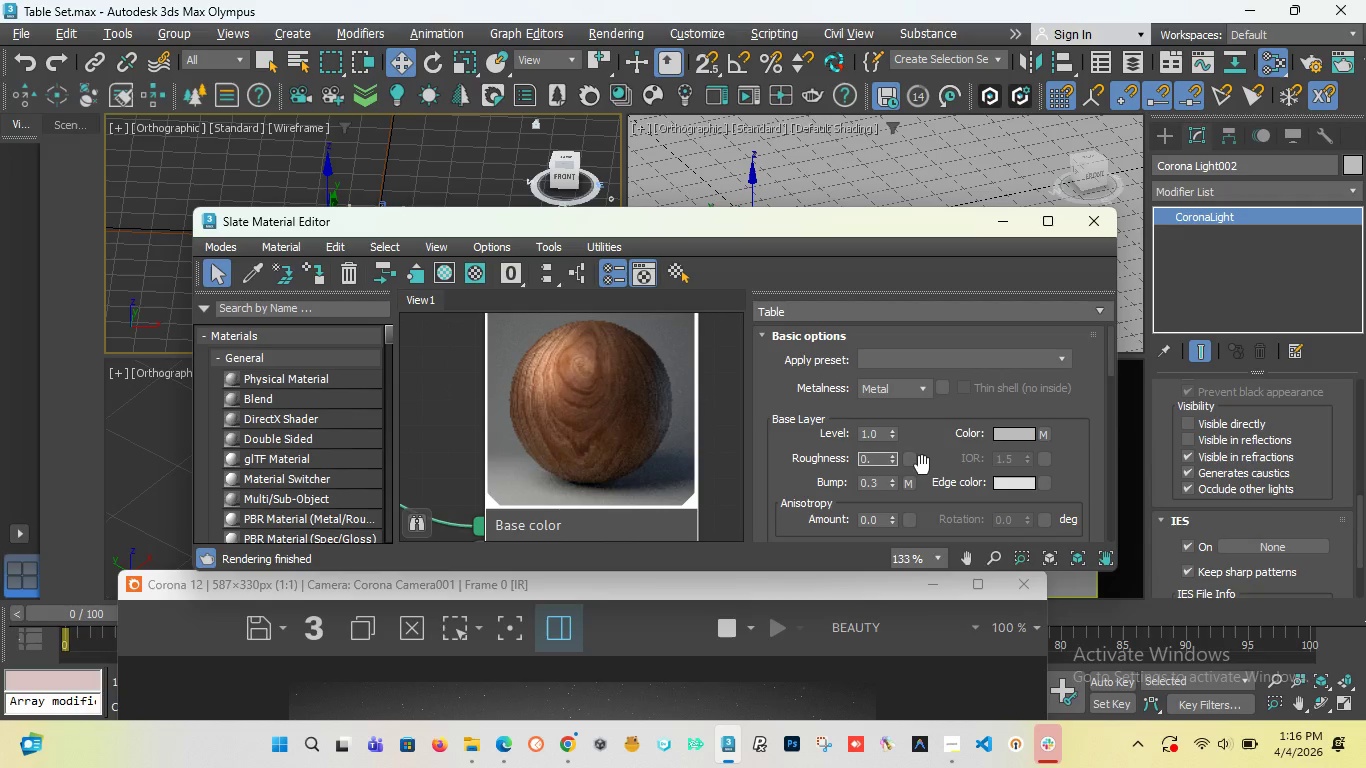 
key(4)
 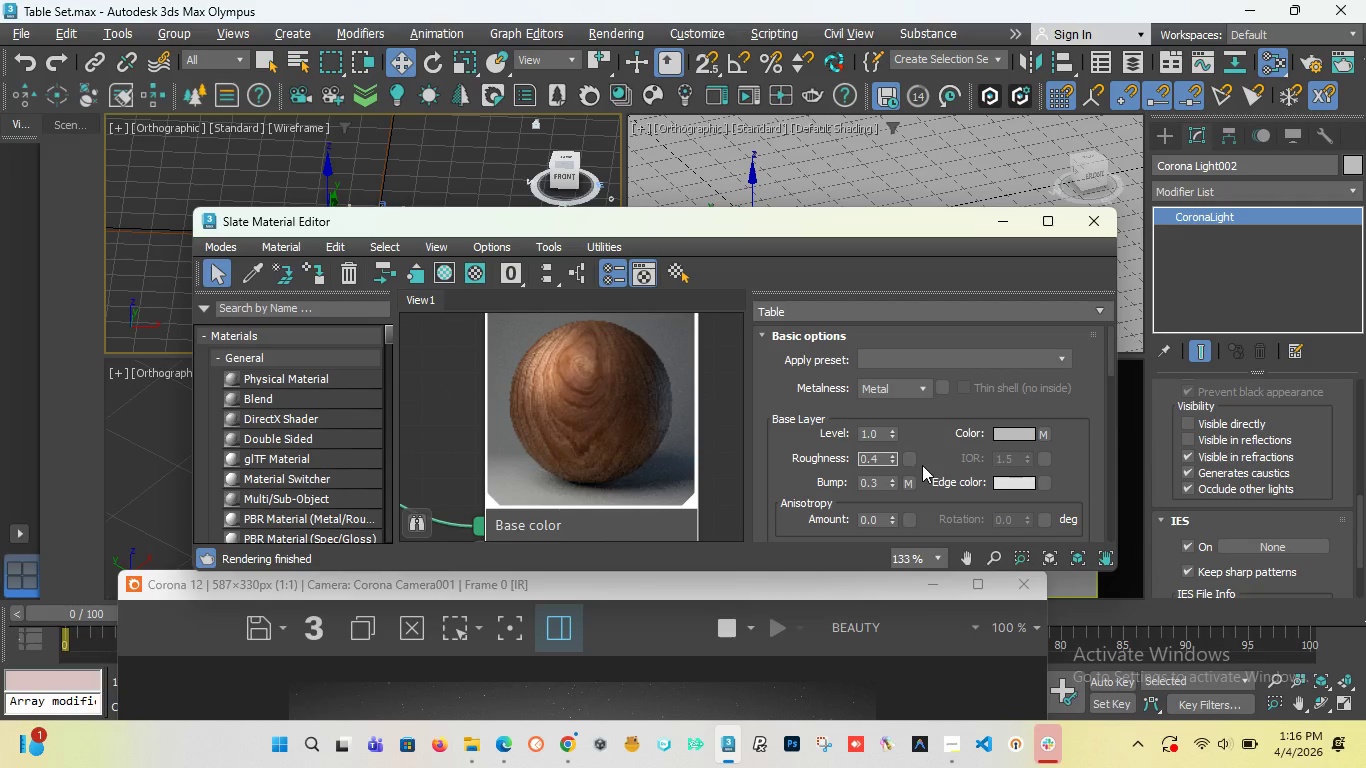 
key(Enter)
 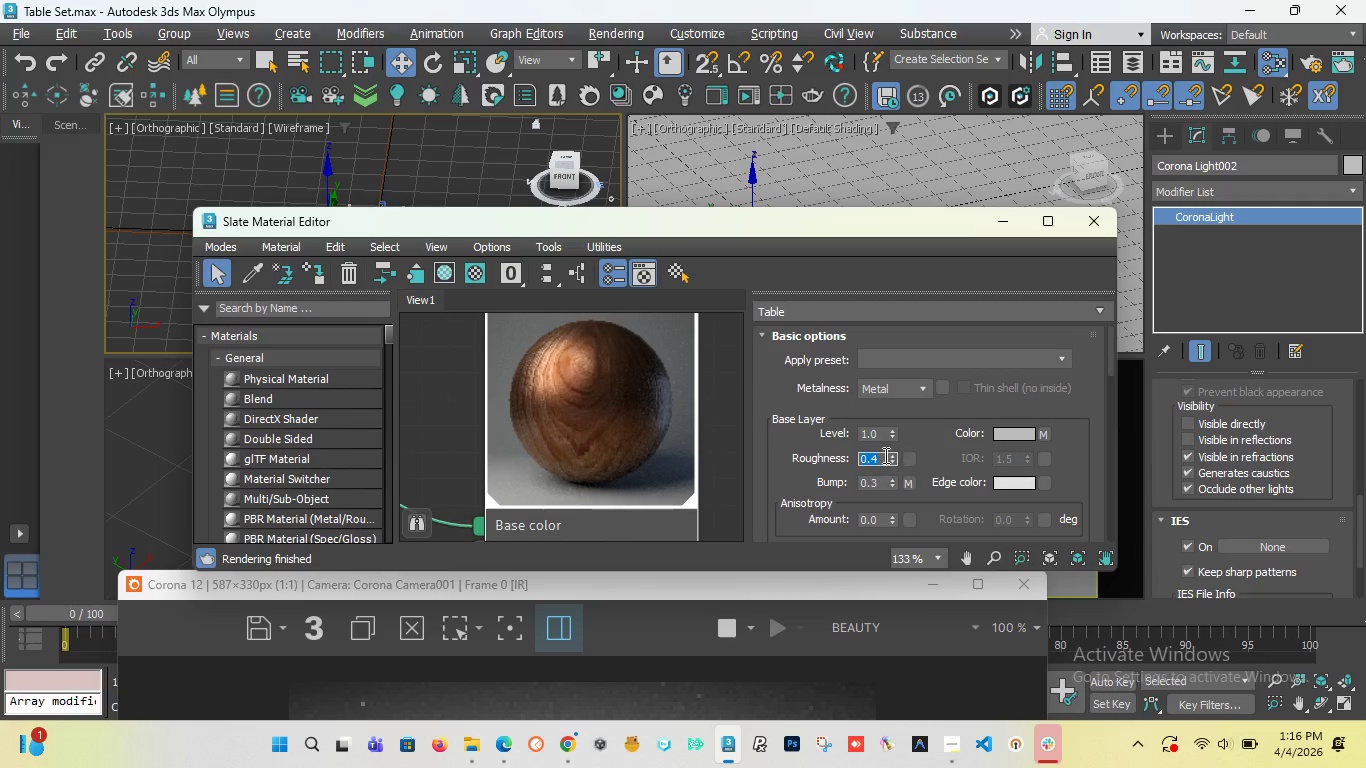 
left_click([914, 386])
 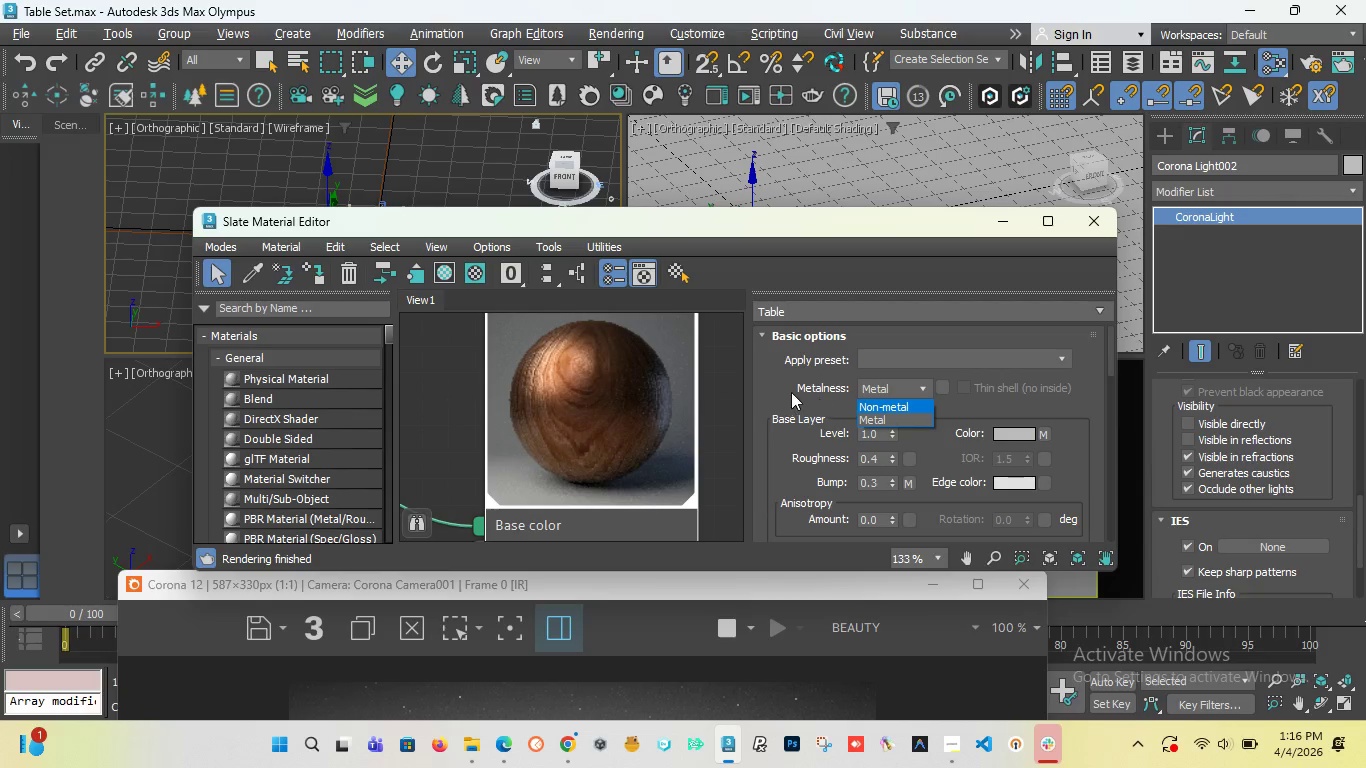 
left_click([771, 381])
 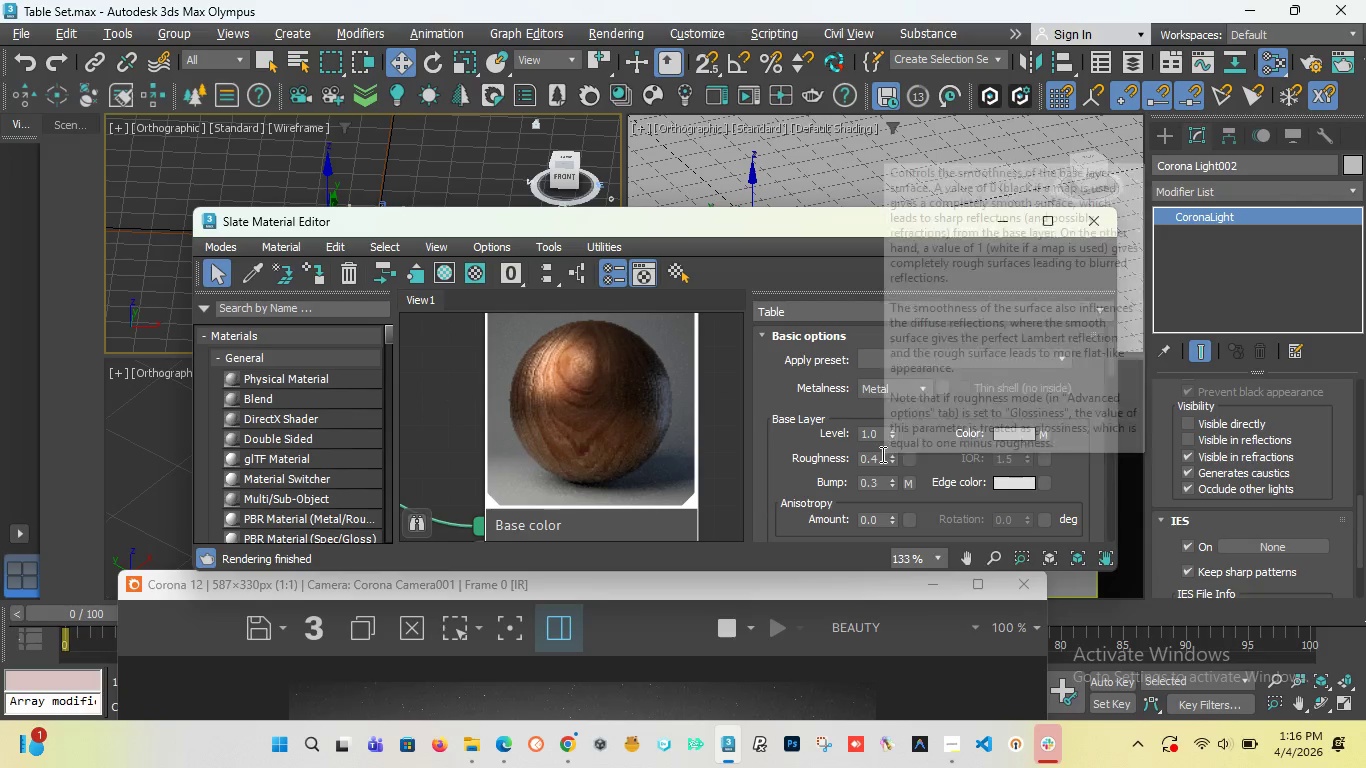 
left_click([880, 456])
 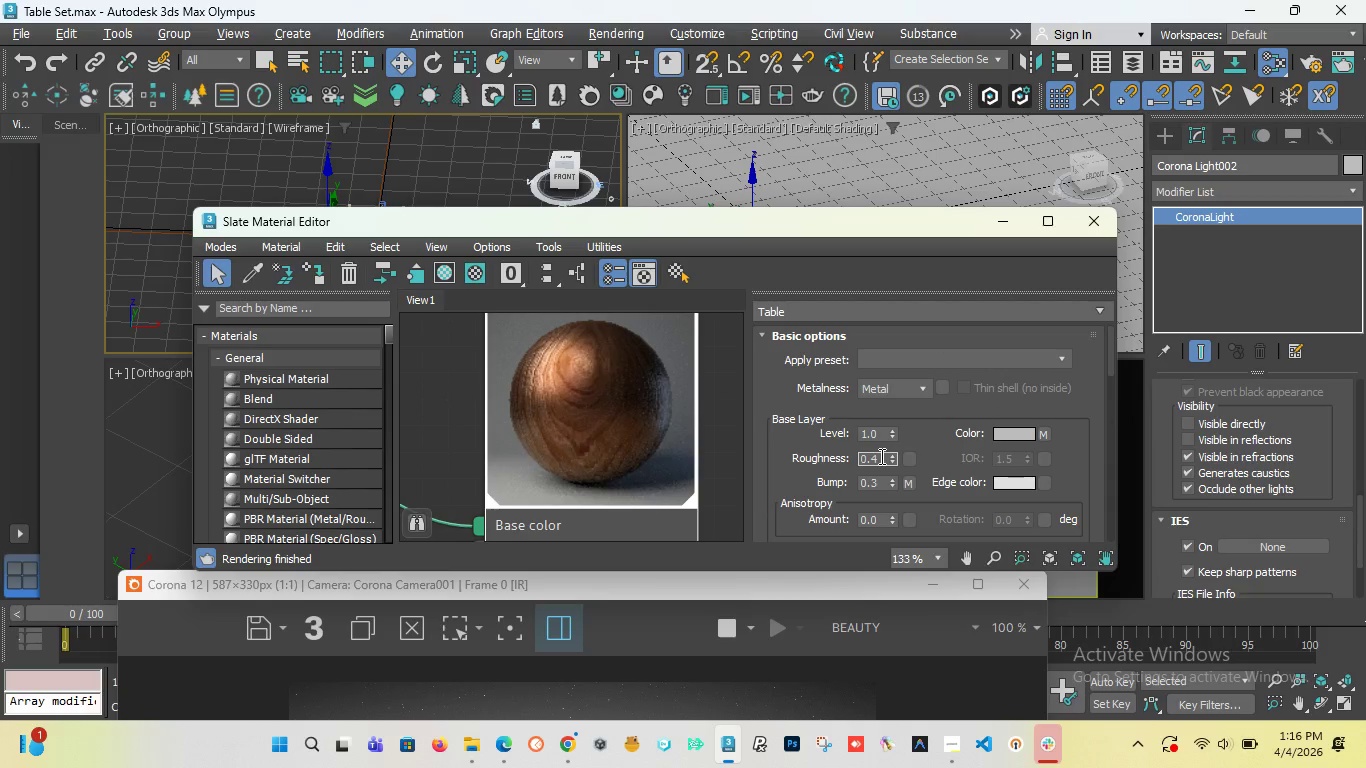 
key(Backspace)
 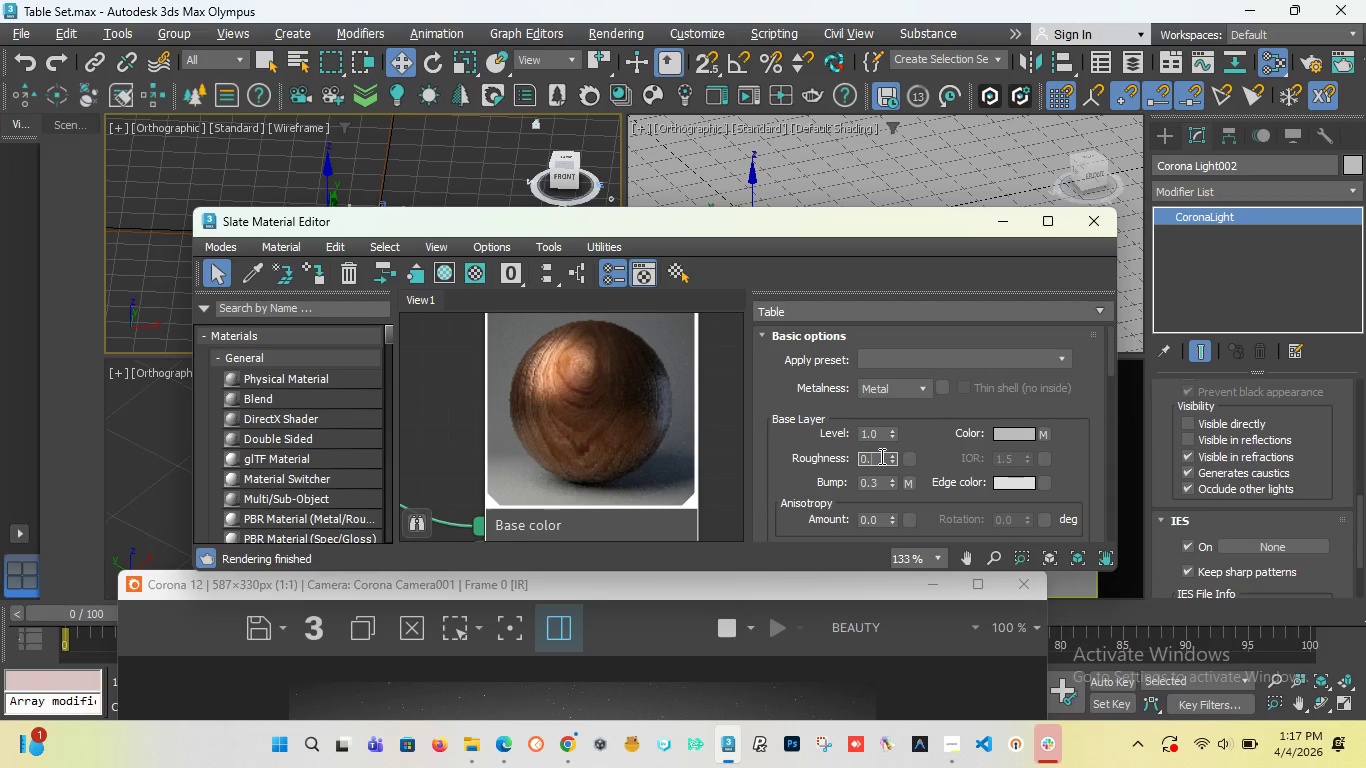 
key(5)
 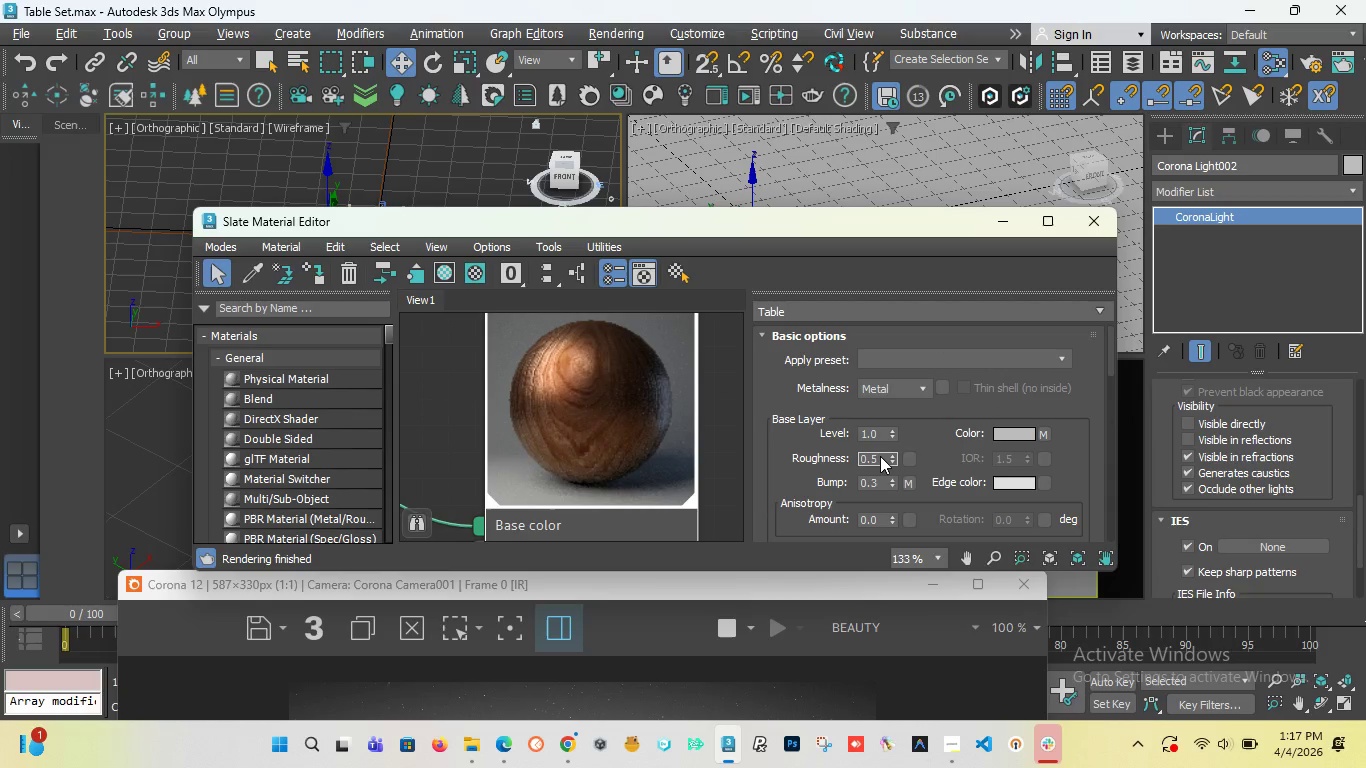 
key(Enter)
 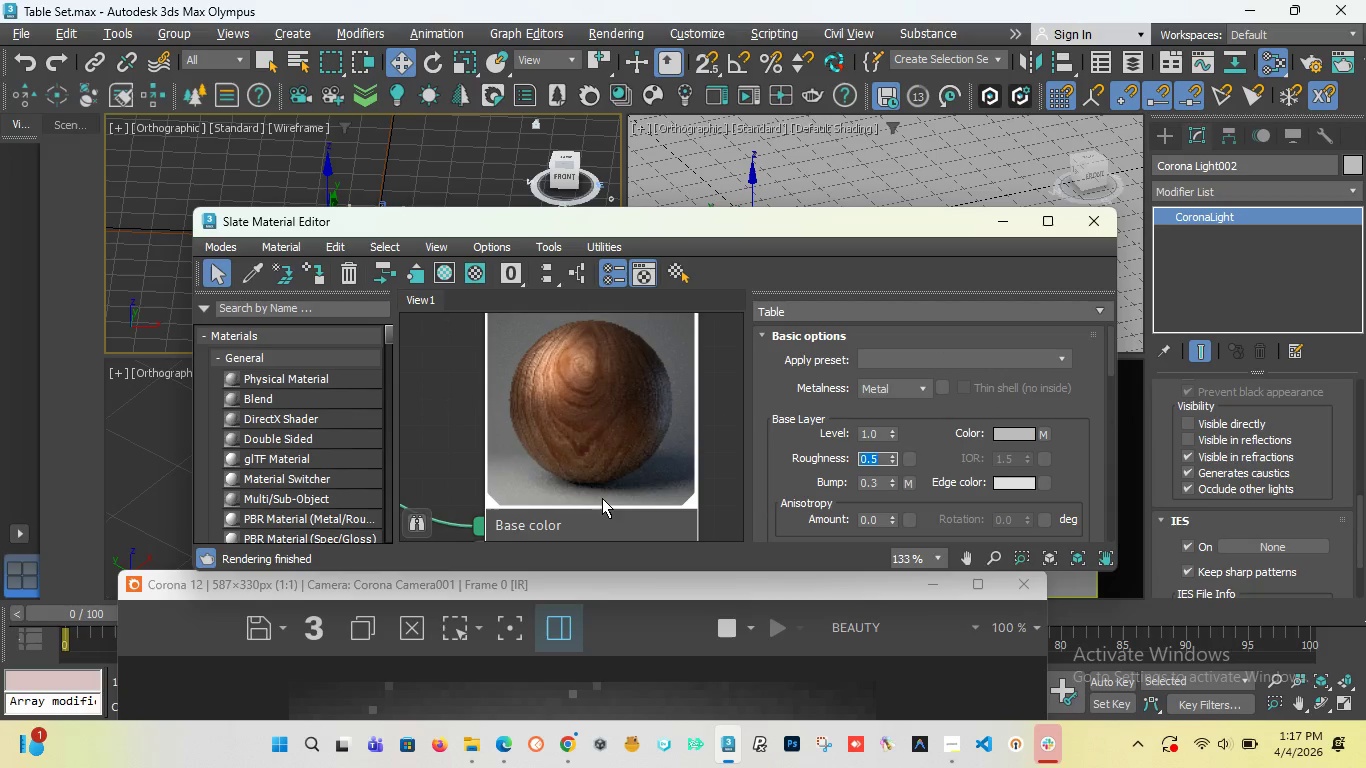 
scroll: coordinate [566, 395], scroll_direction: down, amount: 4.0
 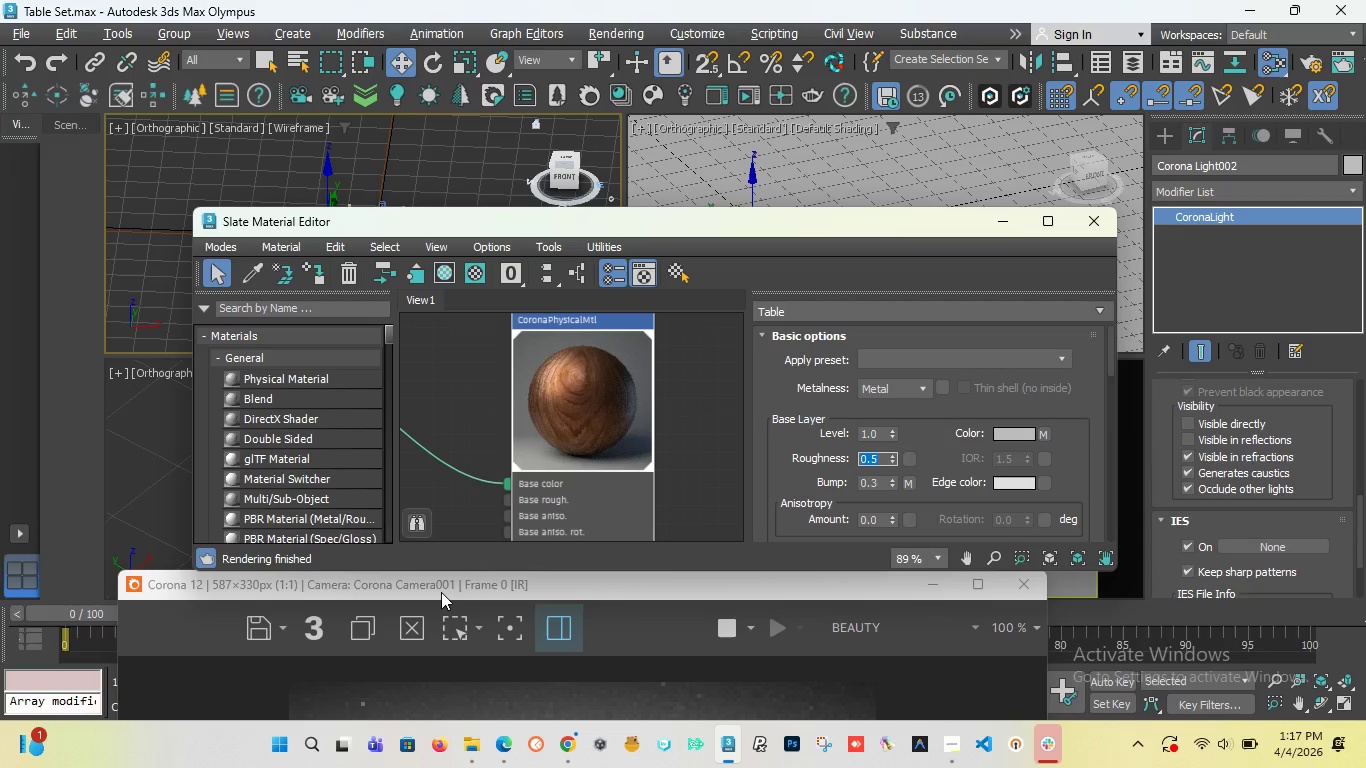 
left_click([441, 592])
 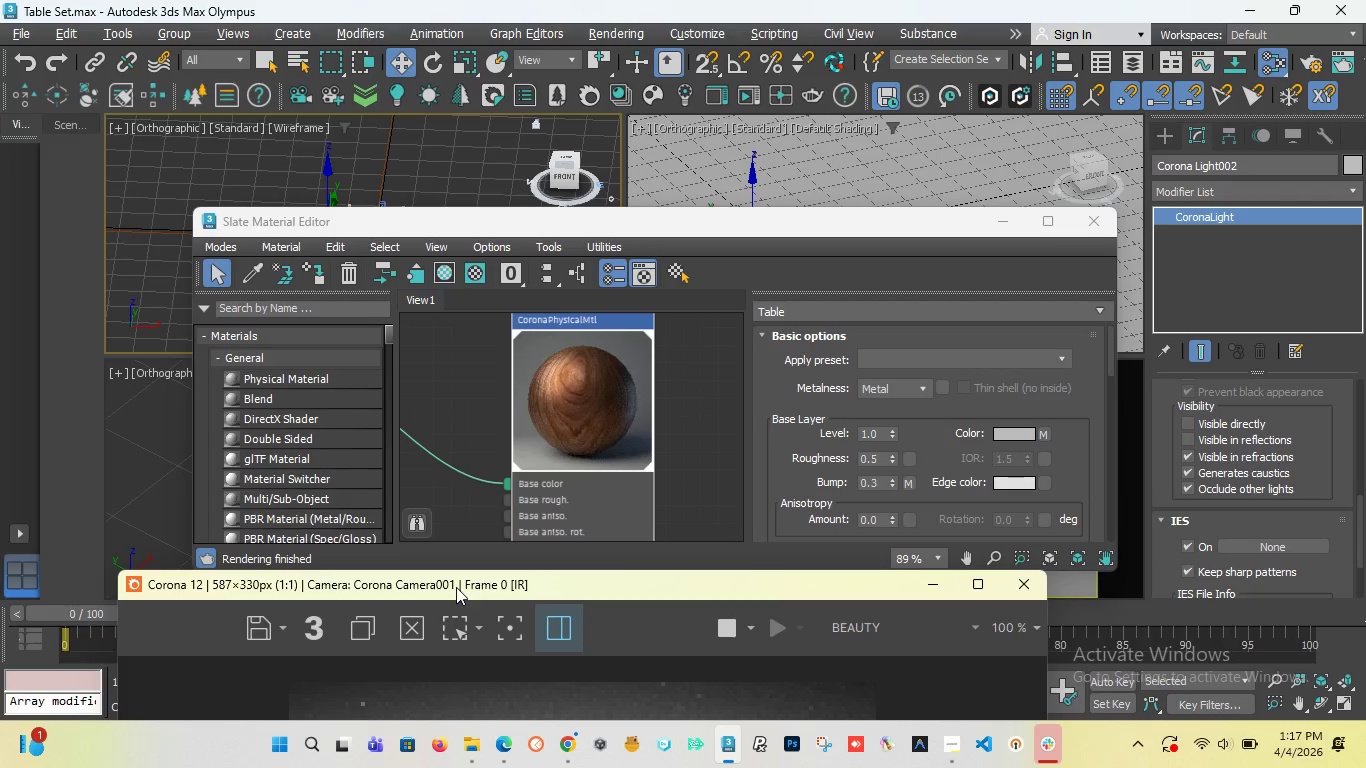 
left_click_drag(start_coordinate=[456, 587], to_coordinate=[481, 211])
 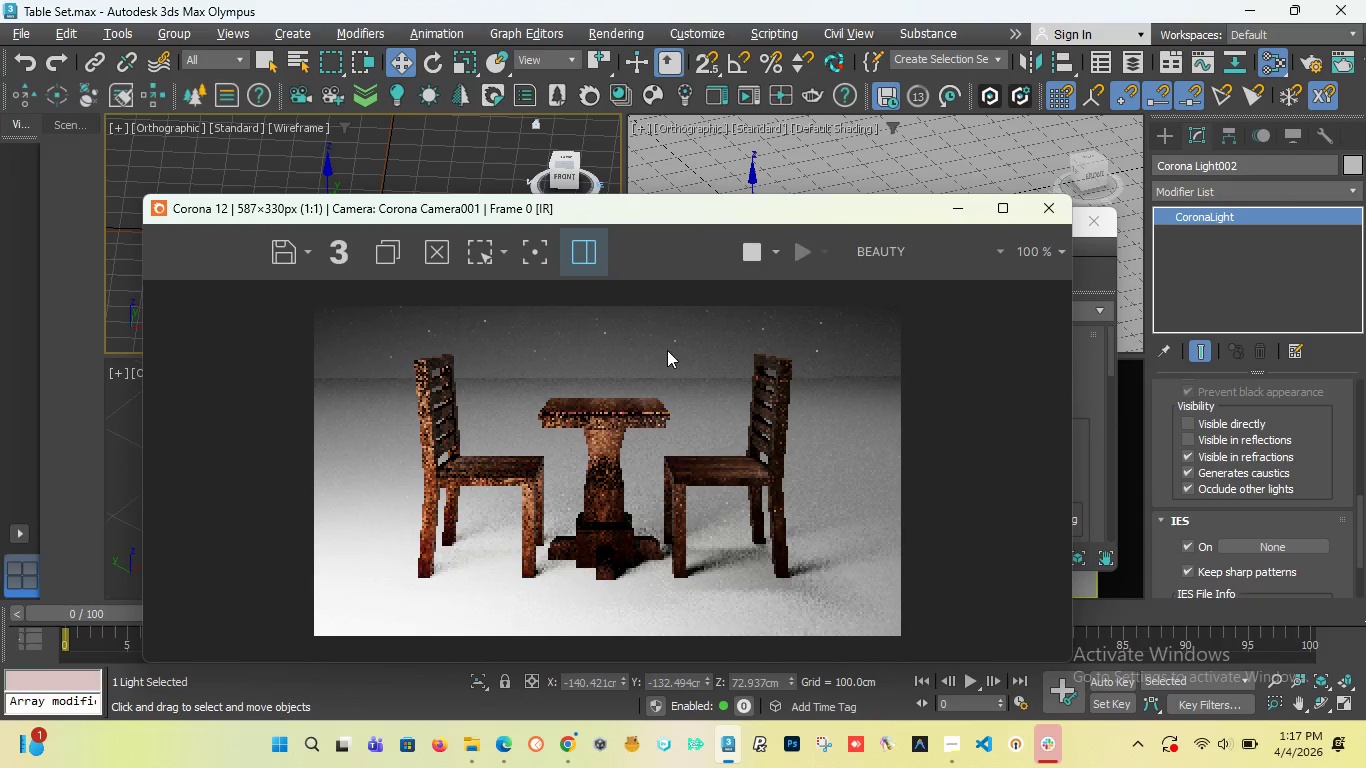 
scroll: coordinate [424, 485], scroll_direction: none, amount: 0.0
 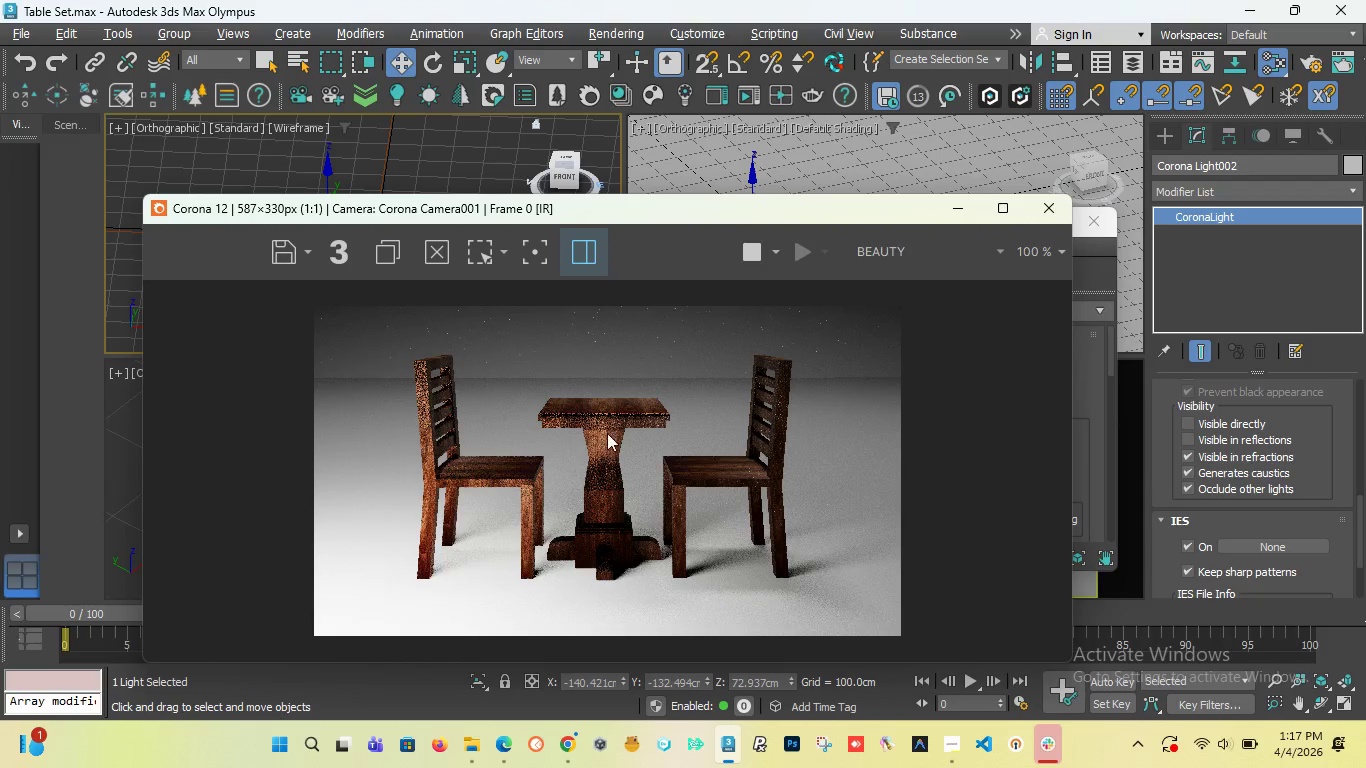 
scroll: coordinate [608, 429], scroll_direction: up, amount: 2.0
 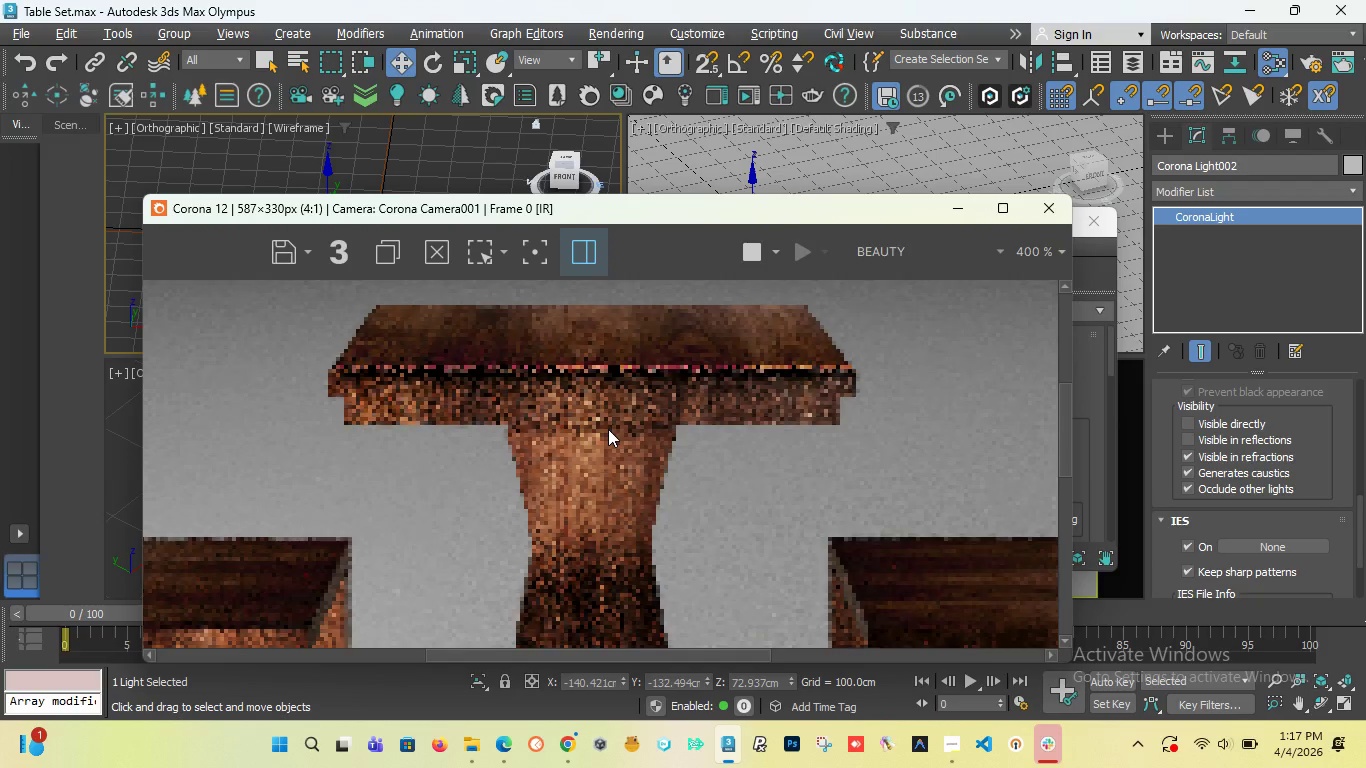 
scroll: coordinate [608, 429], scroll_direction: down, amount: 2.0
 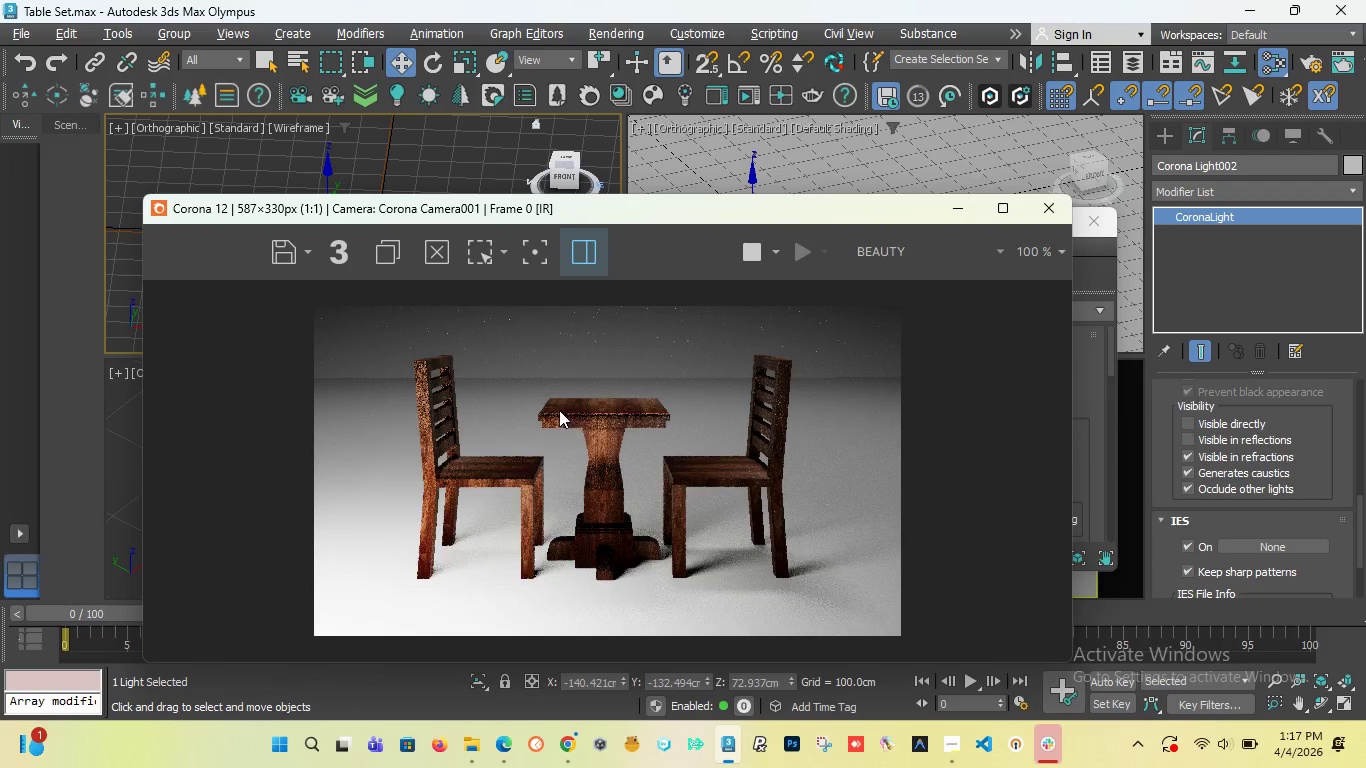 
scroll: coordinate [559, 410], scroll_direction: up, amount: 1.0
 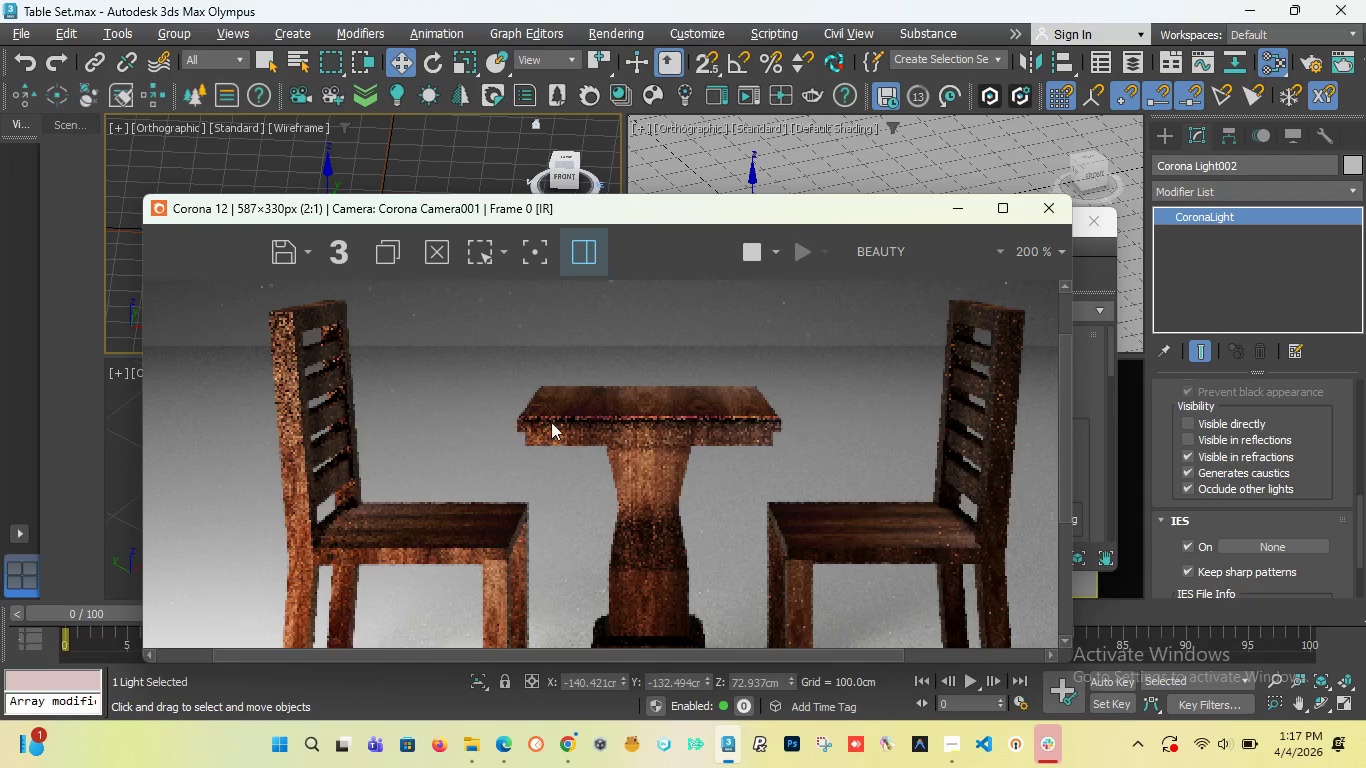 
scroll: coordinate [552, 422], scroll_direction: down, amount: 1.0
 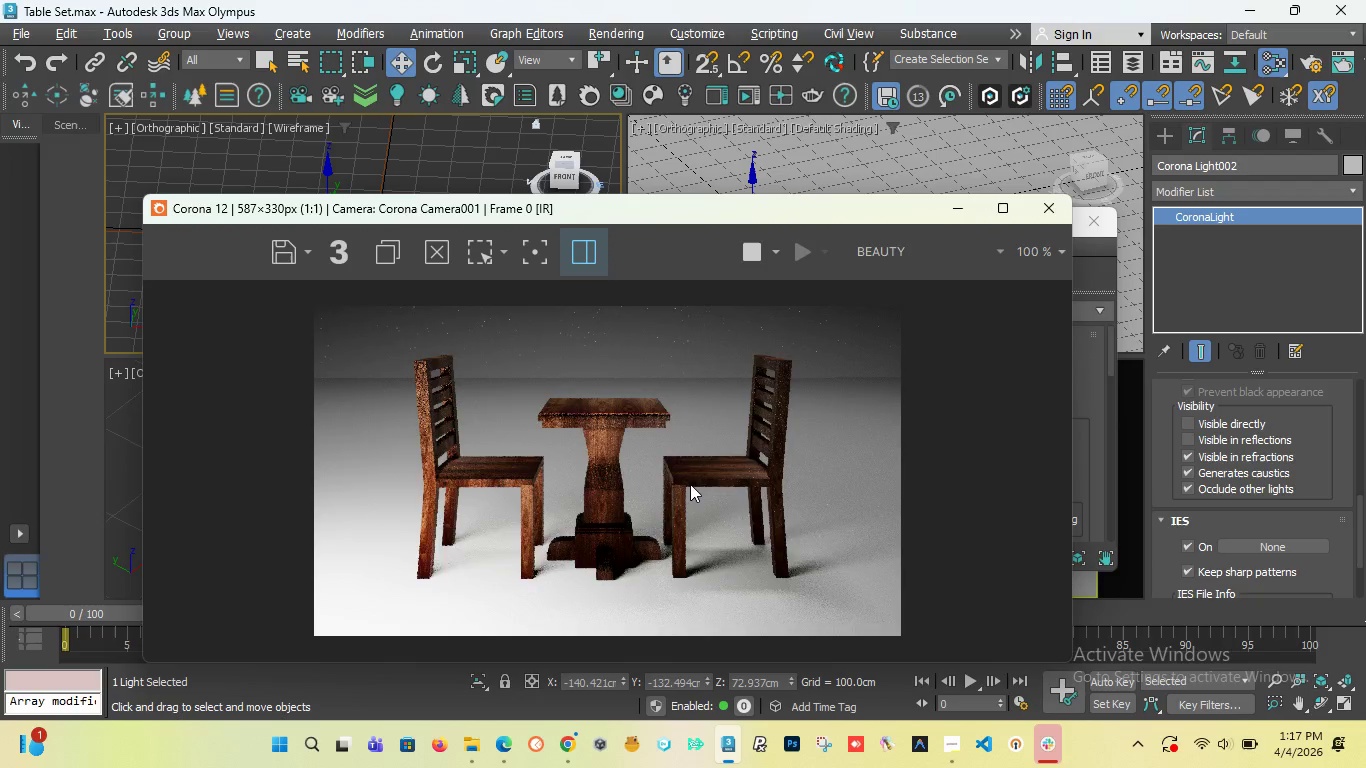 
scroll: coordinate [690, 484], scroll_direction: up, amount: 2.0
 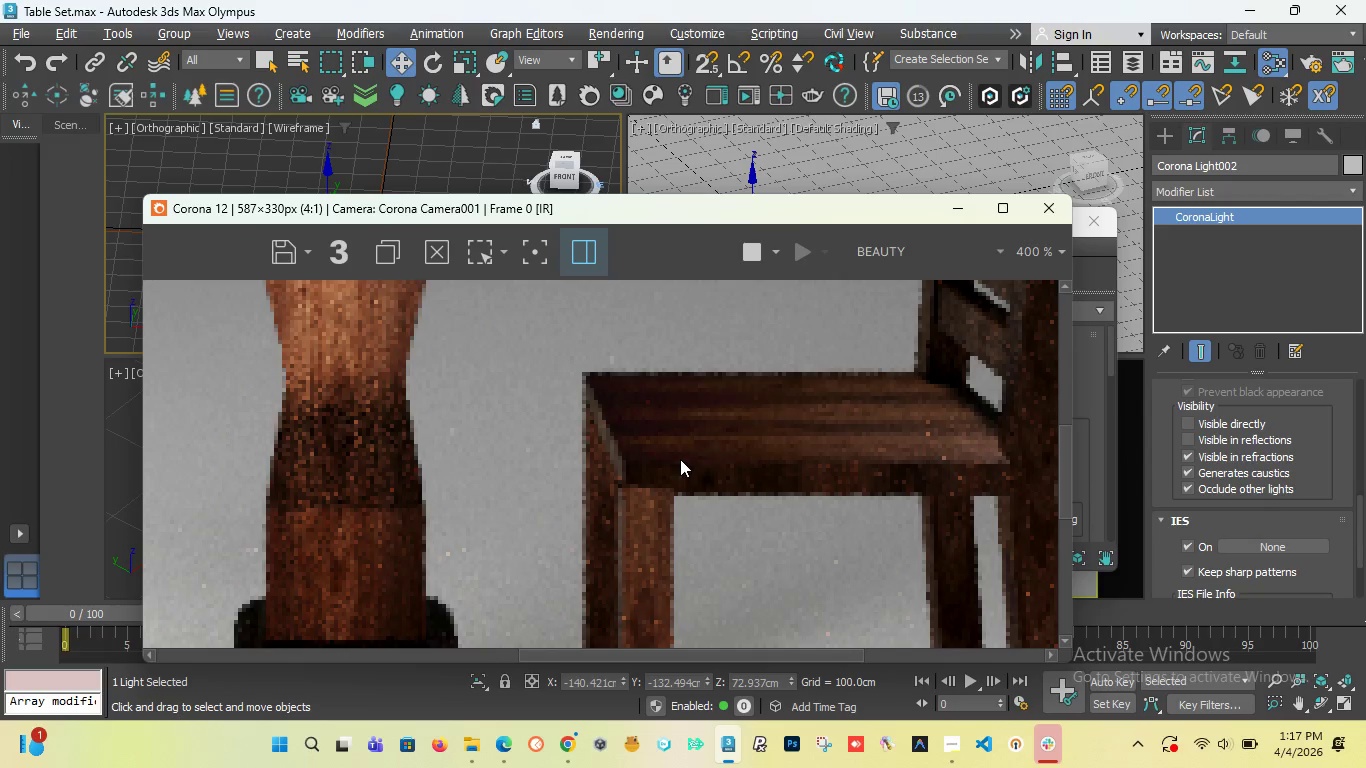 
scroll: coordinate [680, 459], scroll_direction: down, amount: 2.0
 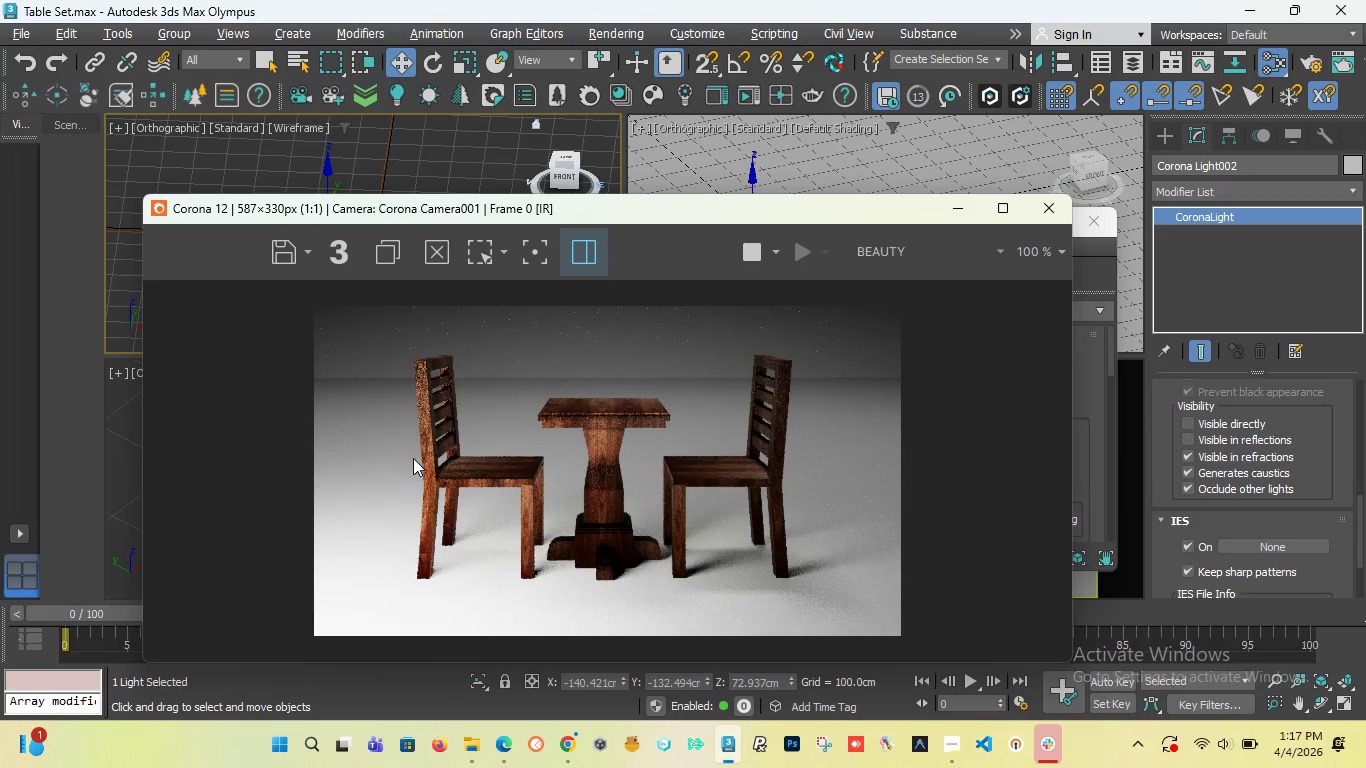 
scroll: coordinate [413, 458], scroll_direction: up, amount: 2.0
 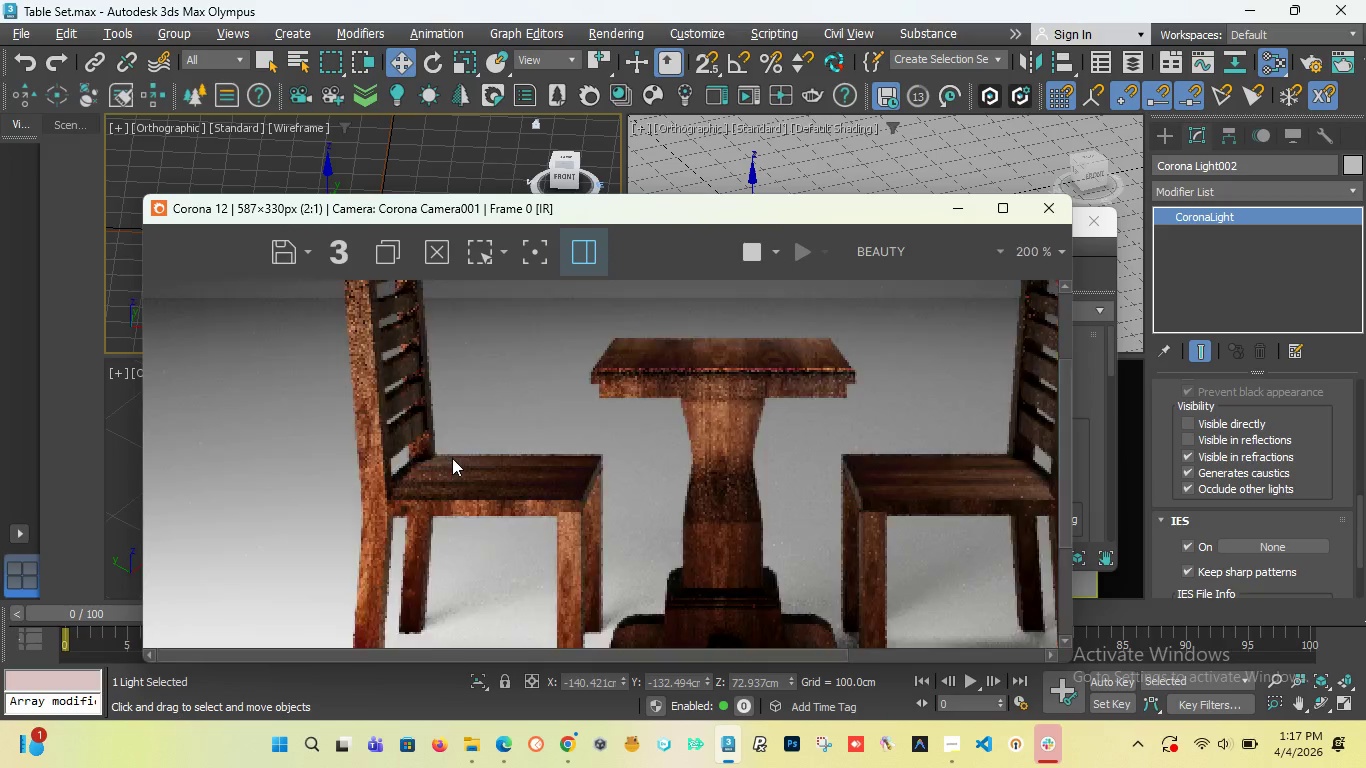 
scroll: coordinate [452, 458], scroll_direction: down, amount: 2.0
 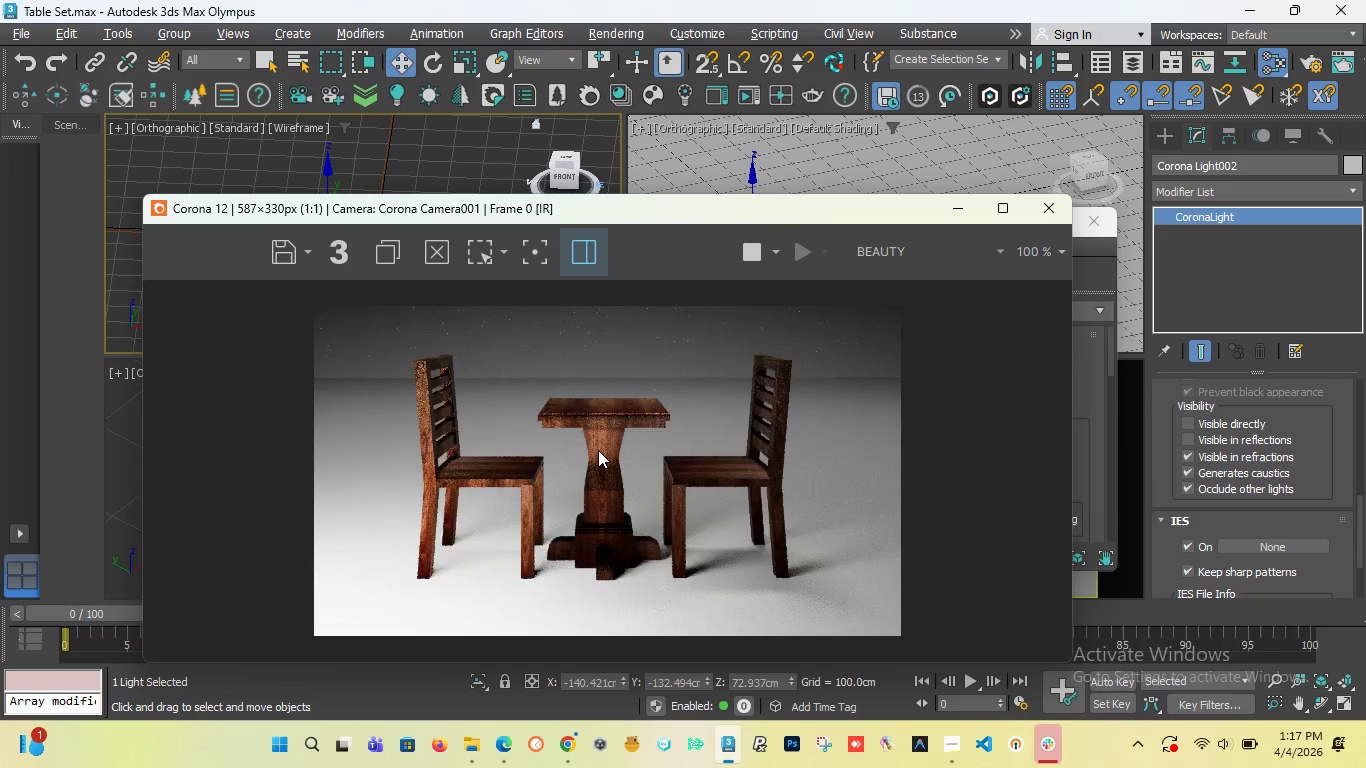 
scroll: coordinate [598, 450], scroll_direction: up, amount: 1.0
 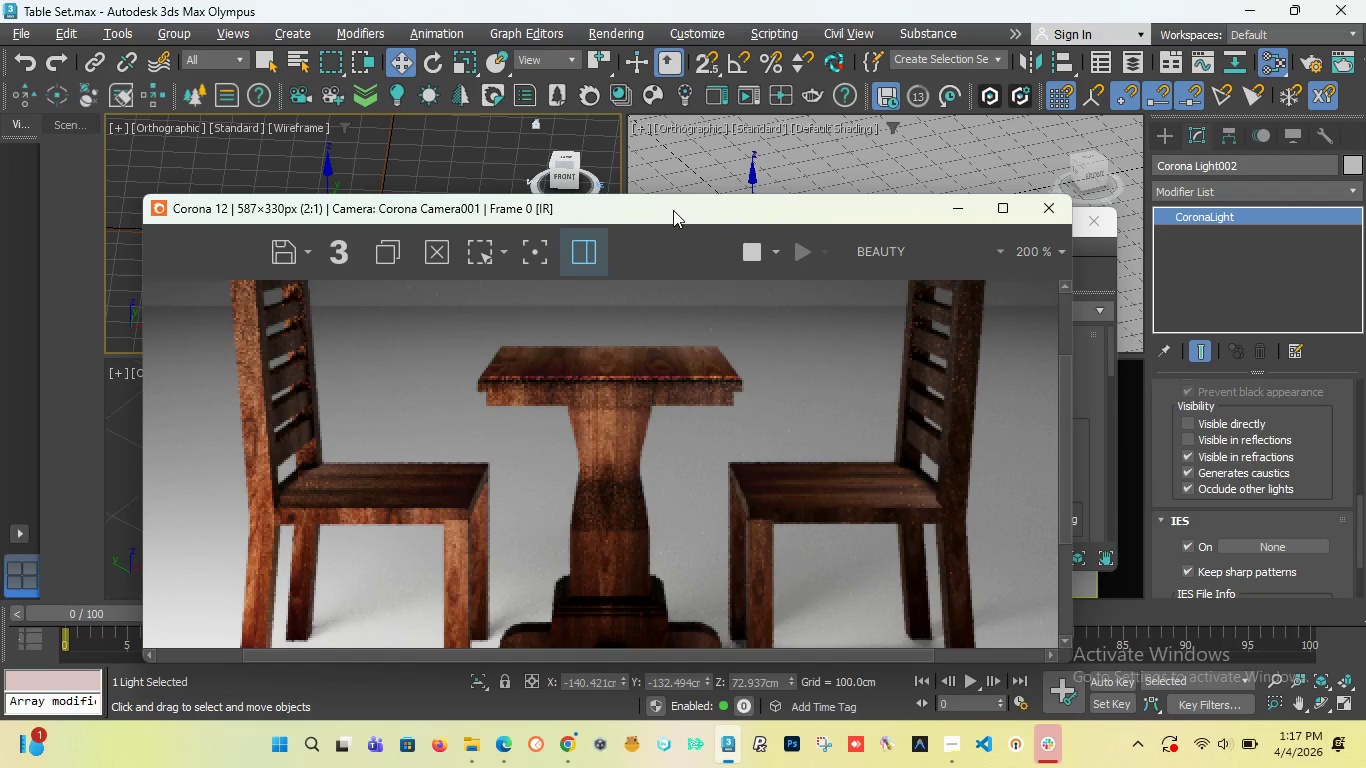 
wait(11.33)
 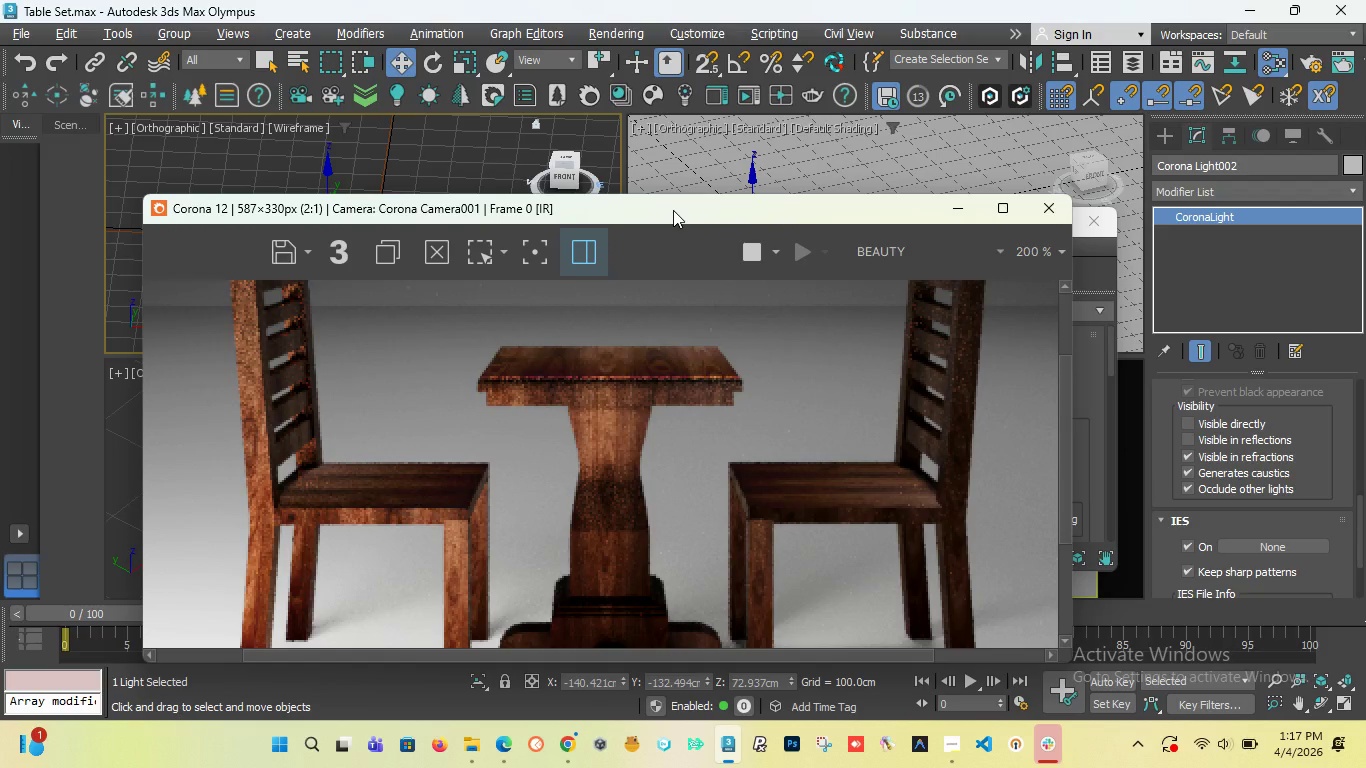 
left_click_drag(start_coordinate=[663, 210], to_coordinate=[626, 532])
 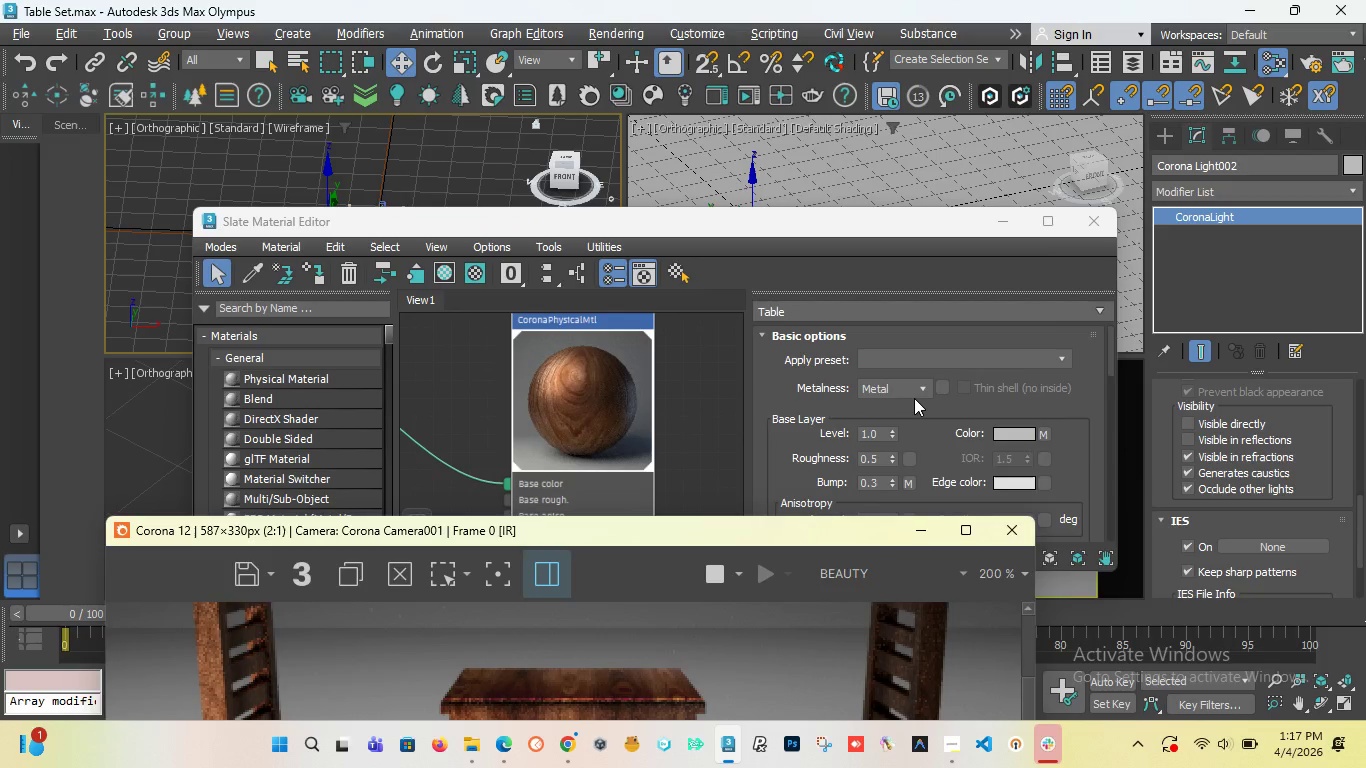 
mouse_move([874, 457])
 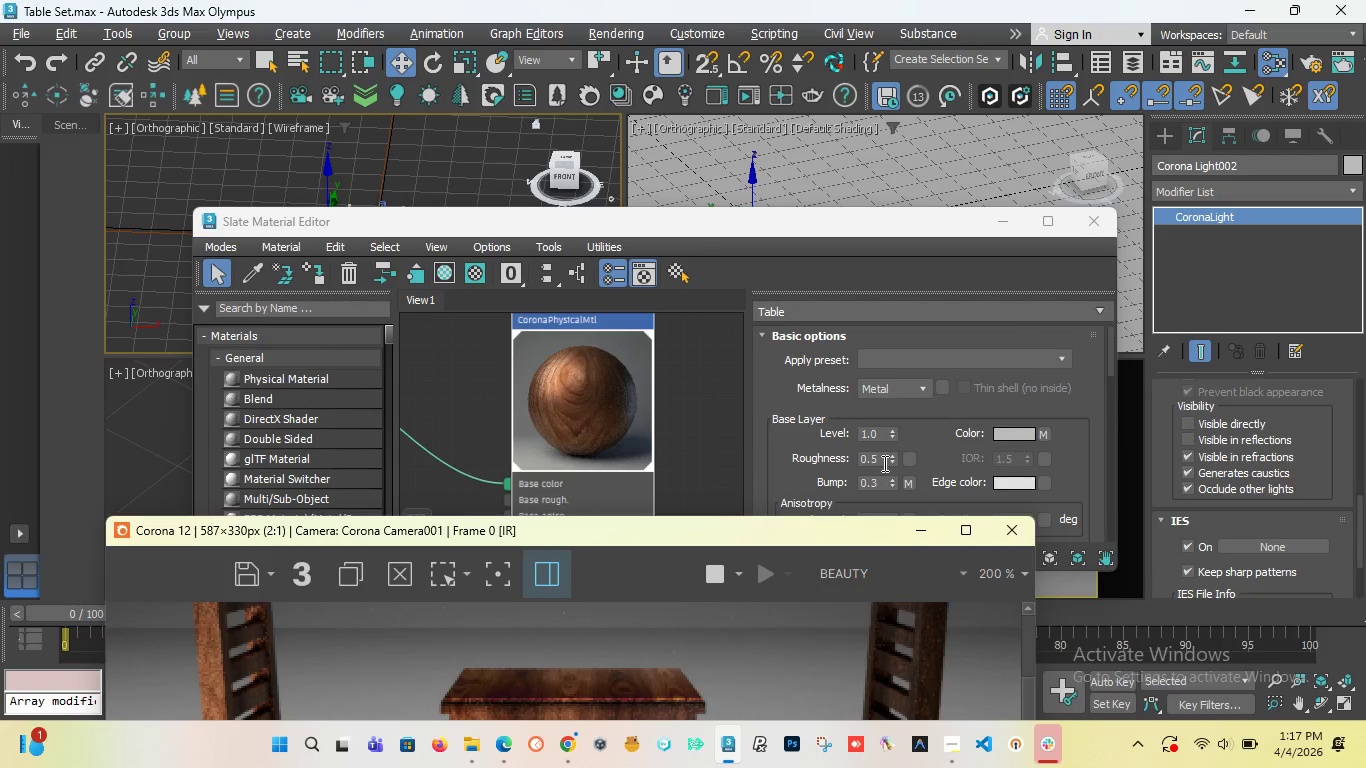 
left_click([883, 462])
 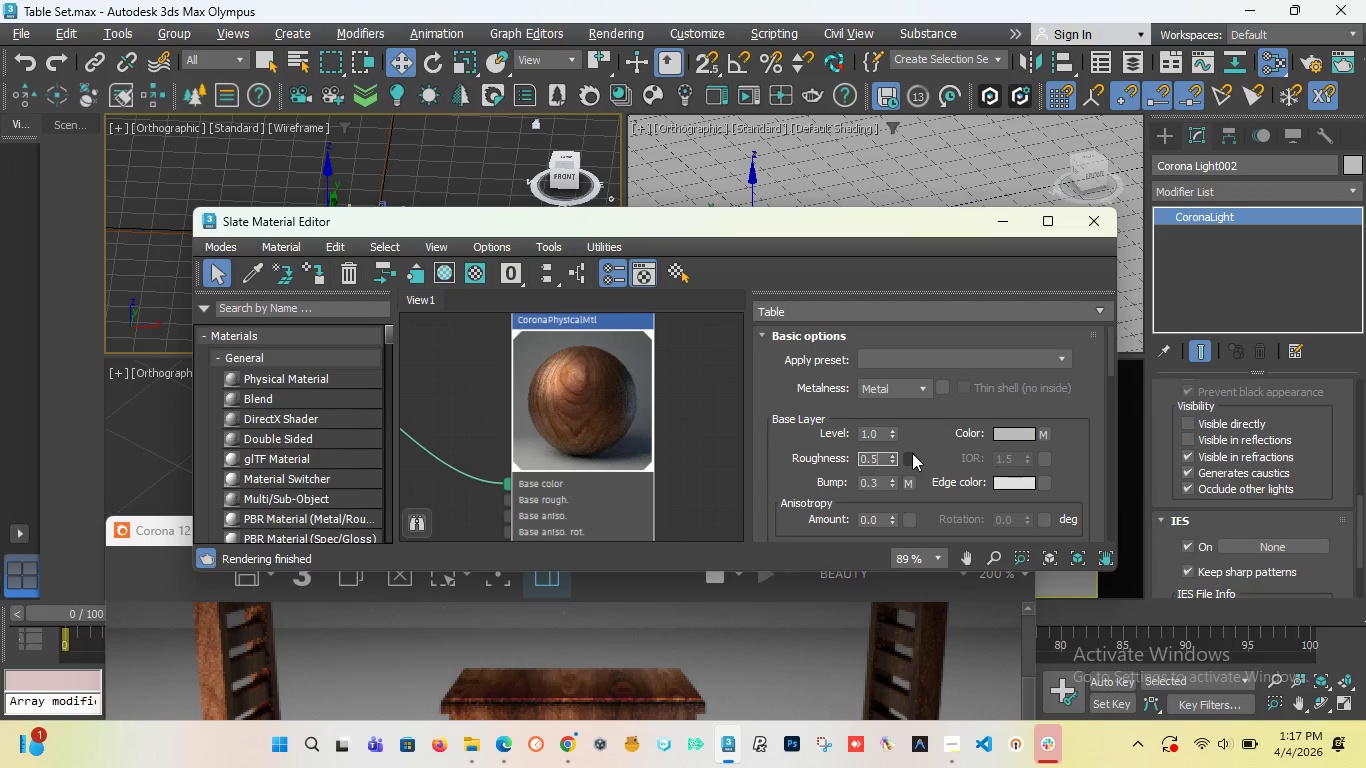 
key(Backspace)
 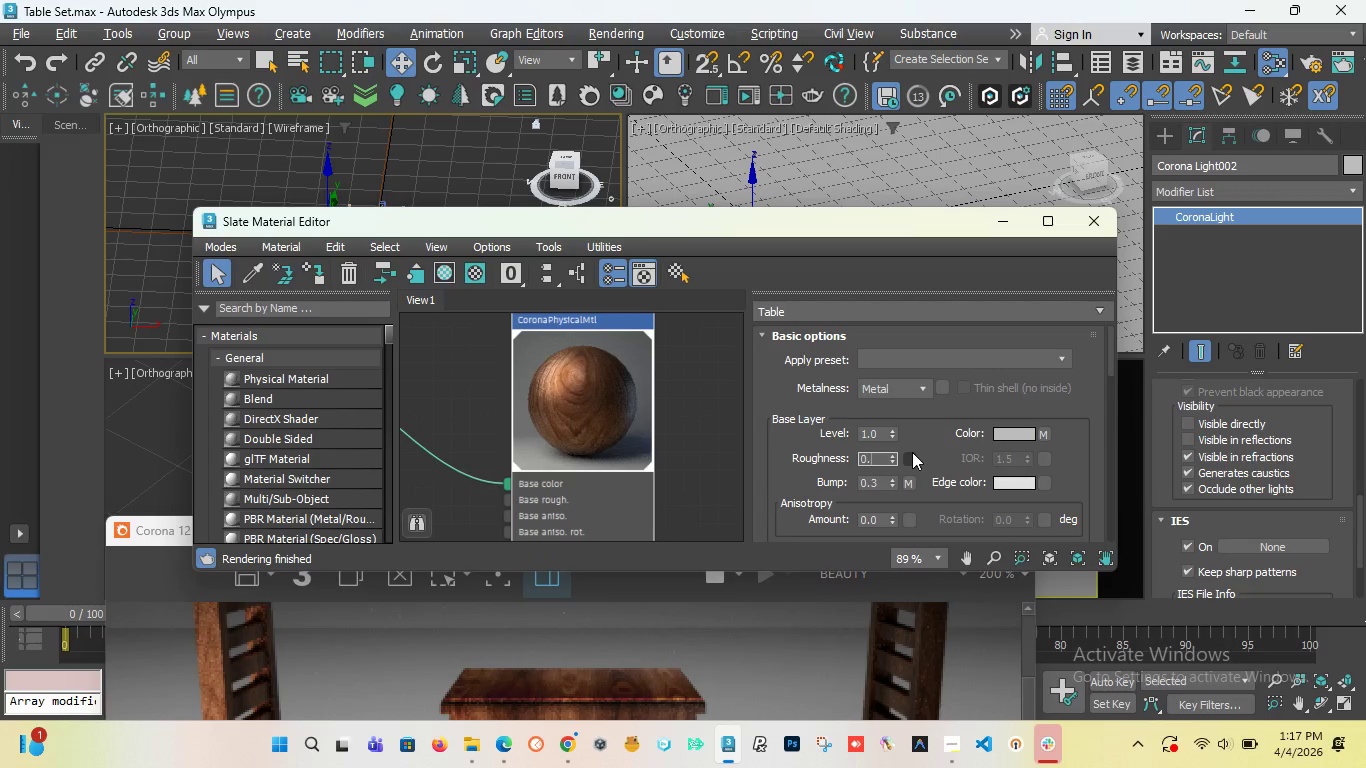 
key(6)
 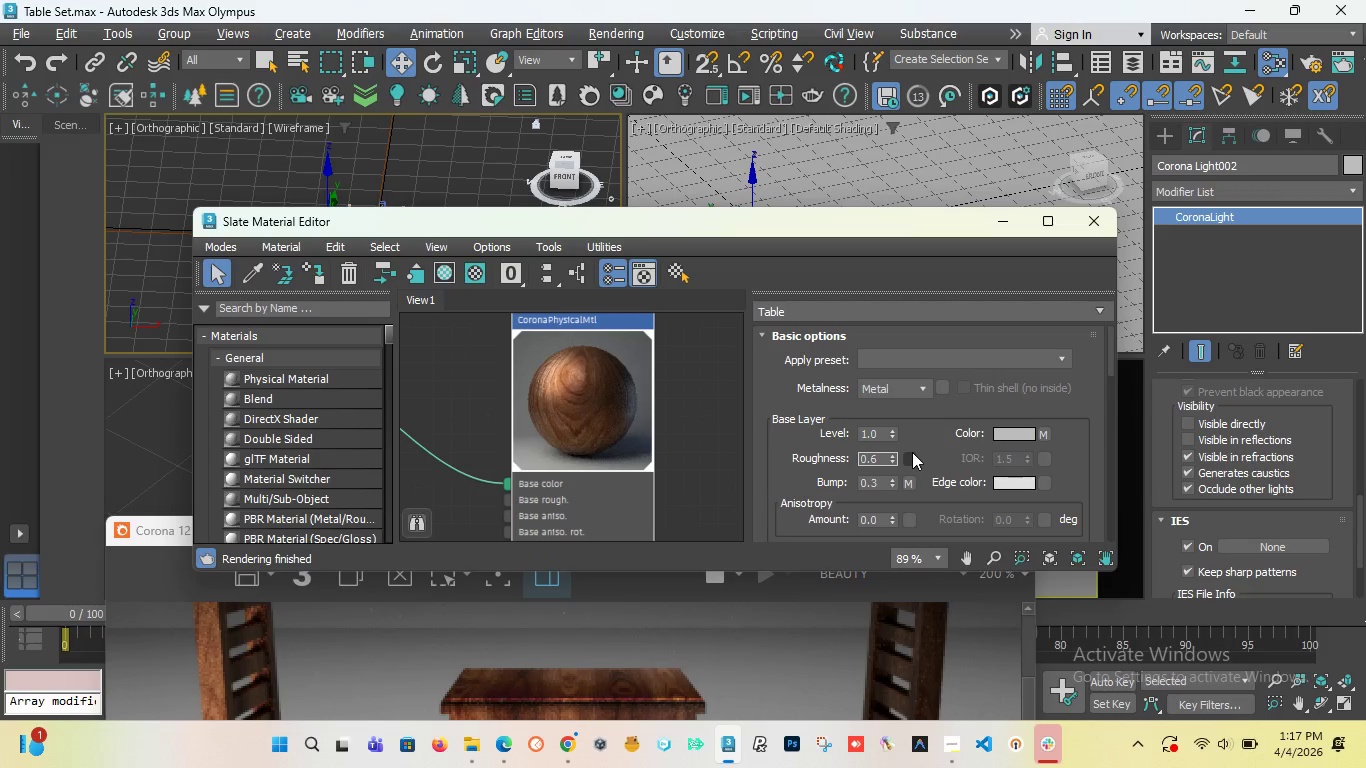 
key(Enter)
 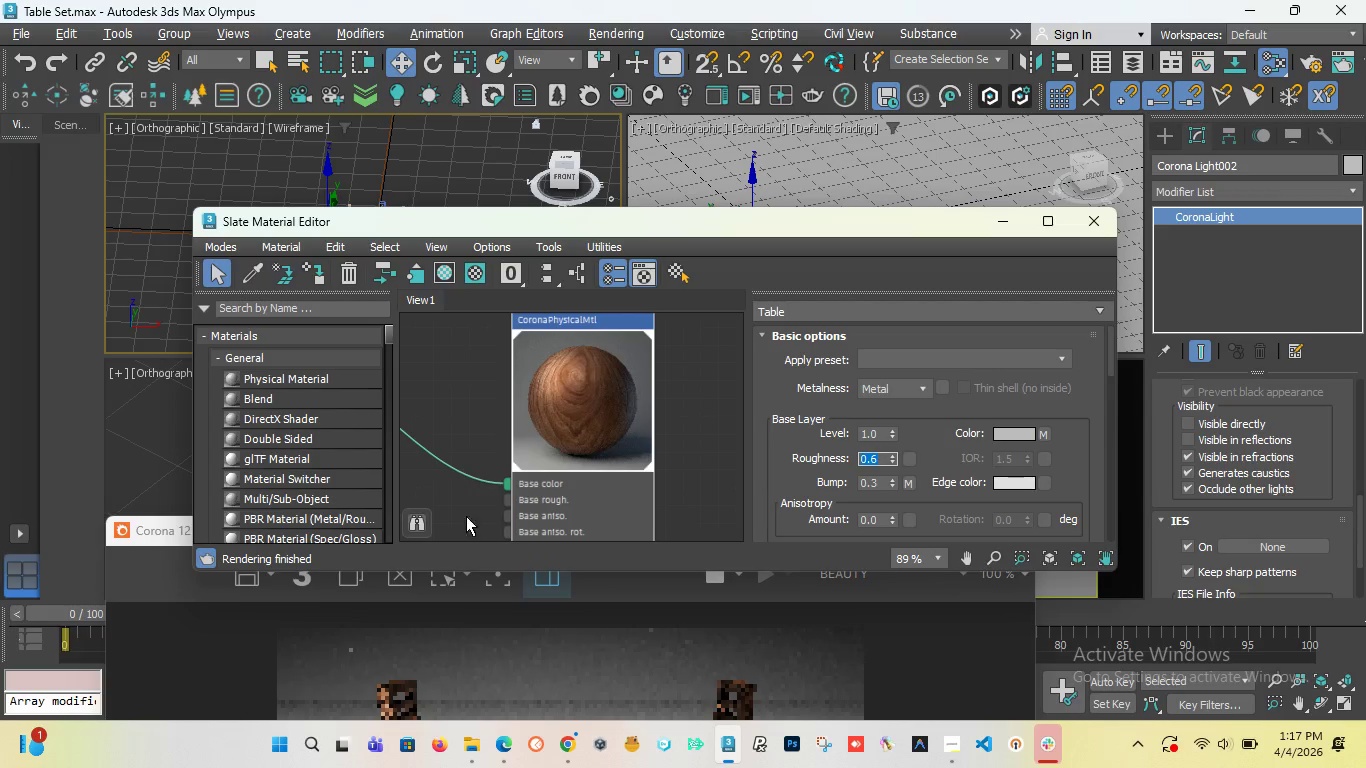 
left_click([165, 538])
 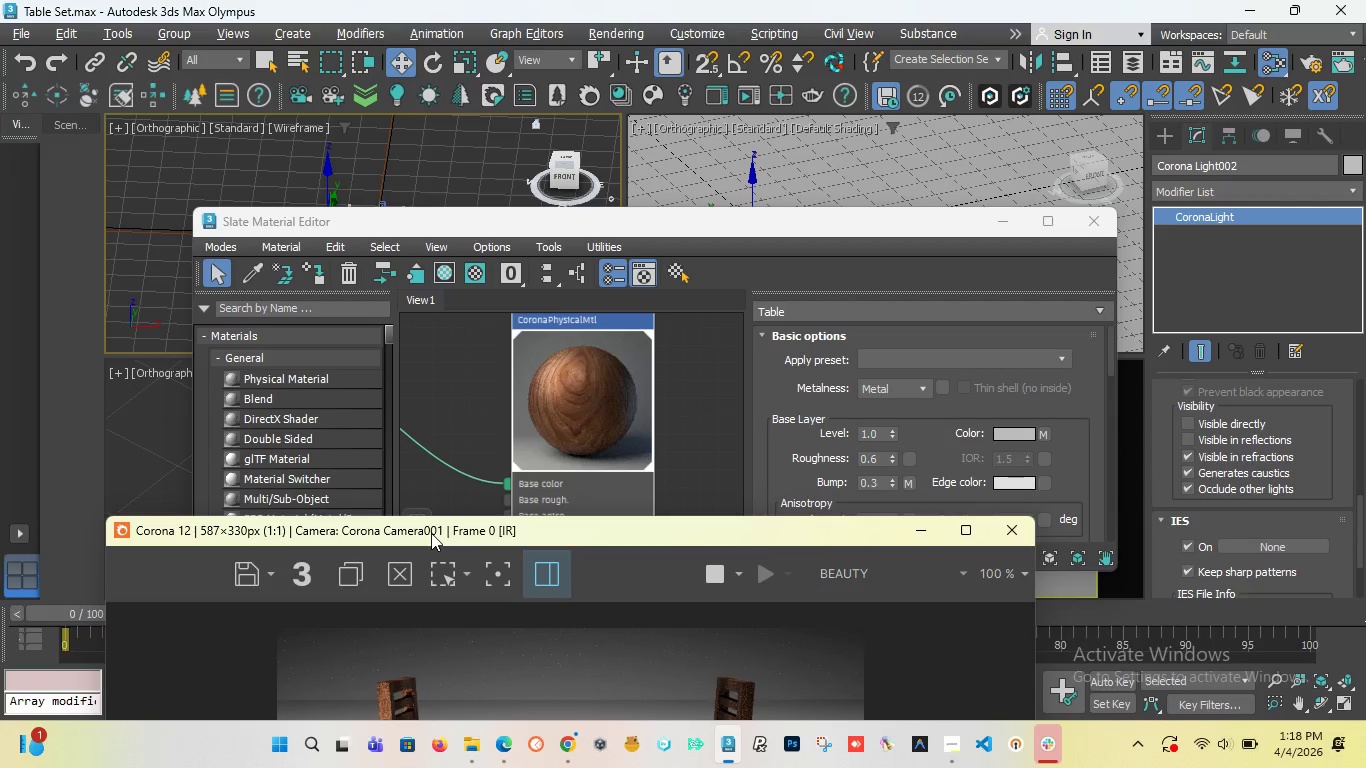 
wait(22.91)
 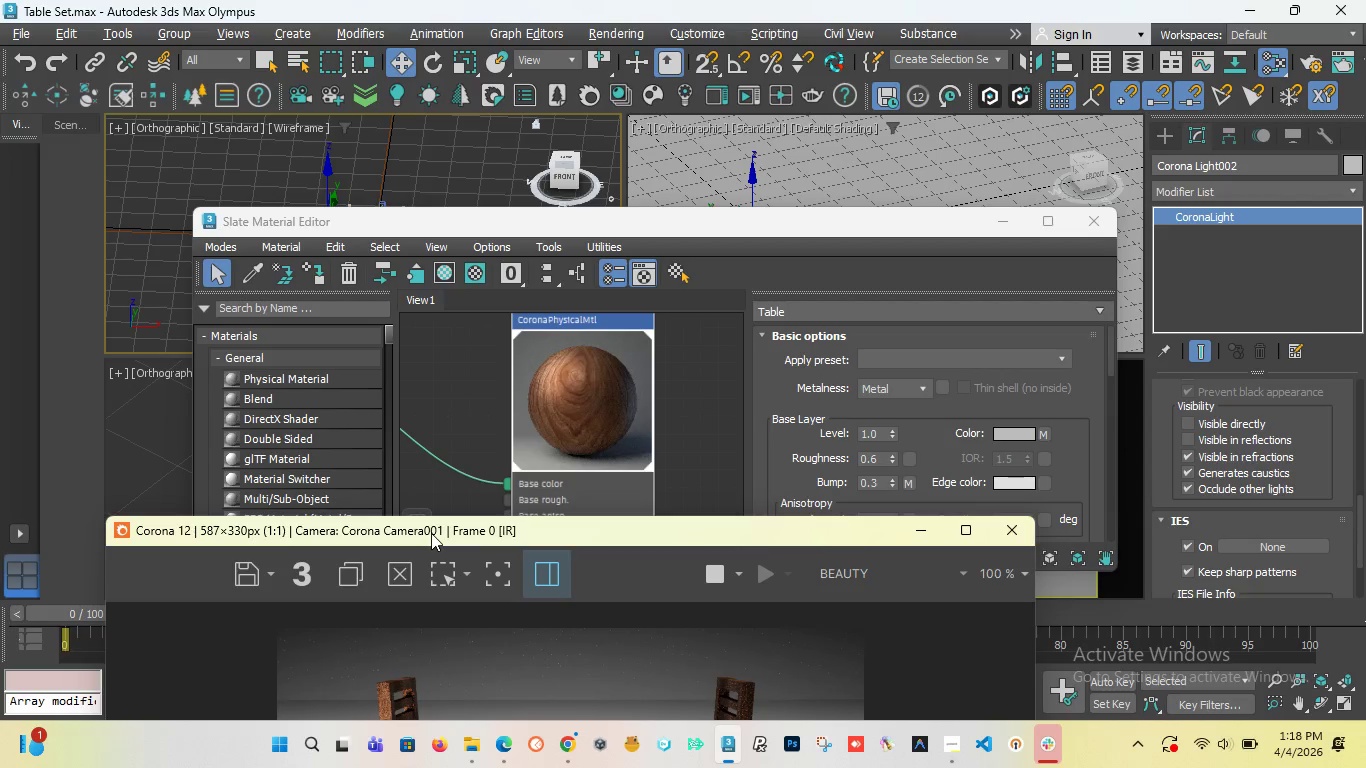 
left_click_drag(start_coordinate=[550, 534], to_coordinate=[686, 133])
 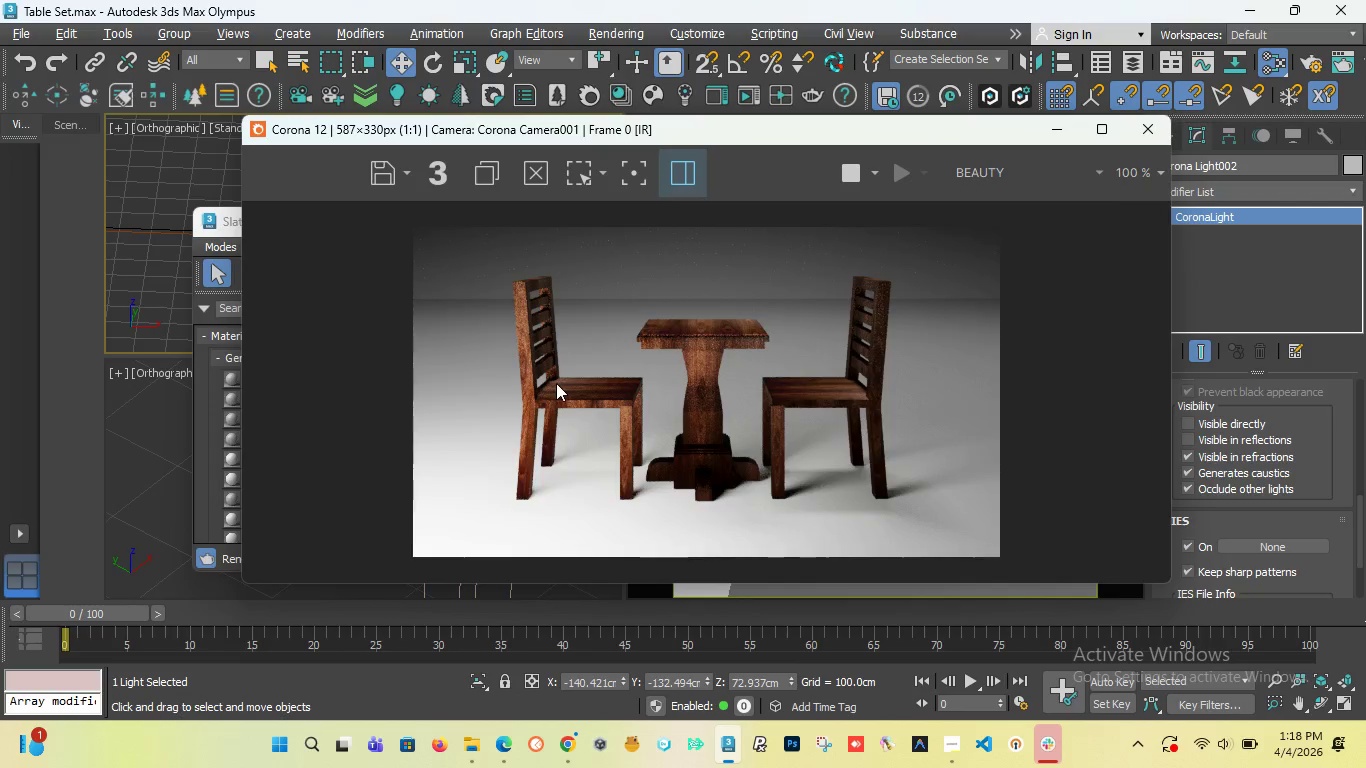 
scroll: coordinate [556, 383], scroll_direction: up, amount: 2.0
 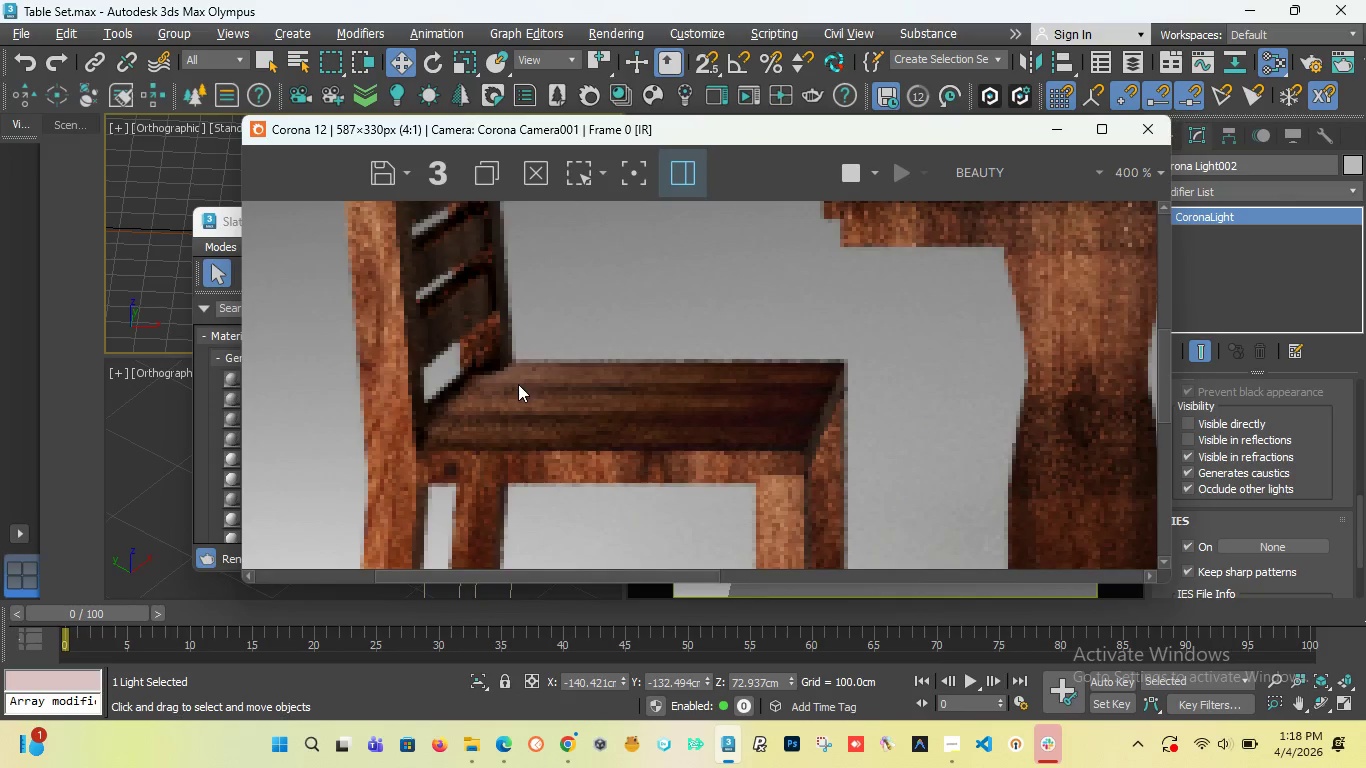 
scroll: coordinate [518, 384], scroll_direction: down, amount: 3.0
 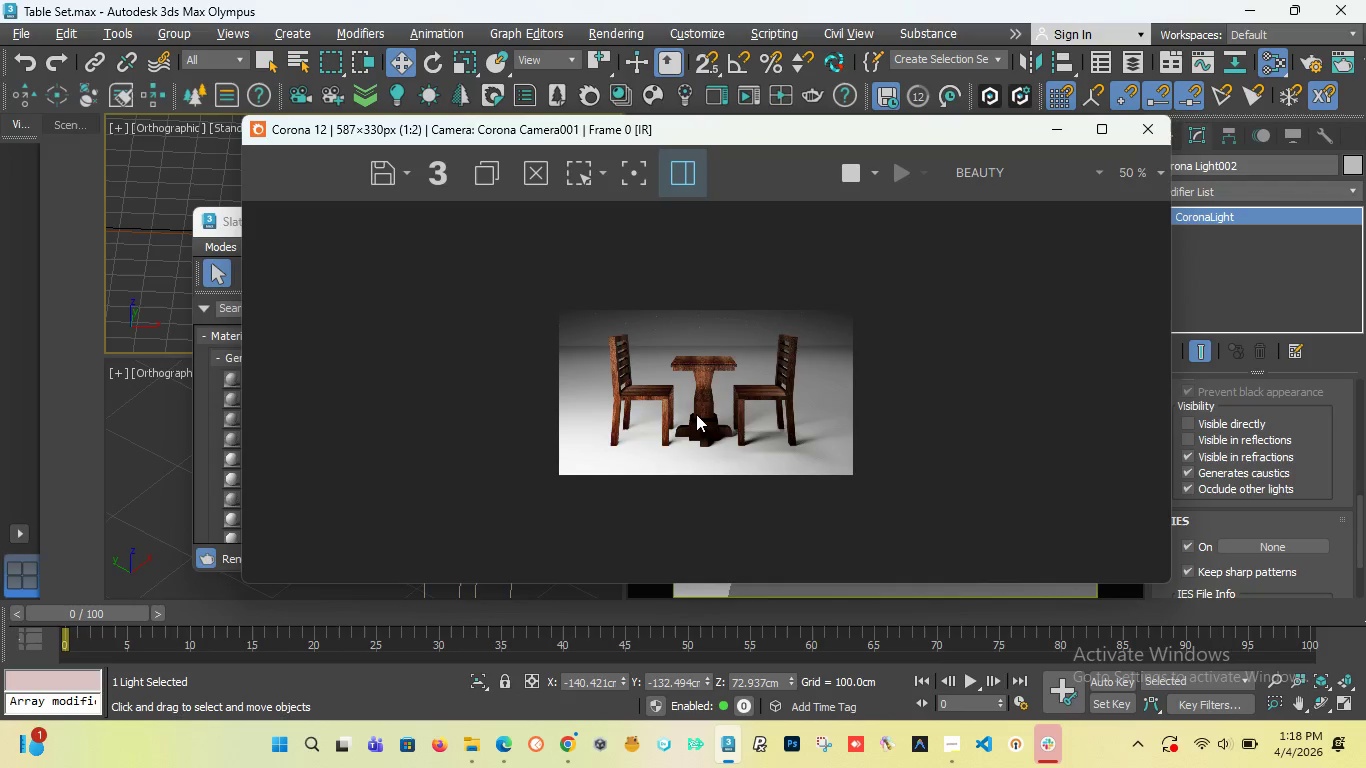 
scroll: coordinate [697, 413], scroll_direction: up, amount: 2.0
 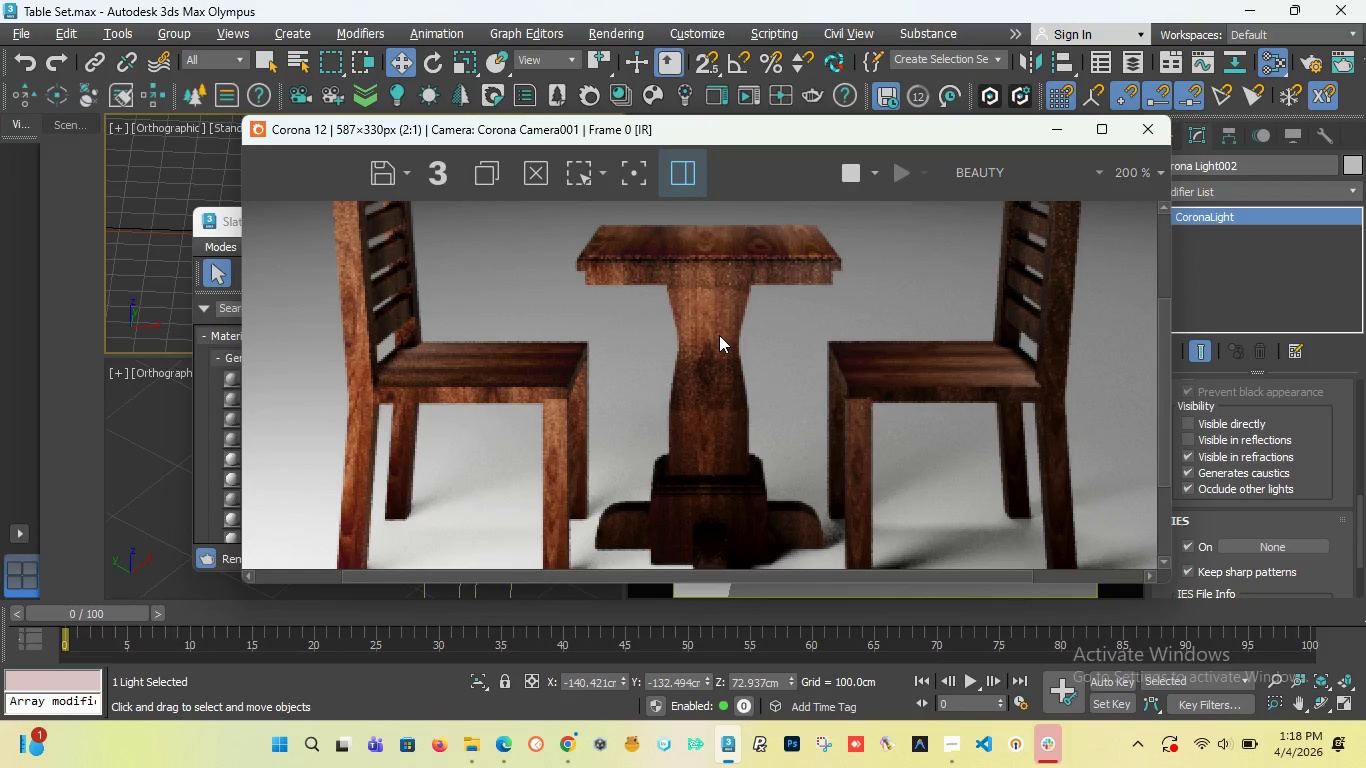 
scroll: coordinate [719, 338], scroll_direction: down, amount: 1.0
 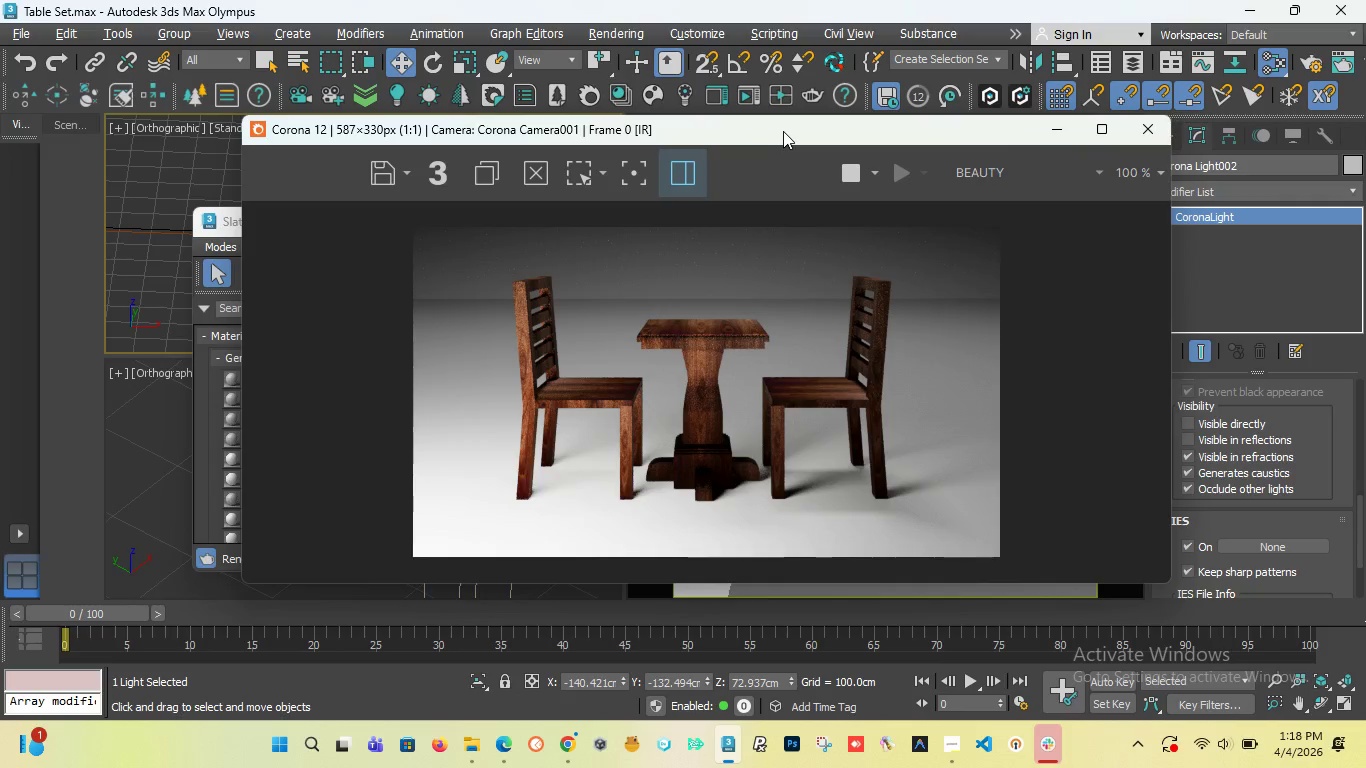 
left_click_drag(start_coordinate=[783, 131], to_coordinate=[725, 514])
 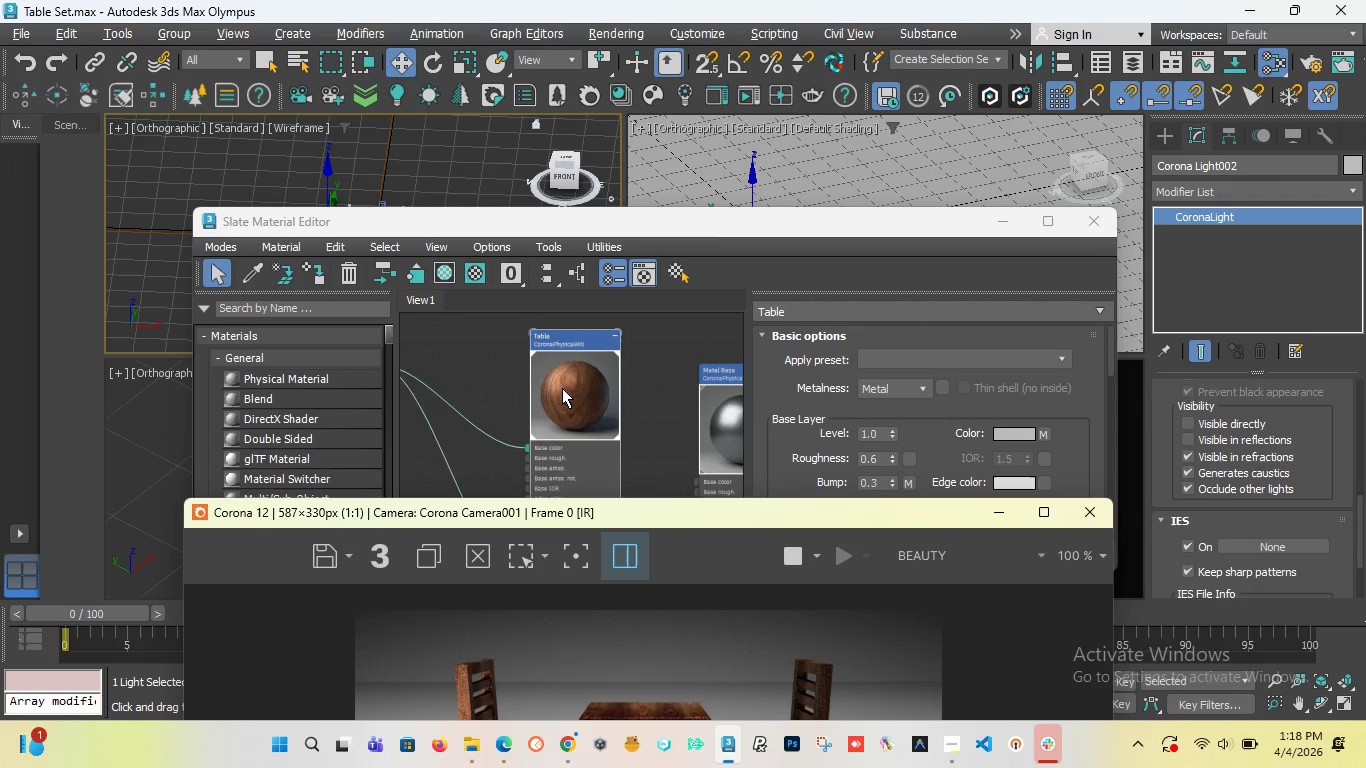 
scroll: coordinate [526, 388], scroll_direction: down, amount: 2.0
 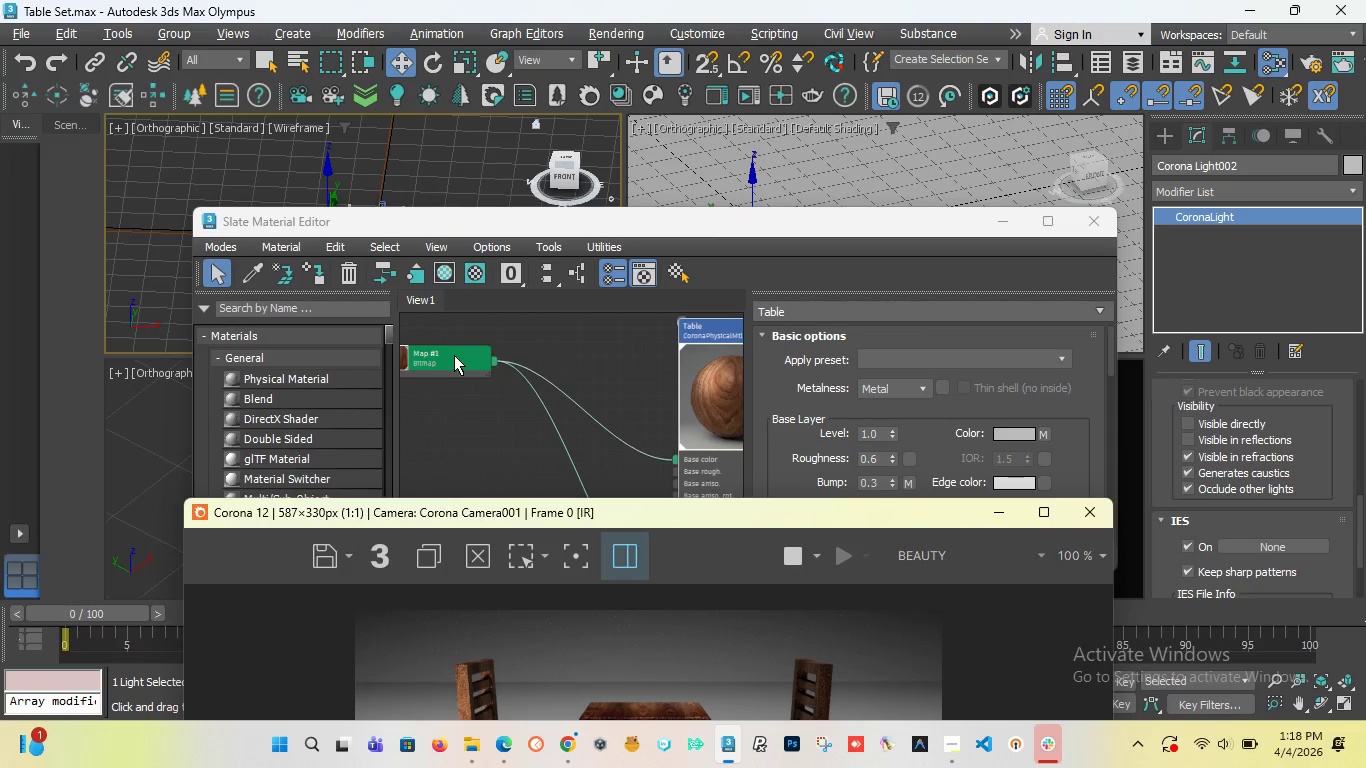 
left_click_drag(start_coordinate=[453, 355], to_coordinate=[400, 409])
 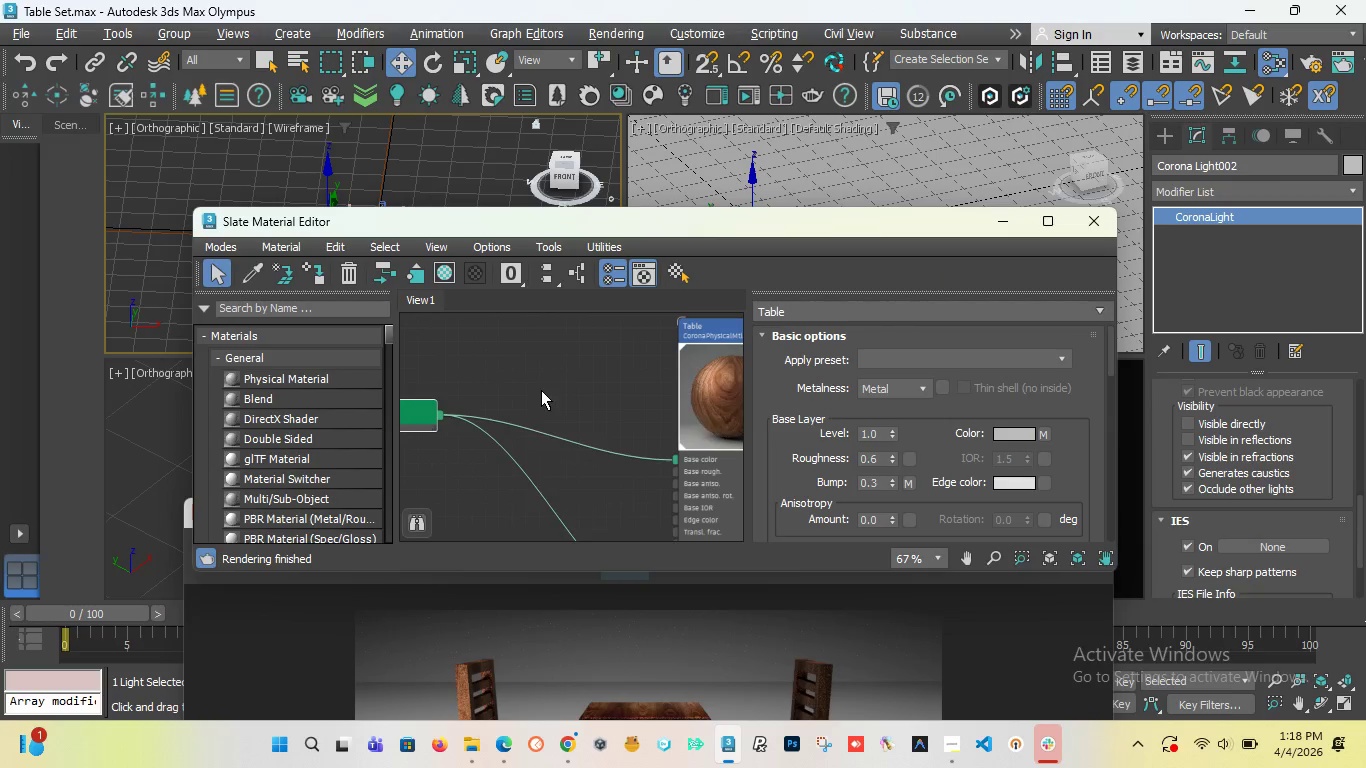 
right_click([541, 390])
 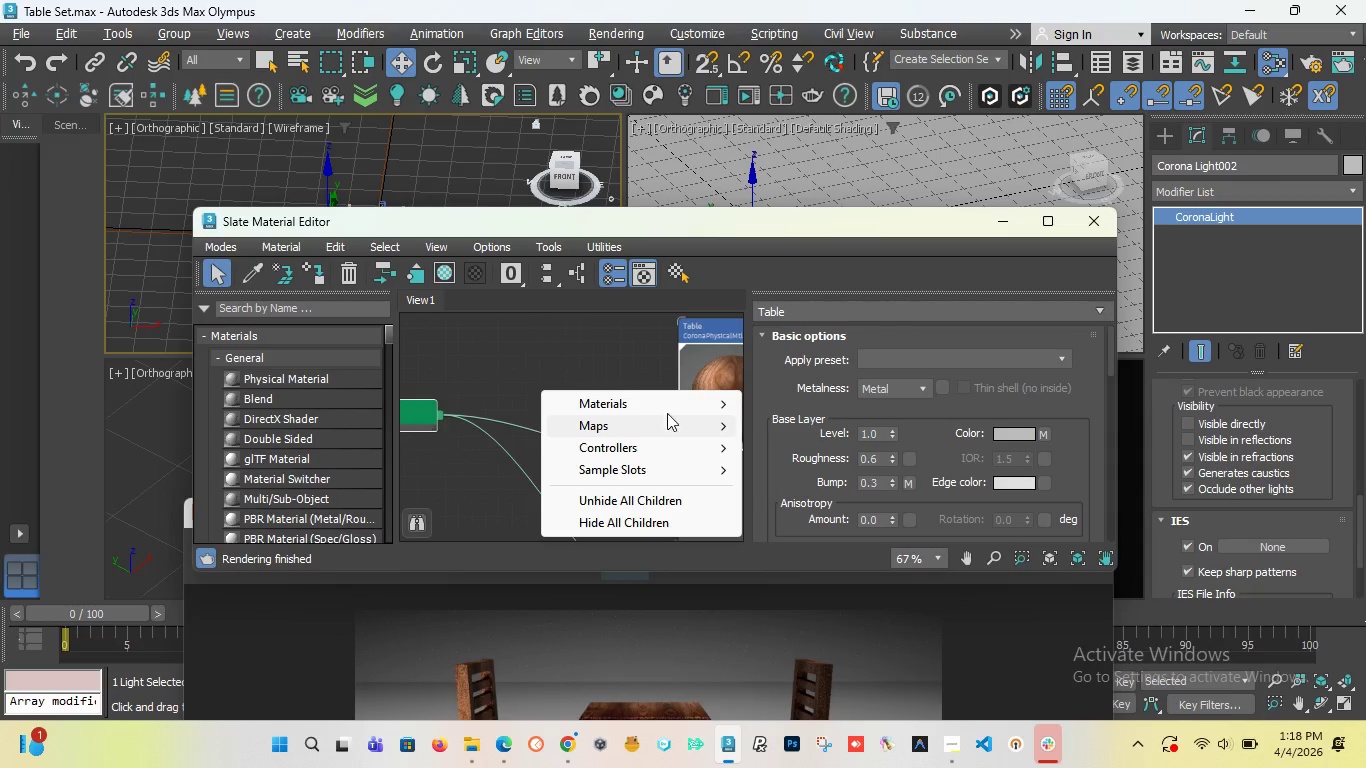 
mouse_move([700, 425])
 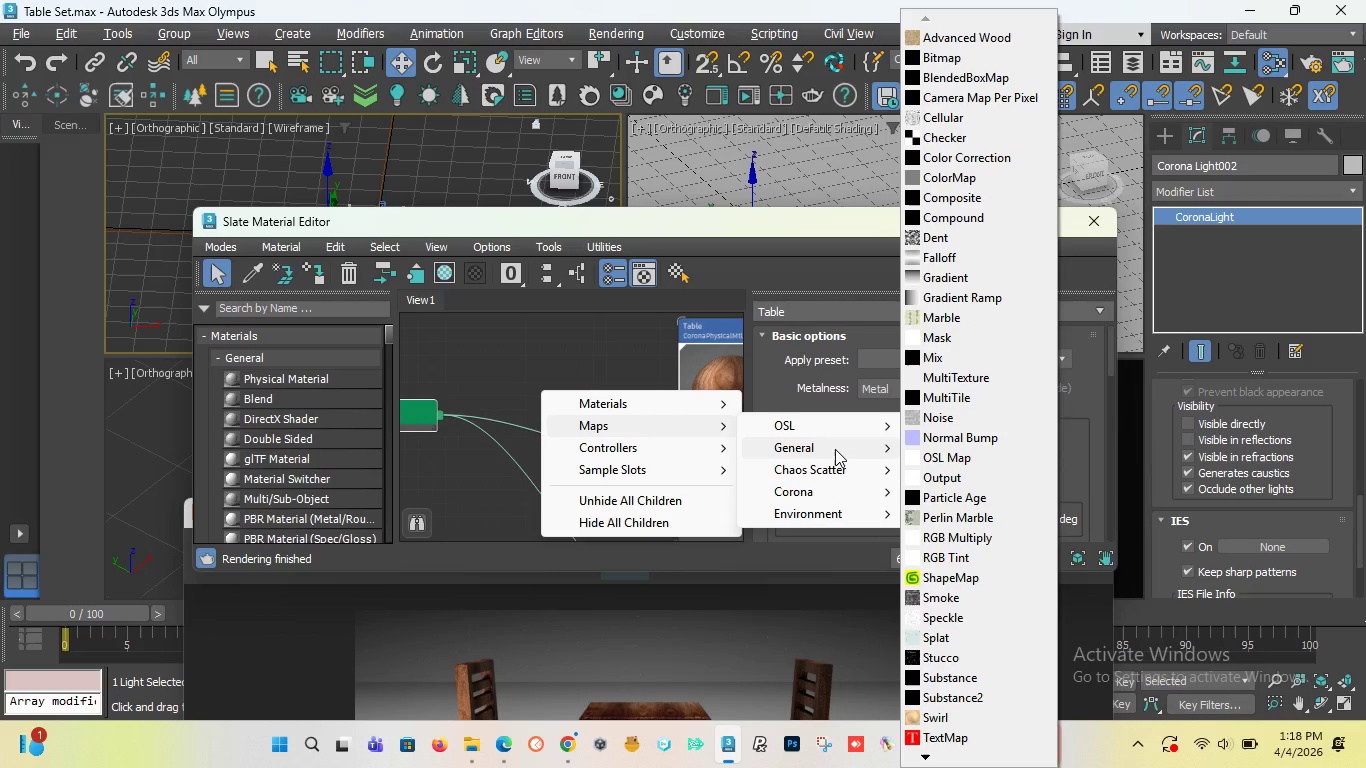 
wait(18.7)
 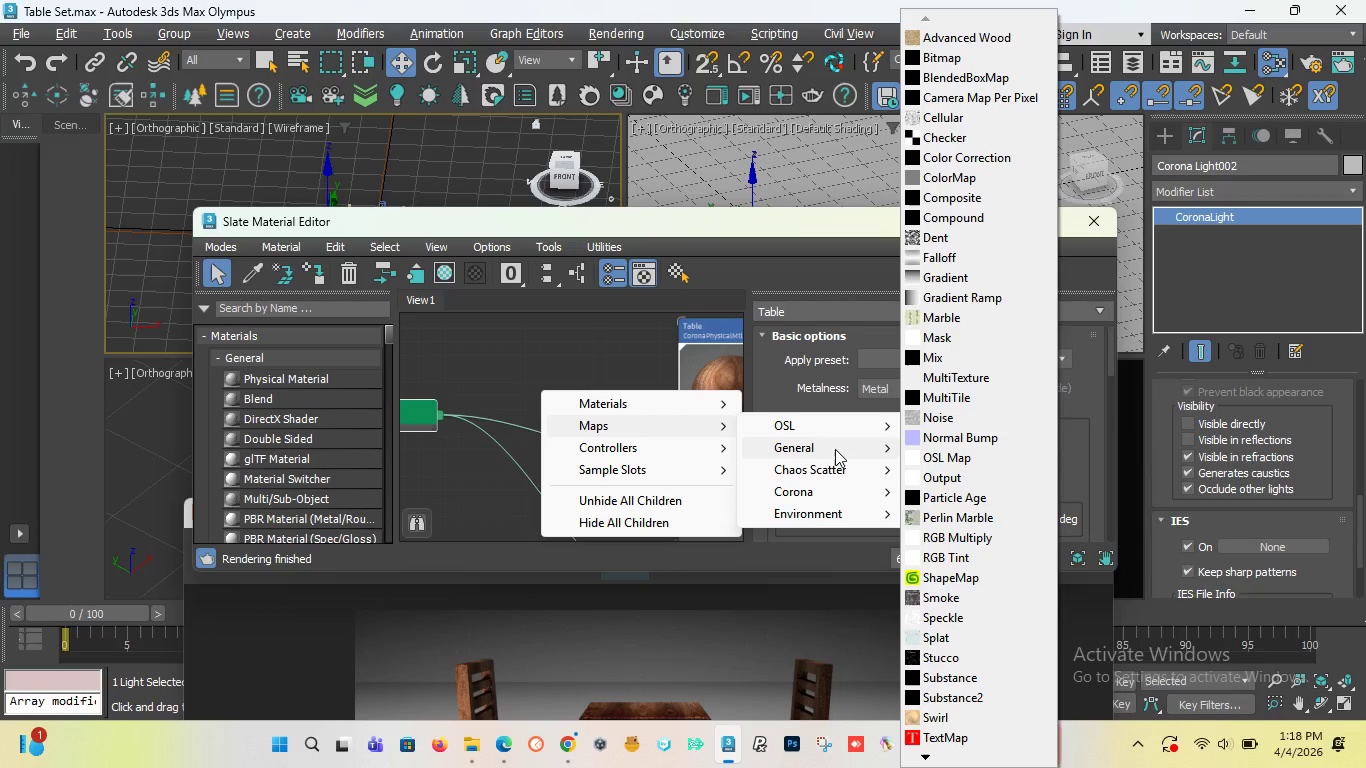 
left_click([707, 428])
 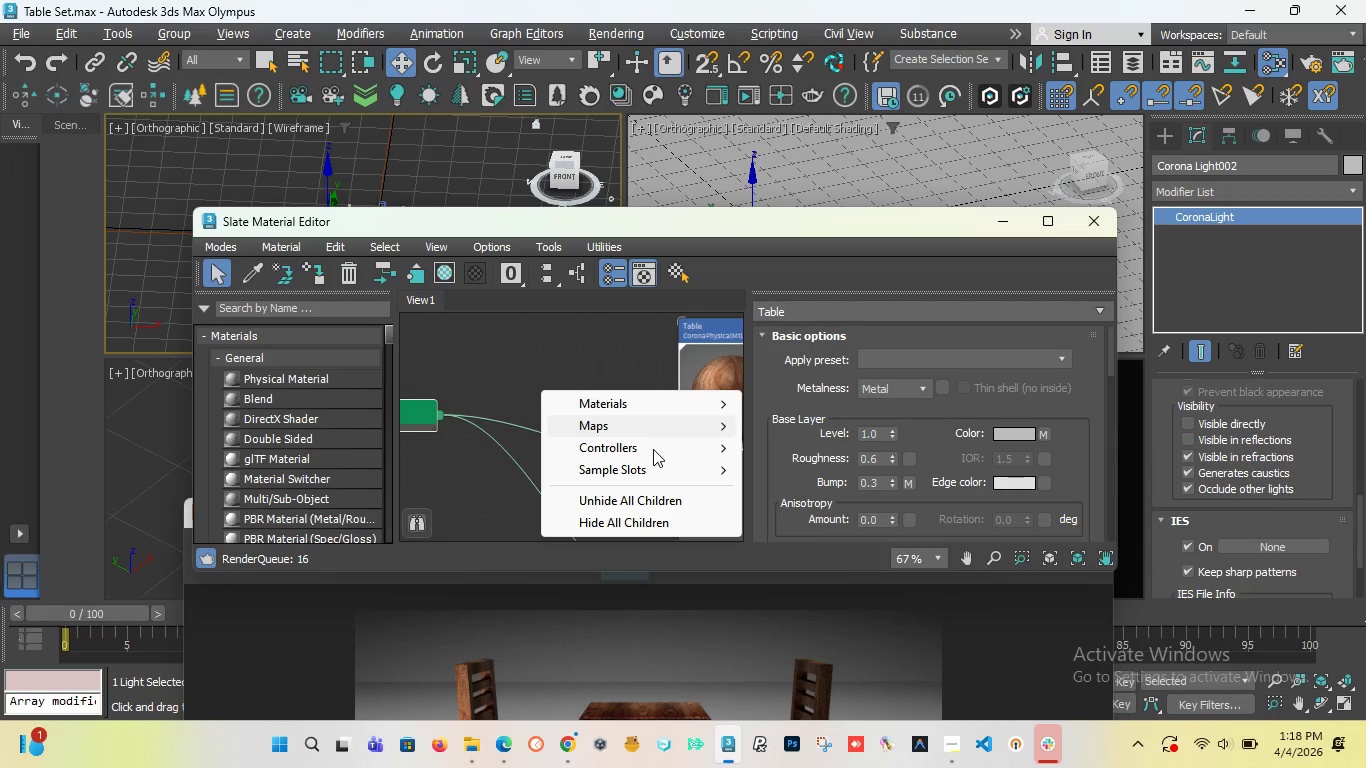 
mouse_move([830, 470])
 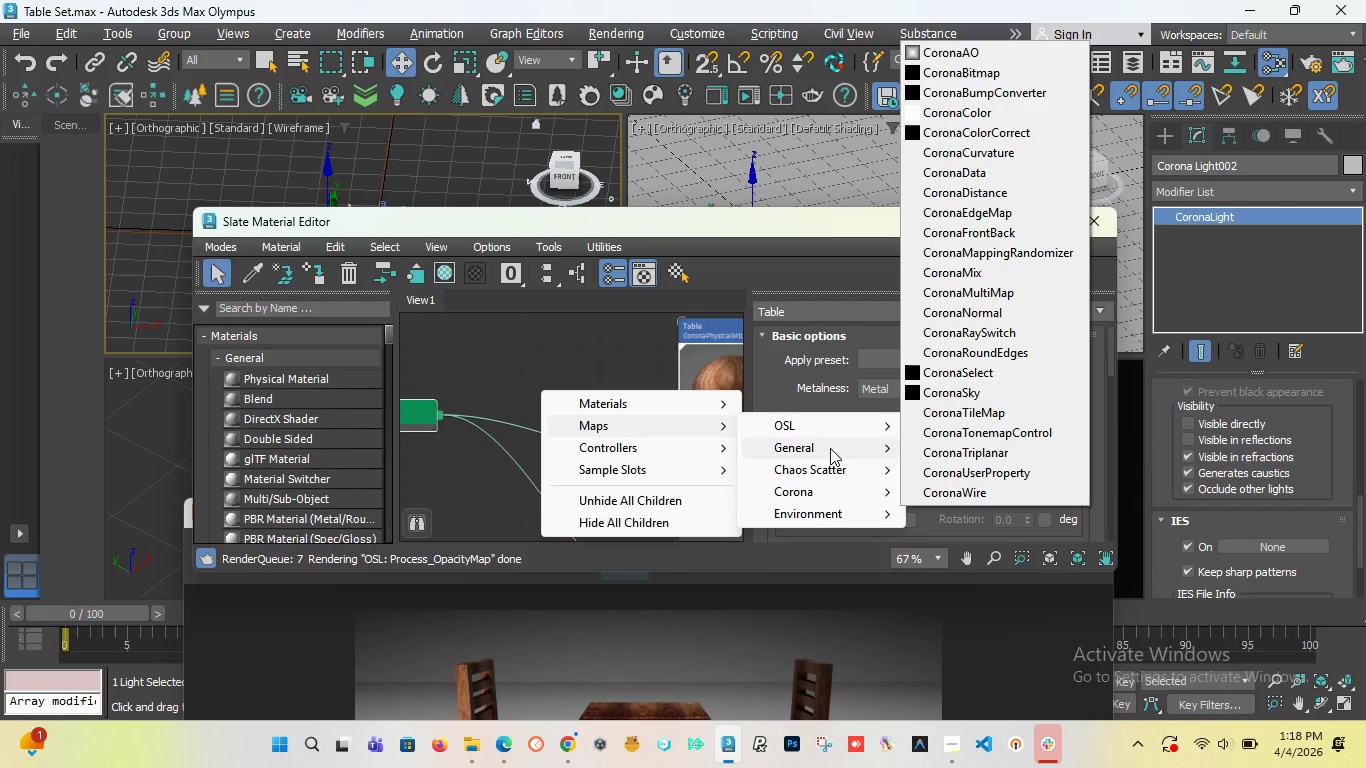 
mouse_move([859, 447])
 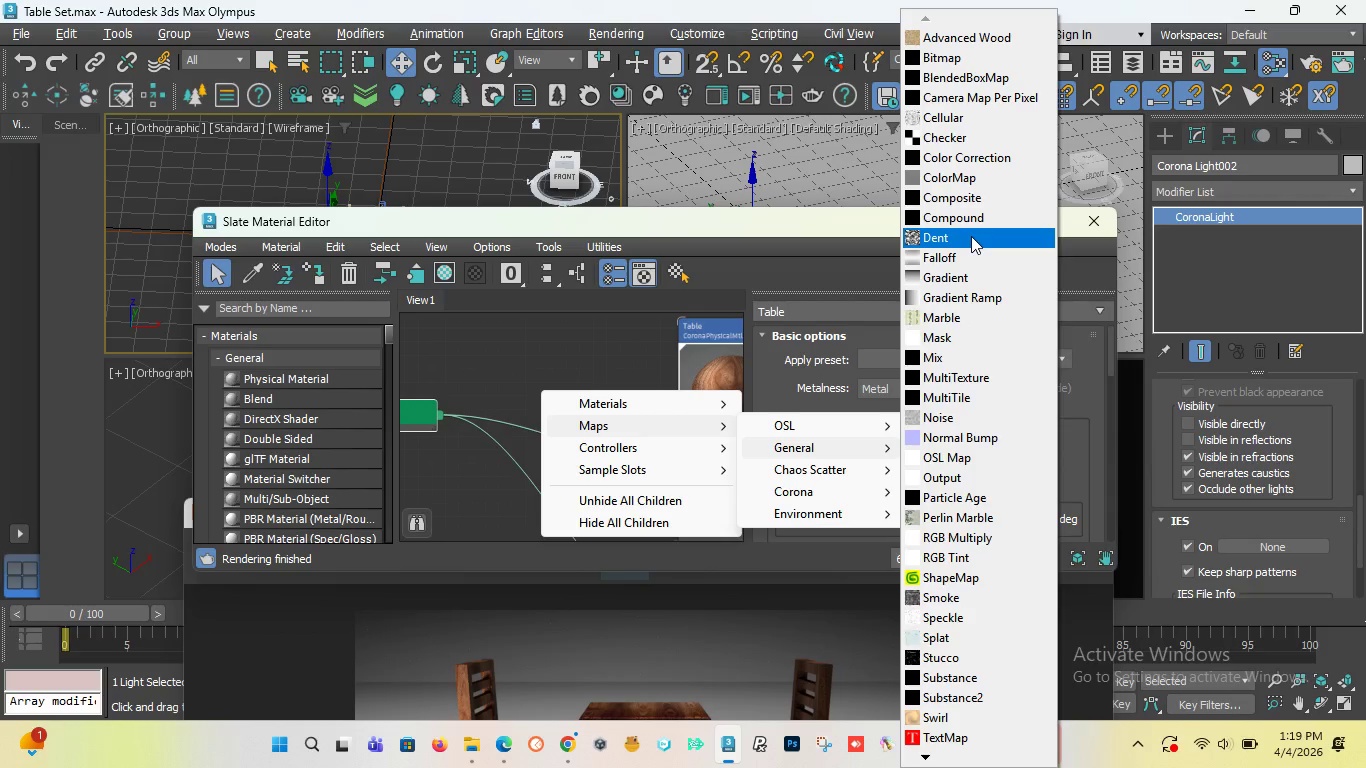 
wait(28.35)
 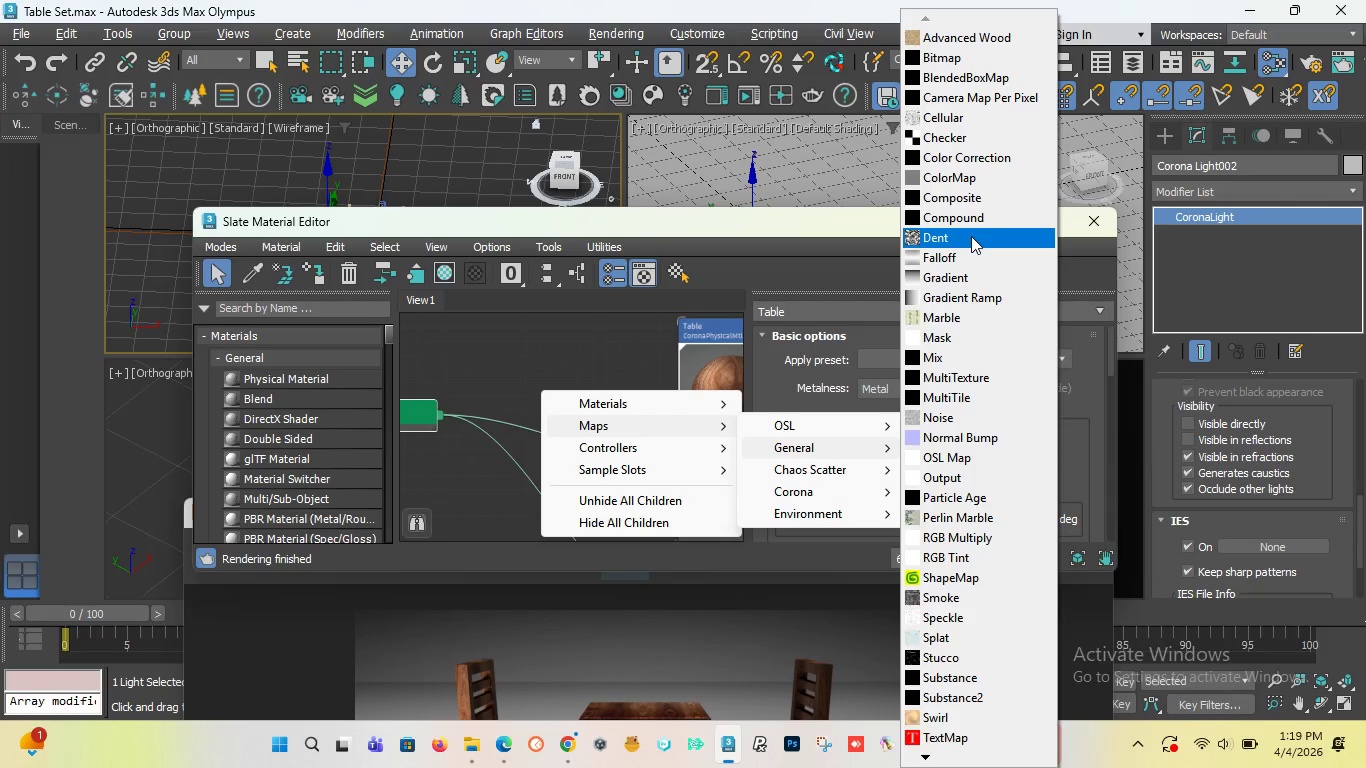 
left_click_drag(start_coordinate=[598, 393], to_coordinate=[606, 452])
 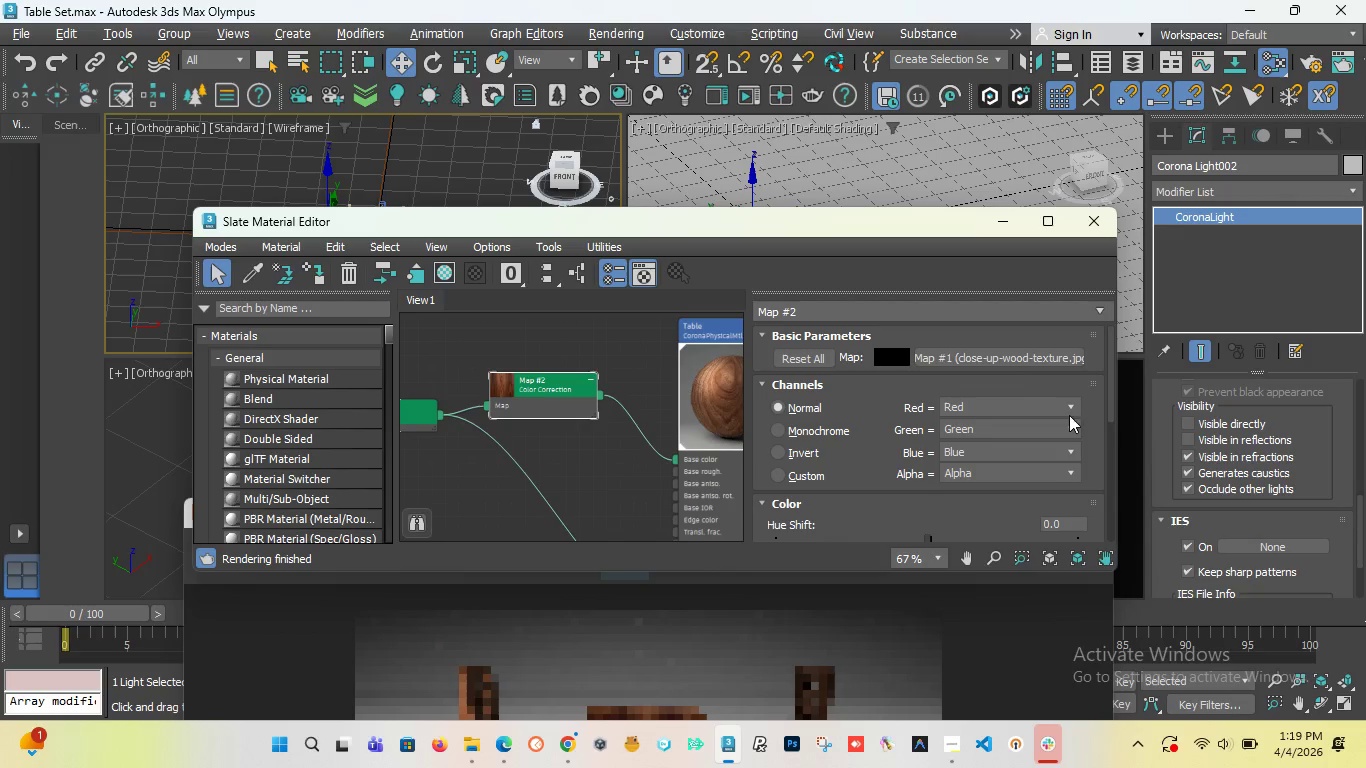 
left_click_drag(start_coordinate=[1108, 367], to_coordinate=[1108, 431])
 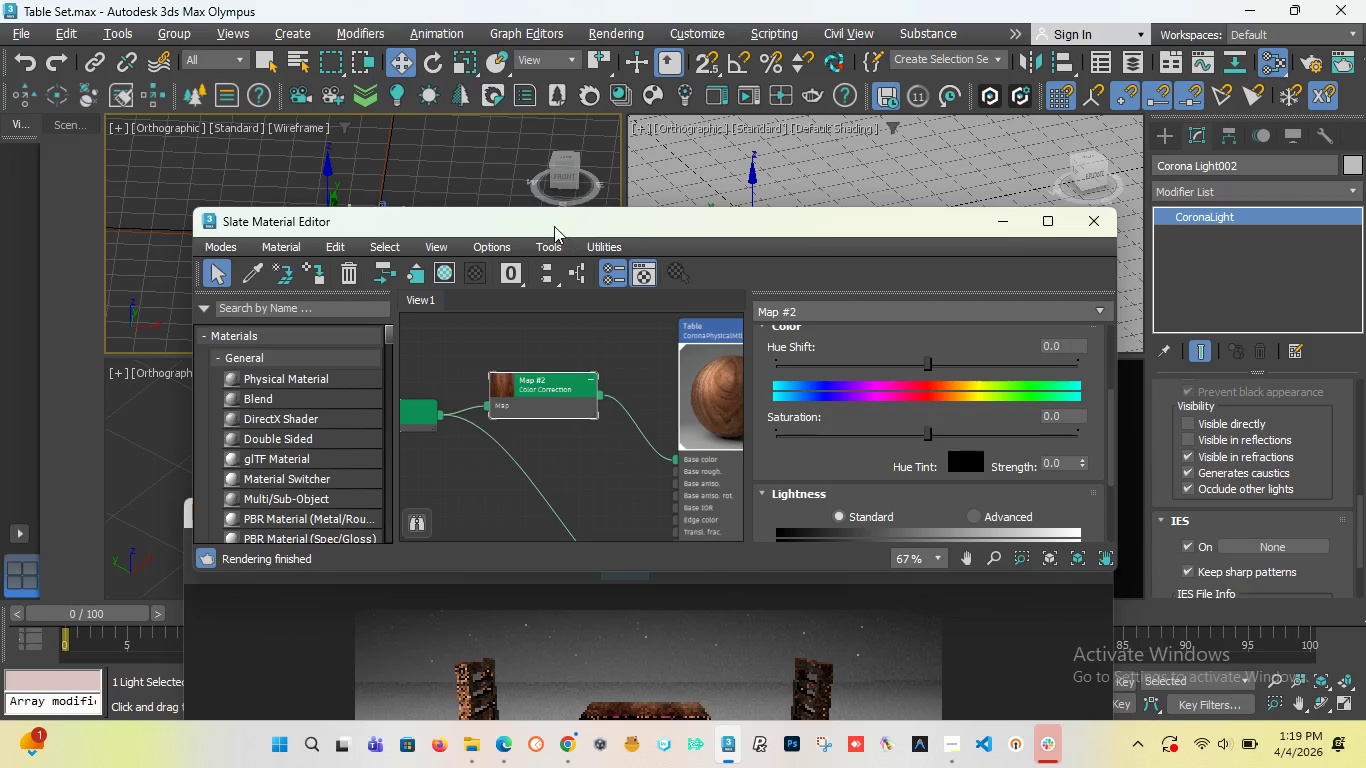 
left_click_drag(start_coordinate=[554, 226], to_coordinate=[436, 127])
 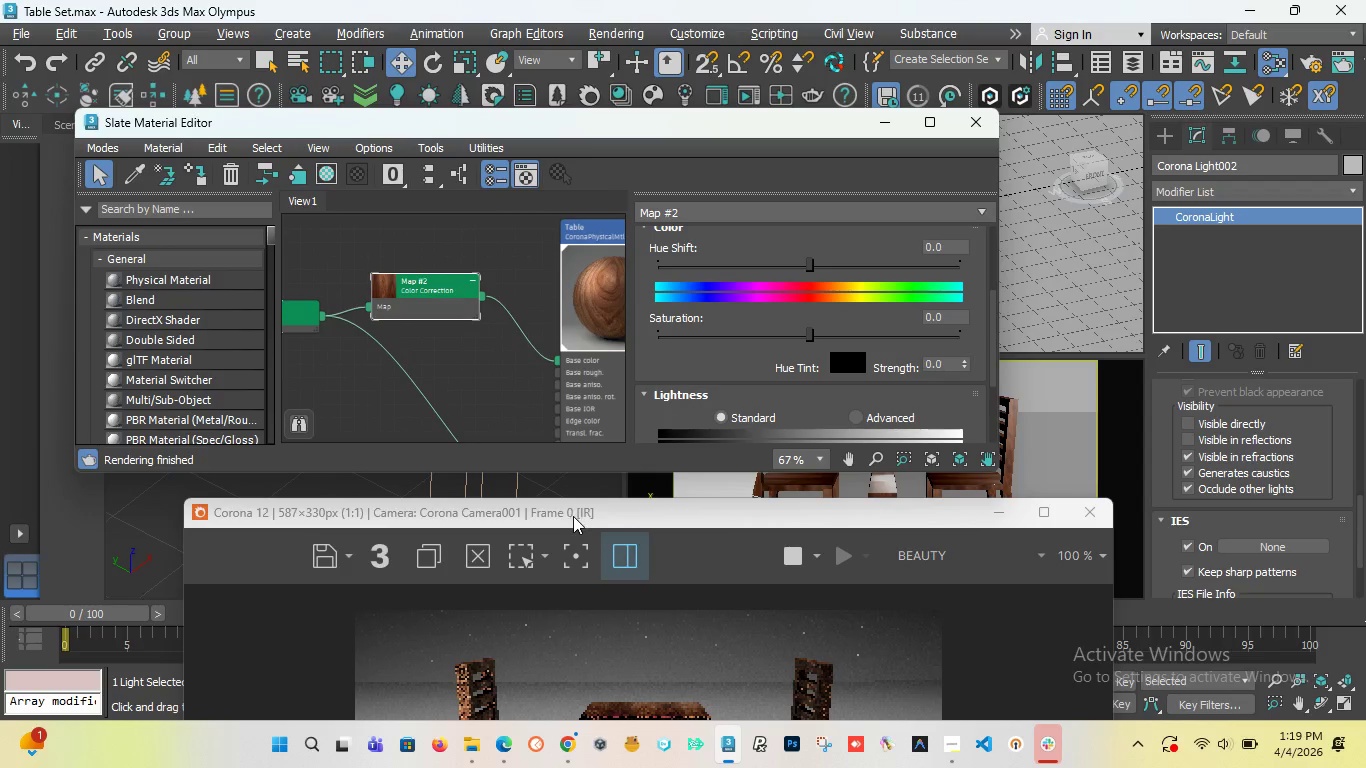 
left_click_drag(start_coordinate=[570, 515], to_coordinate=[328, 249])
 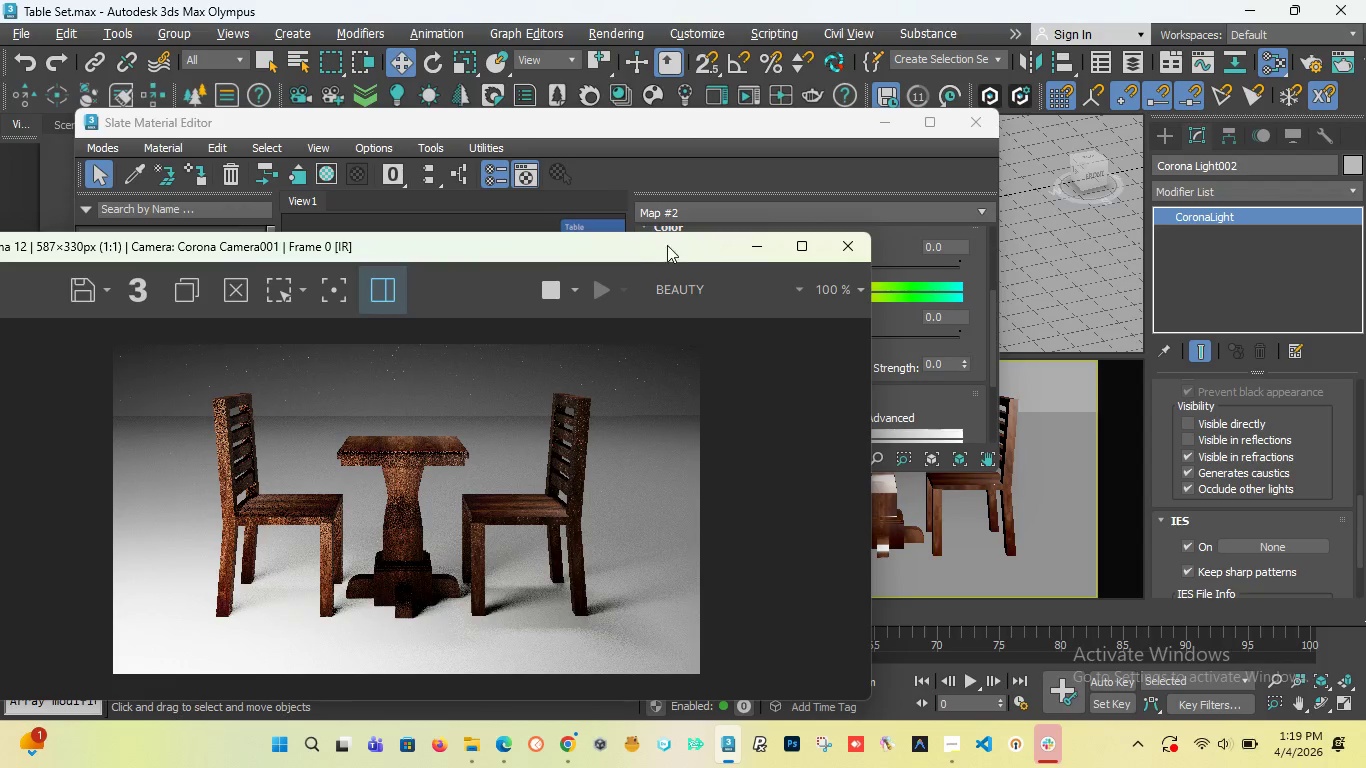 
left_click_drag(start_coordinate=[629, 246], to_coordinate=[503, 246])
 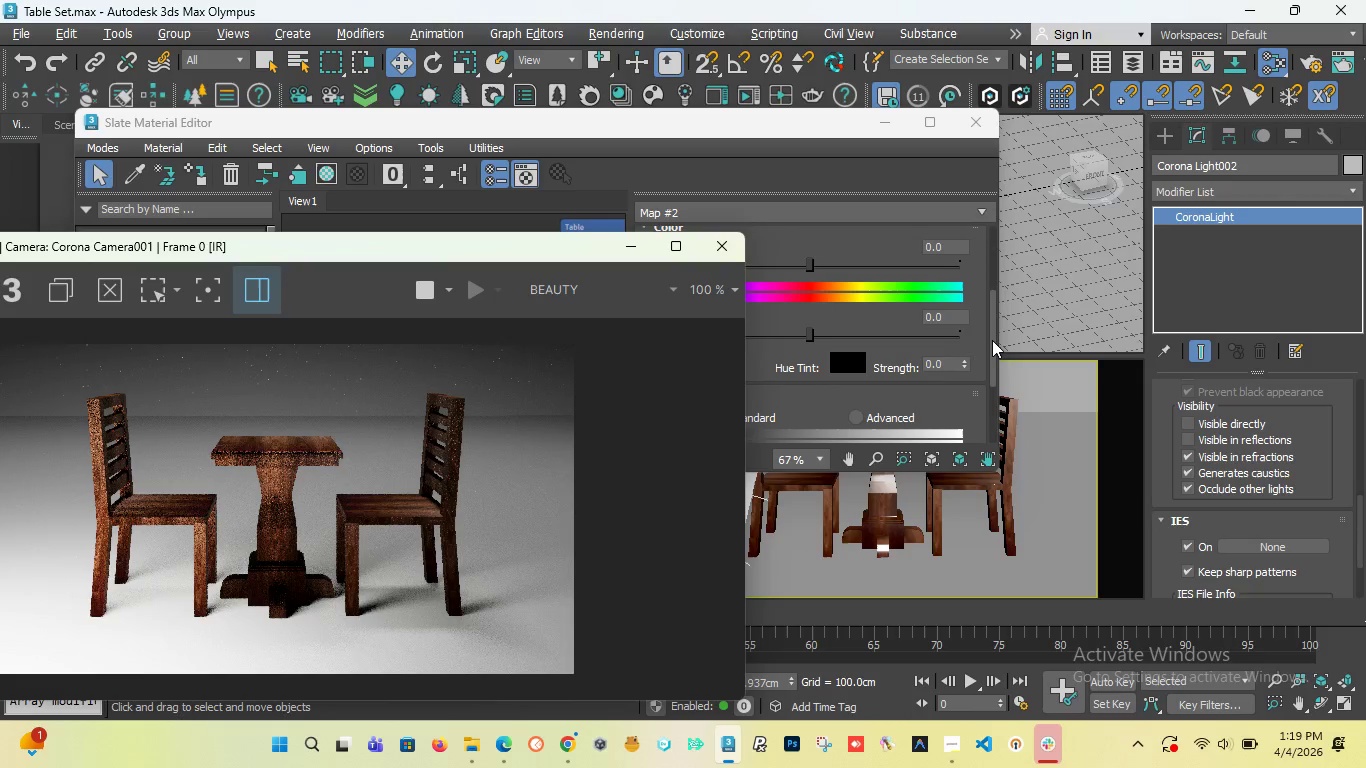 
left_click_drag(start_coordinate=[992, 340], to_coordinate=[984, 381])
 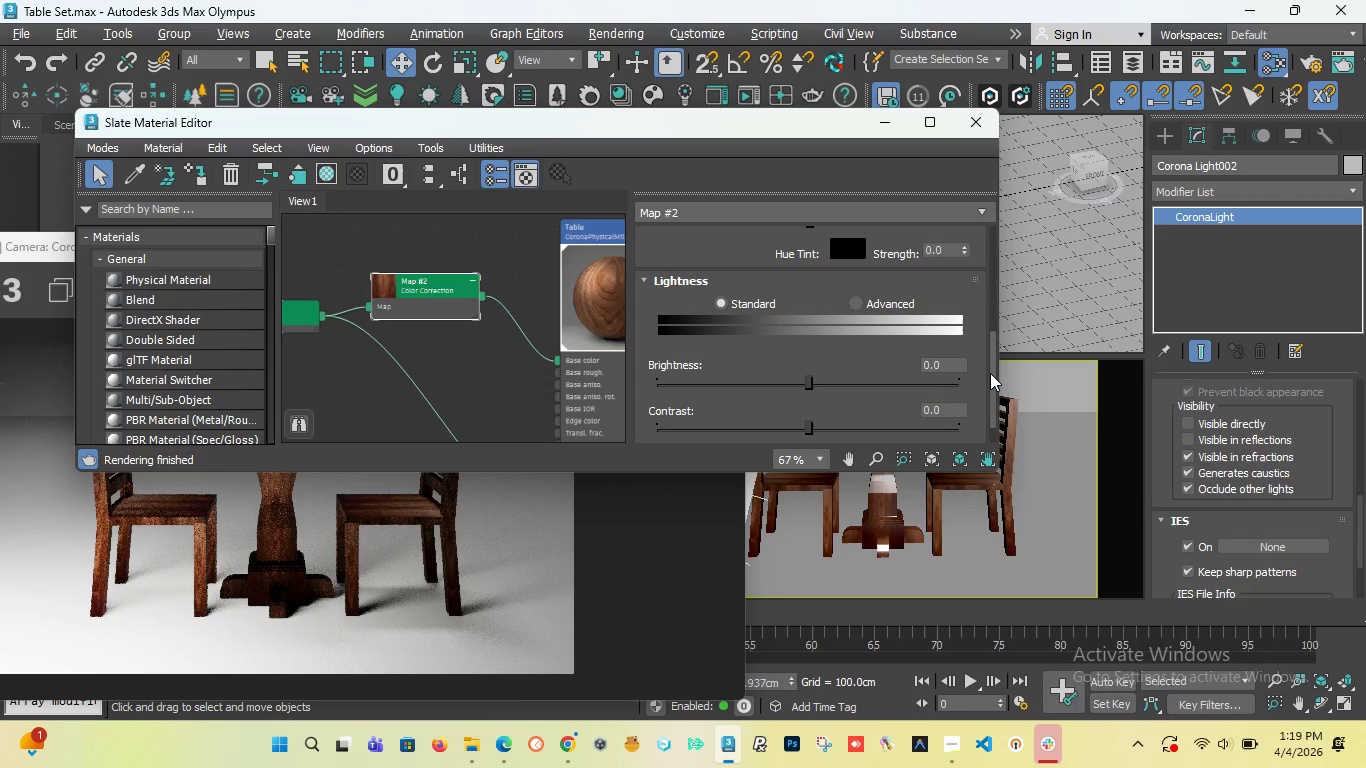 
left_click_drag(start_coordinate=[990, 378], to_coordinate=[979, 449])
 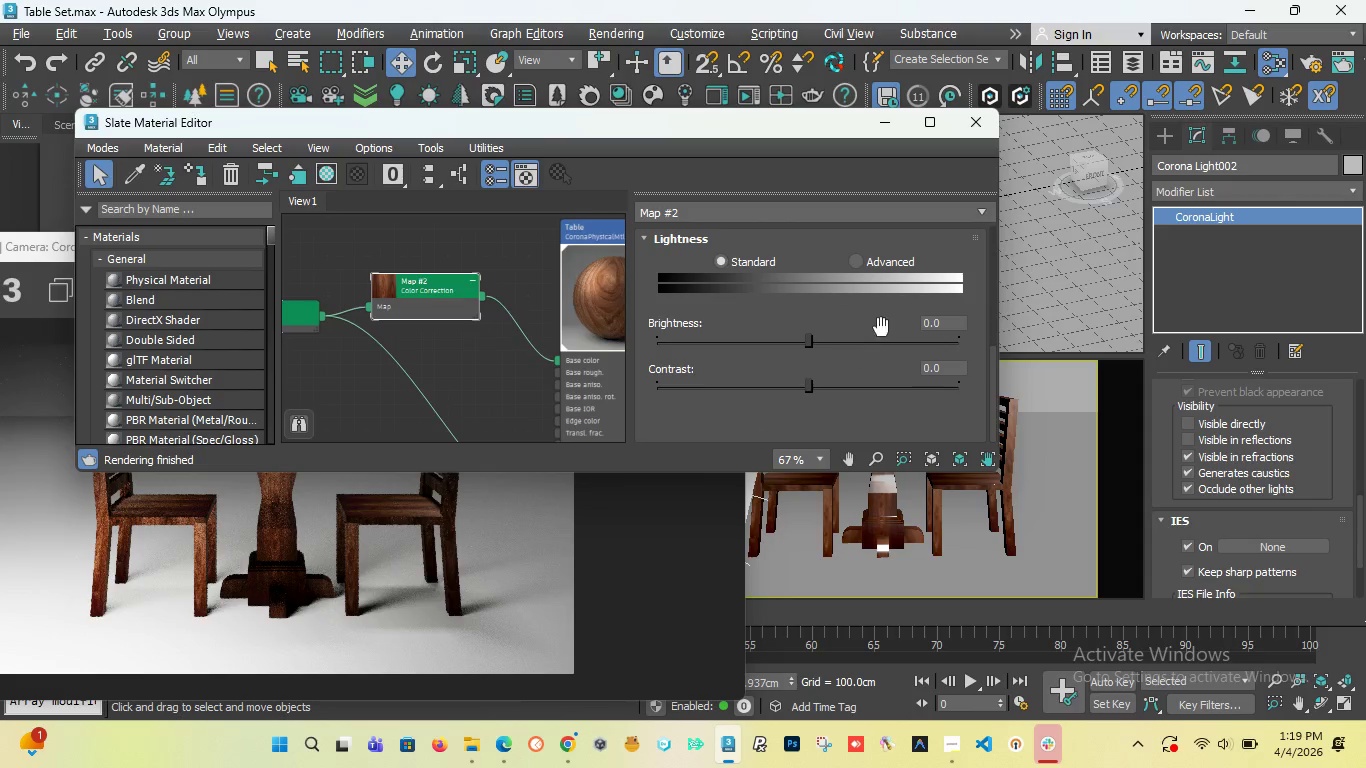 
left_click([863, 265])
 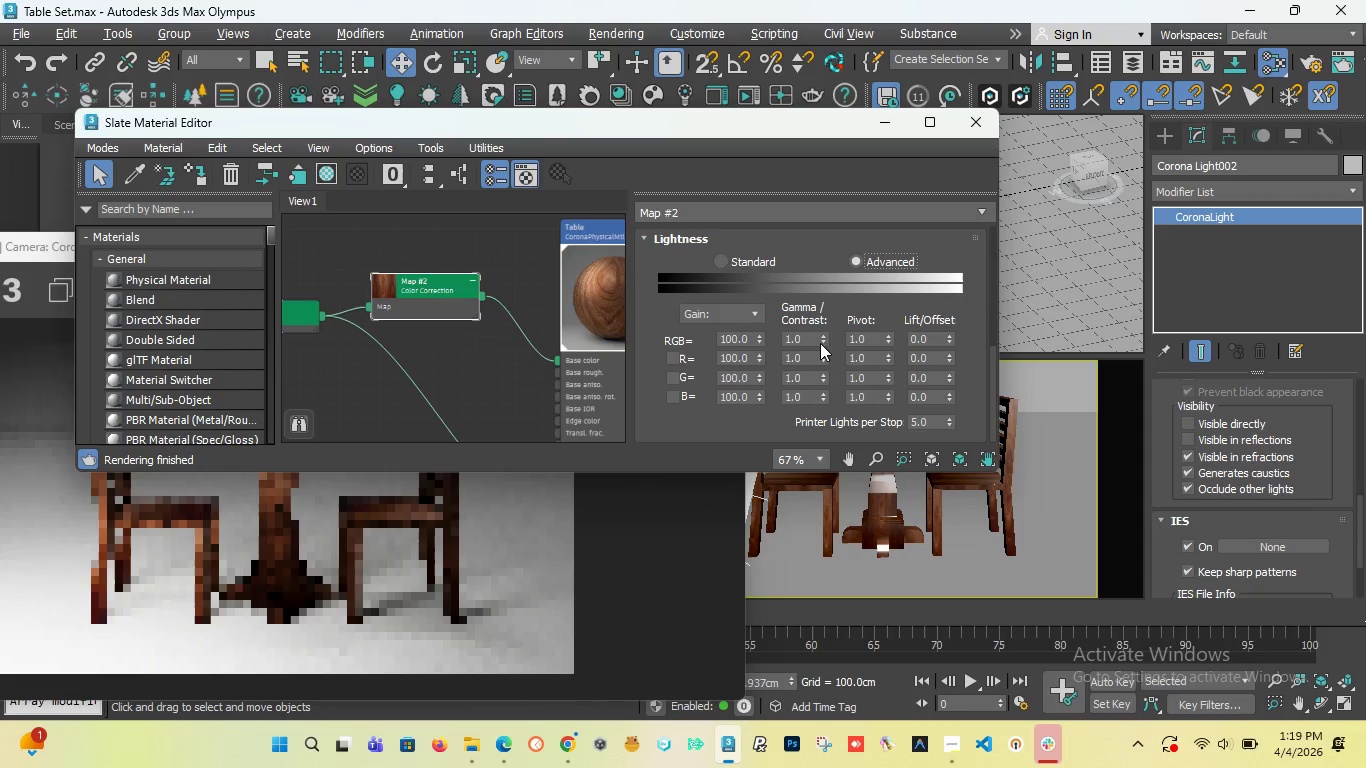 
left_click_drag(start_coordinate=[822, 341], to_coordinate=[836, 252])
 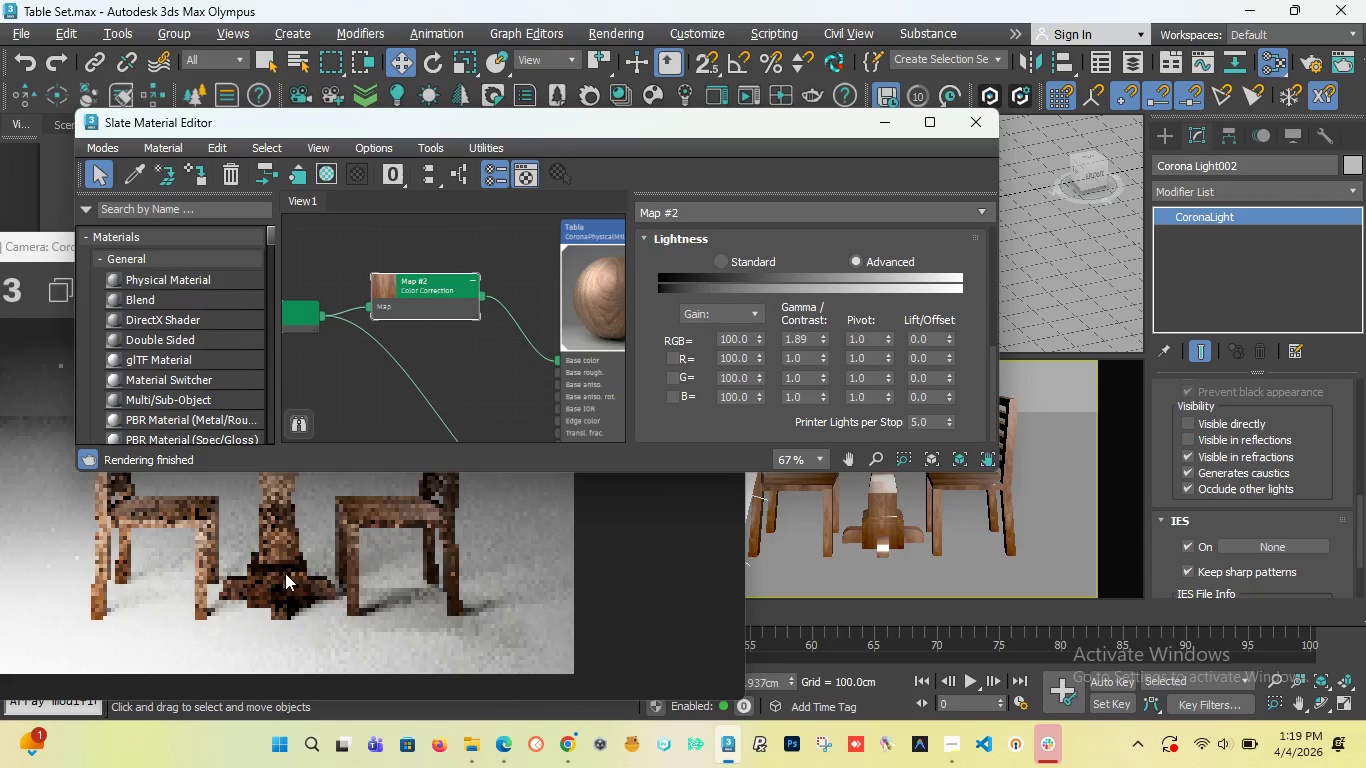 
wait(6.0)
 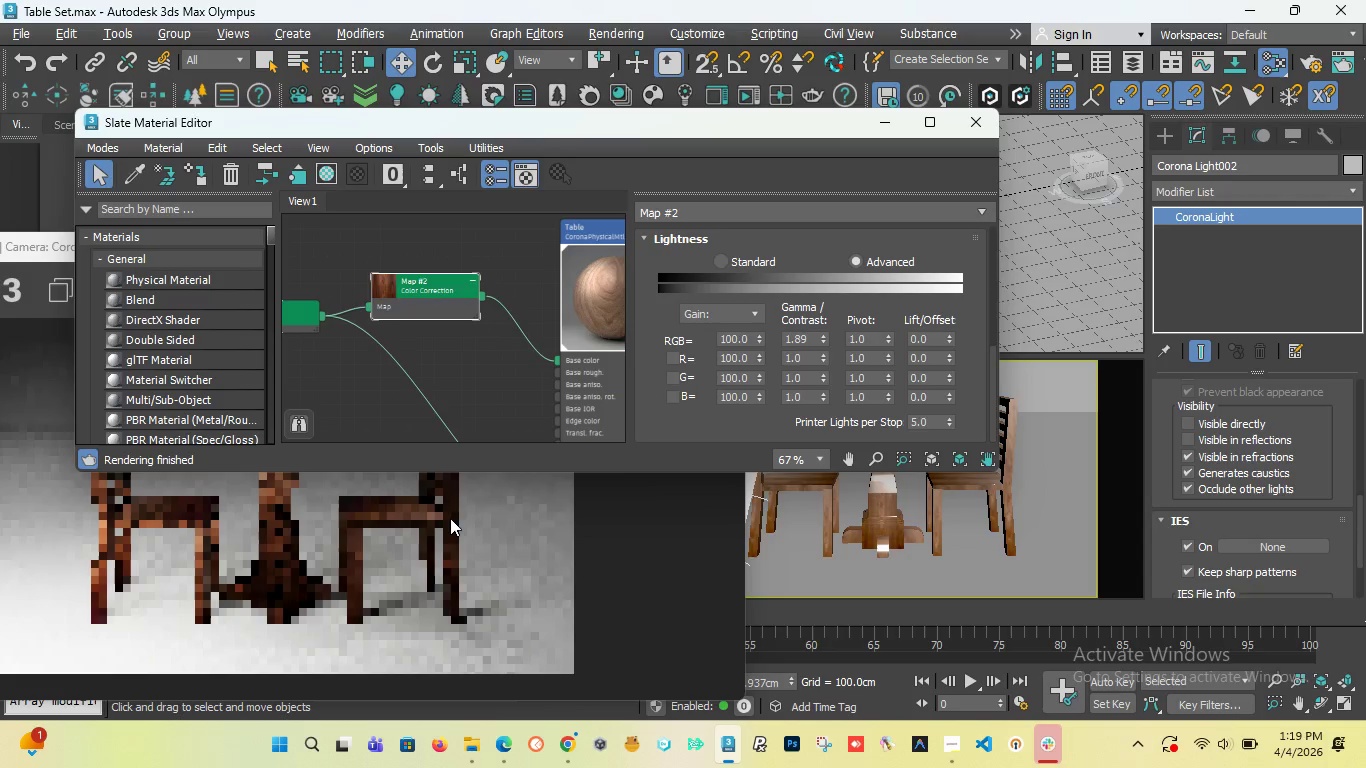 
left_click_drag(start_coordinate=[213, 128], to_coordinate=[461, 166])
 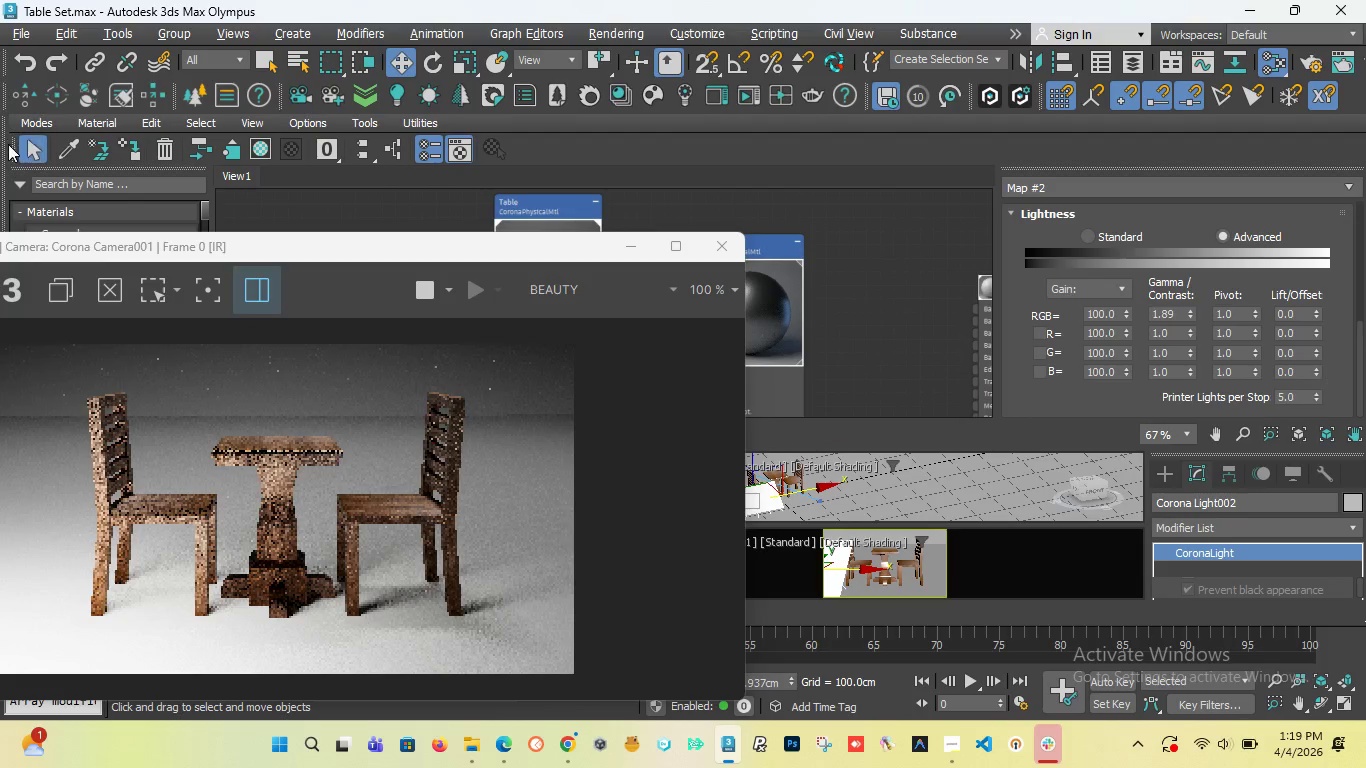 
left_click_drag(start_coordinate=[0, 153], to_coordinate=[727, 471])
 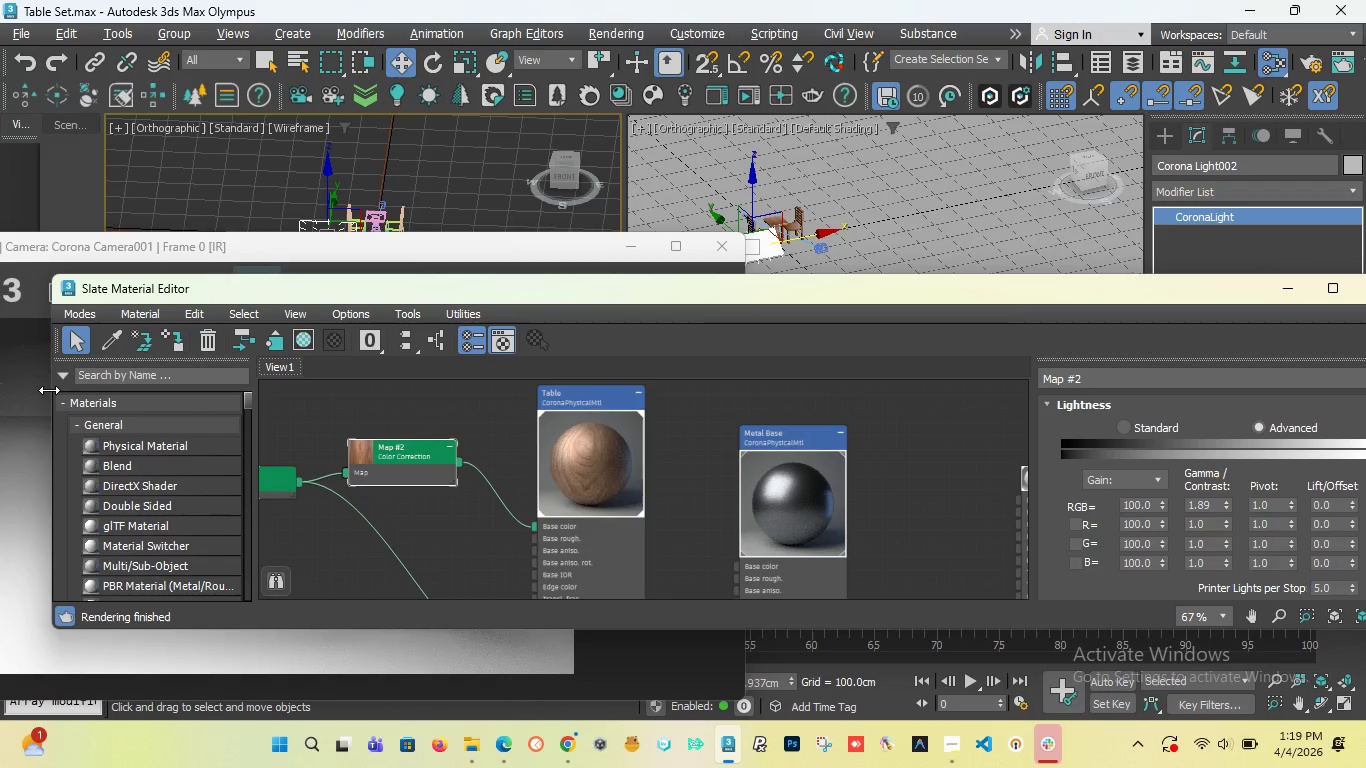 
left_click_drag(start_coordinate=[49, 390], to_coordinate=[270, 414])
 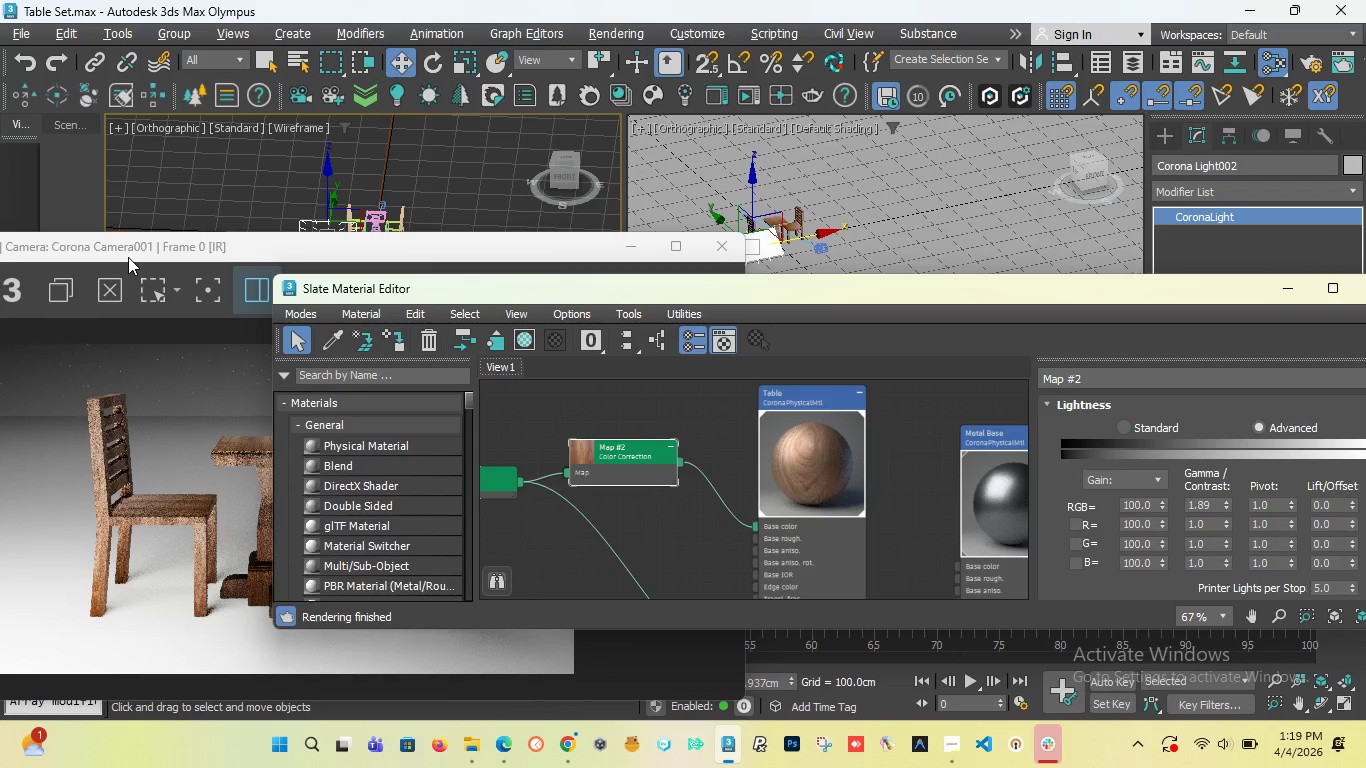 
left_click_drag(start_coordinate=[128, 255], to_coordinate=[125, 177])
 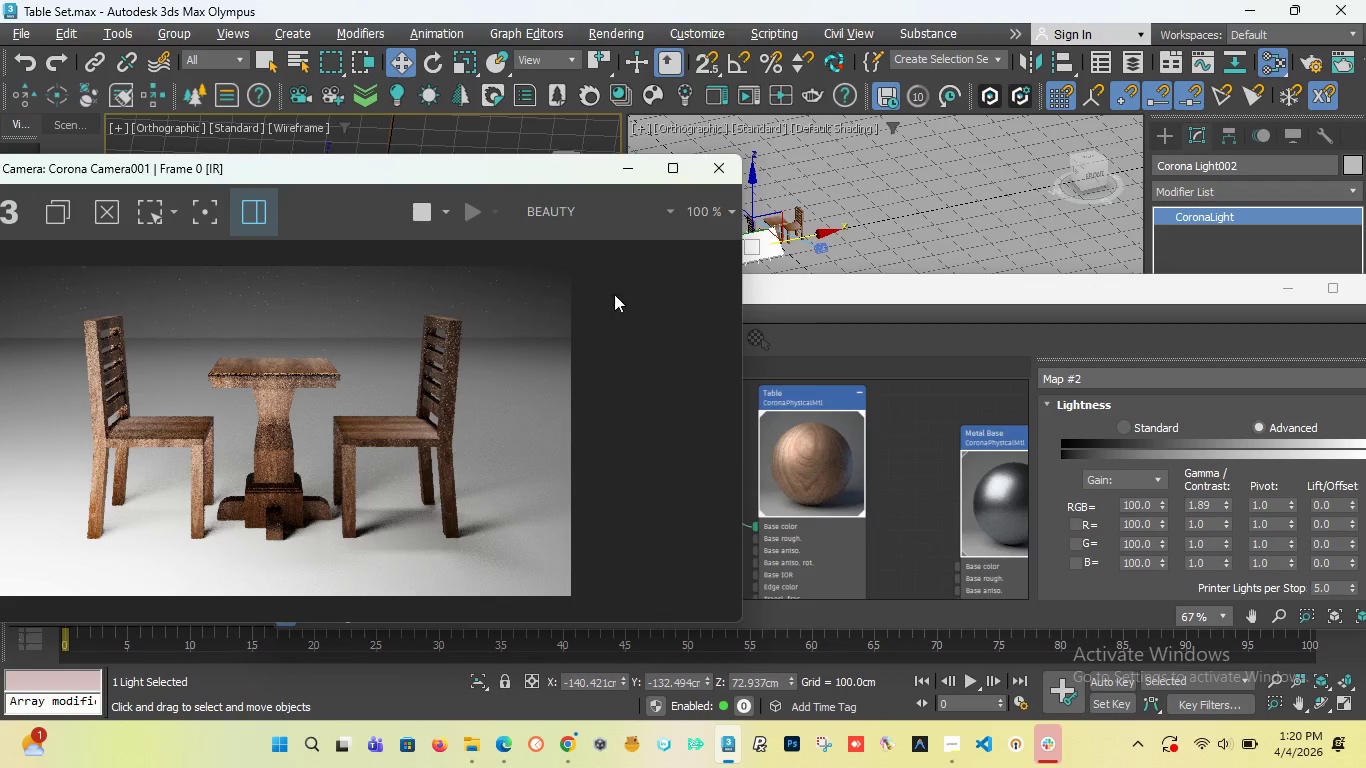 
scroll: coordinate [98, 386], scroll_direction: up, amount: 2.0
 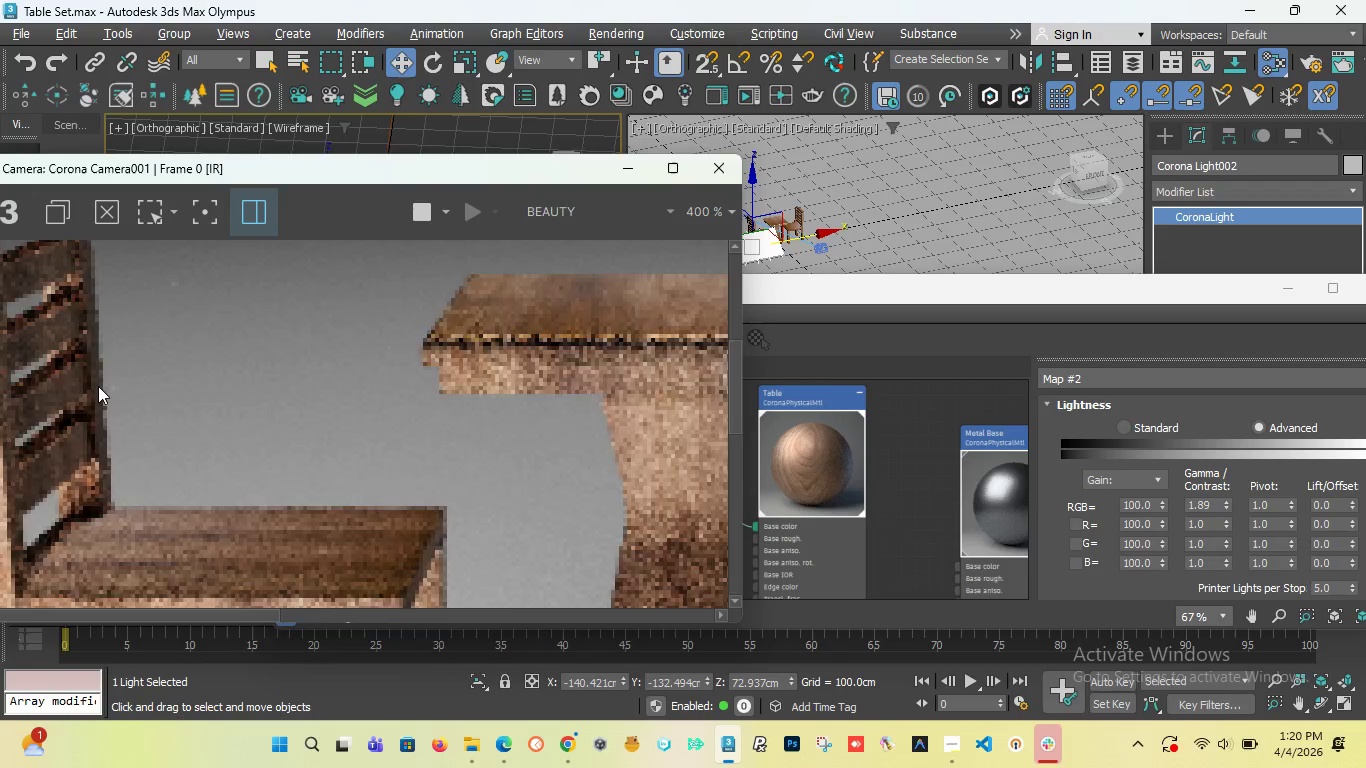 
scroll: coordinate [492, 427], scroll_direction: down, amount: 2.0
 